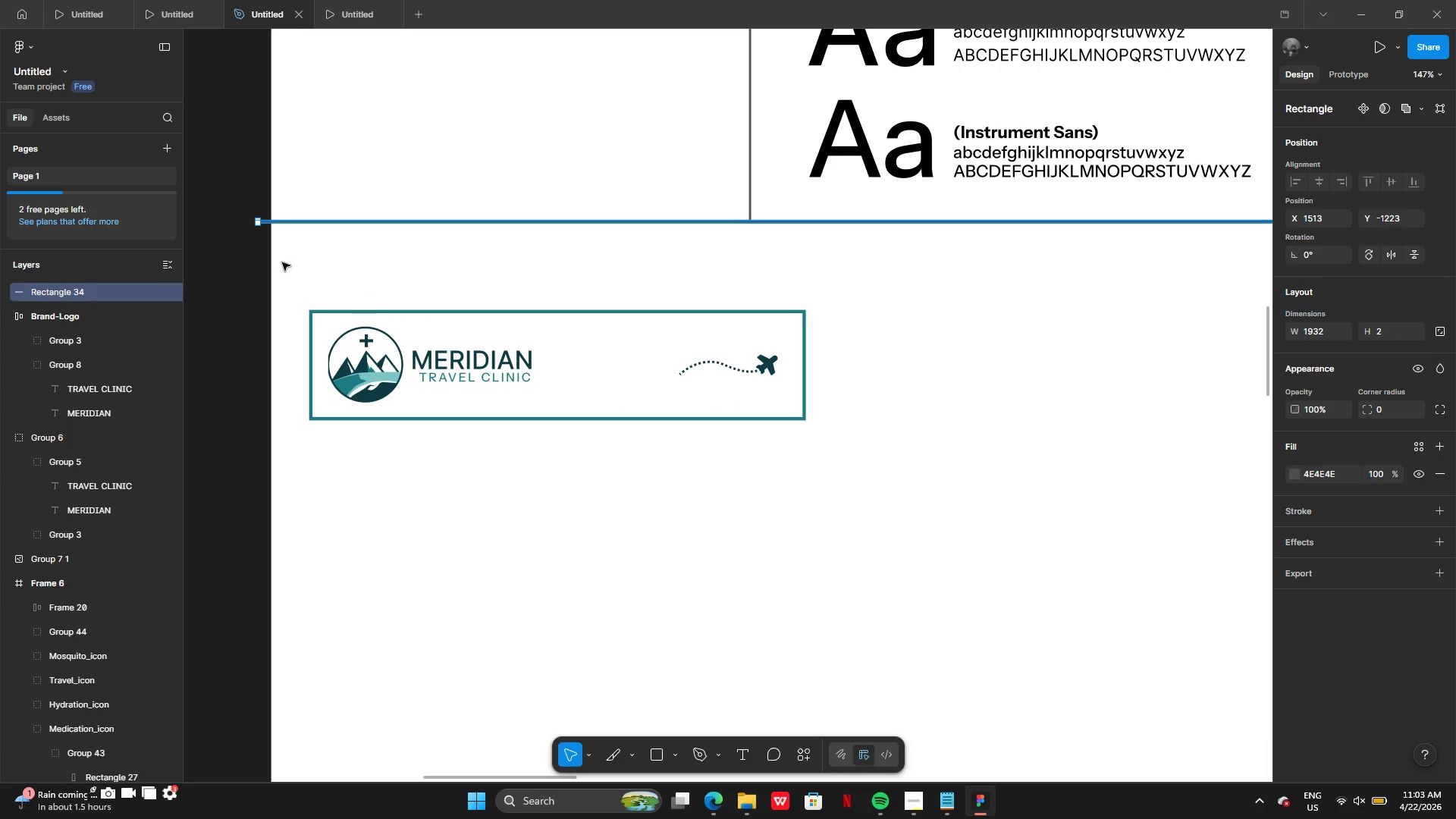 
left_click_drag(start_coordinate=[132, 287], to_coordinate=[118, 586])
 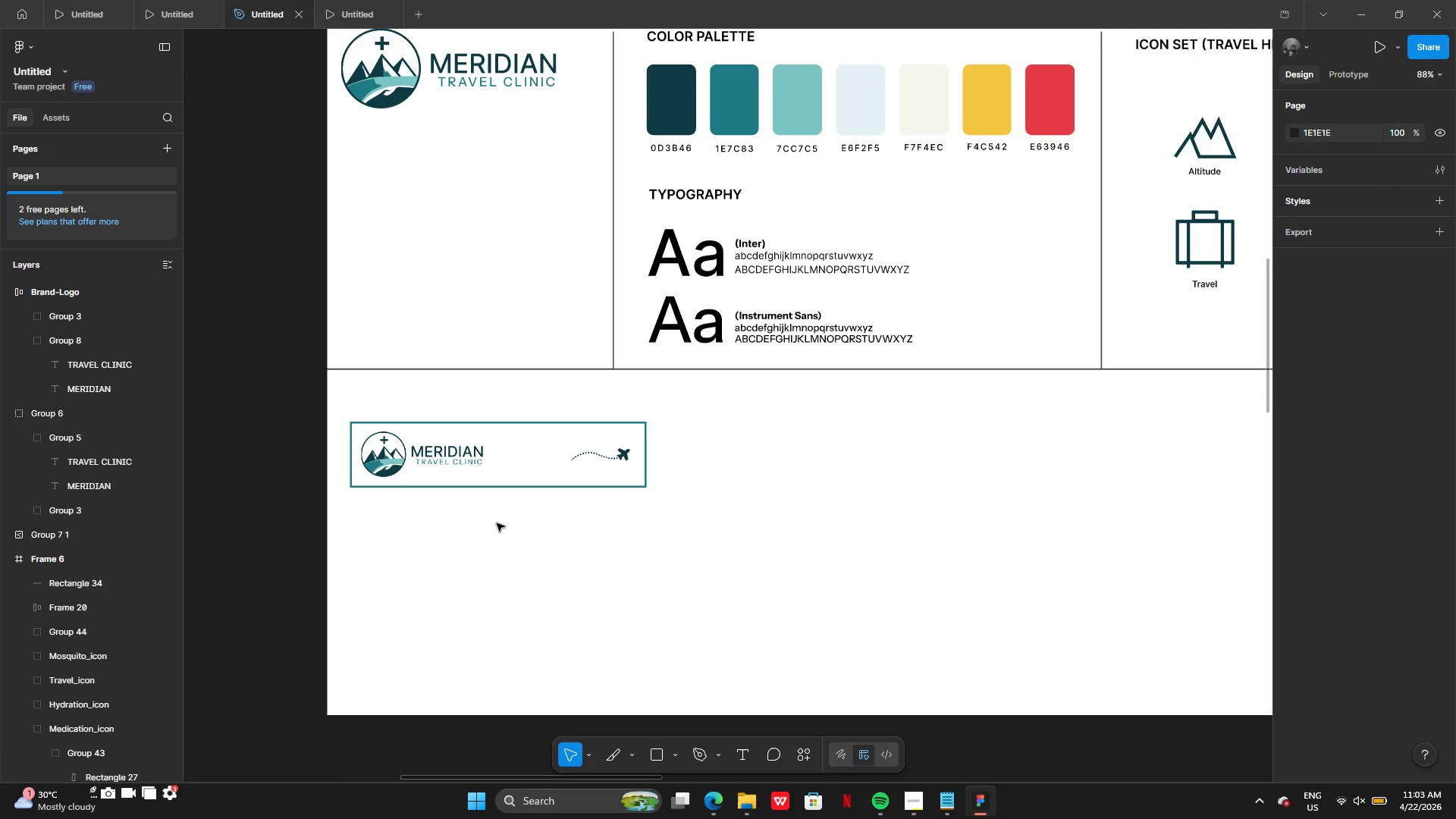 
wait(9.67)
 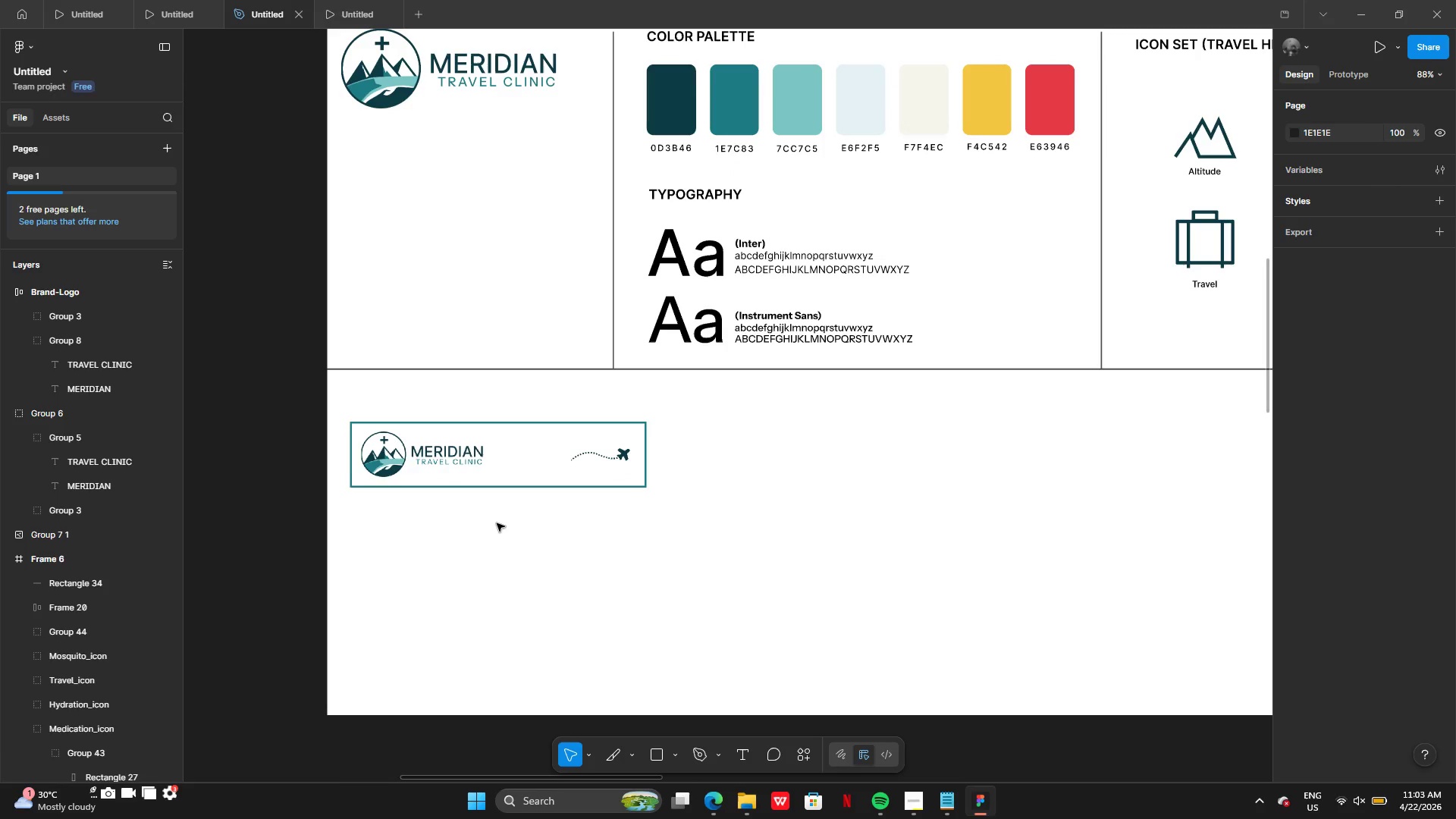 
hold_key(key=AltLeft, duration=0.56)
left_click_drag(start_coordinate=[505, 400], to_coordinate=[504, 504])
 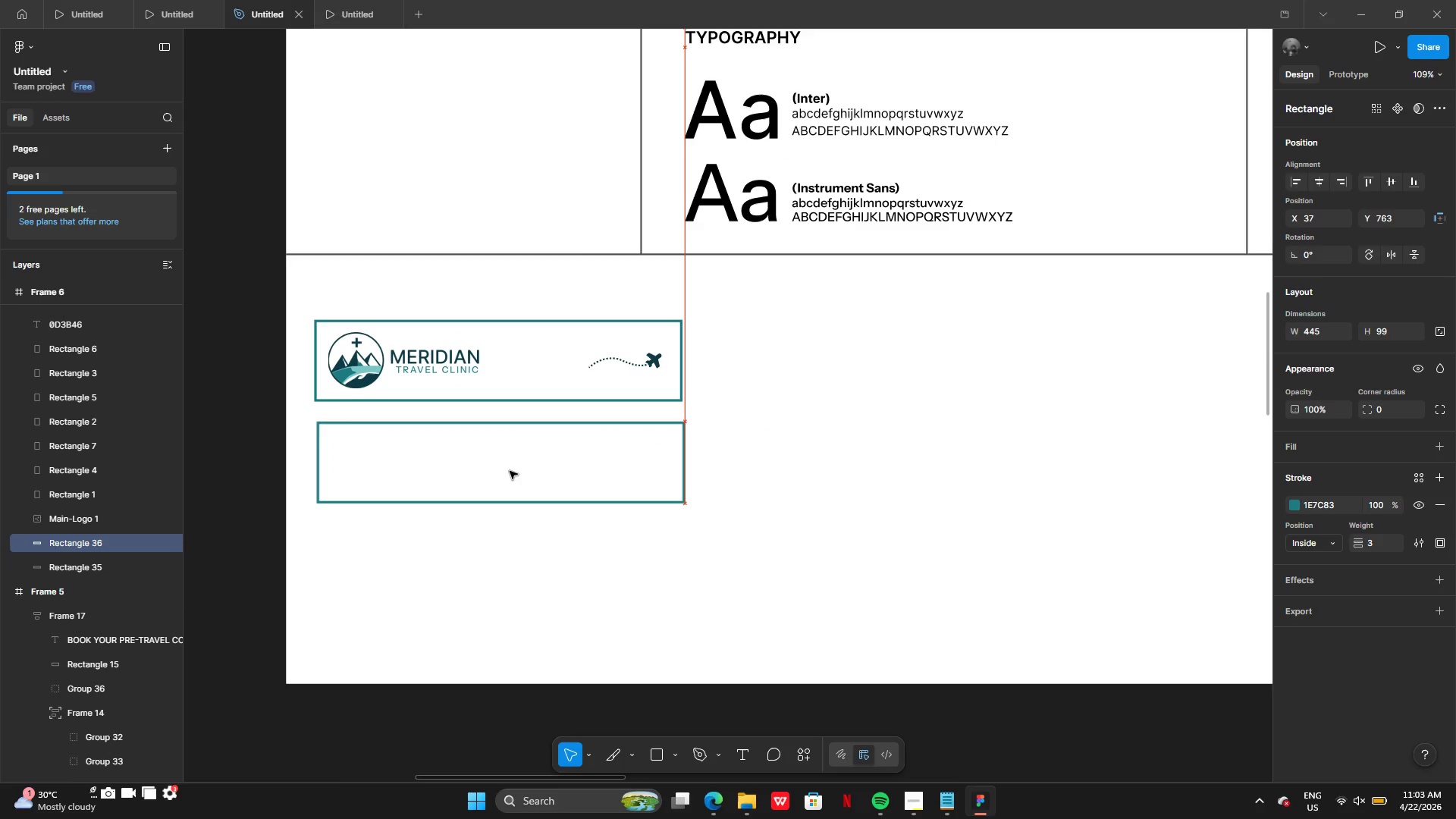 
wait(8.09)
 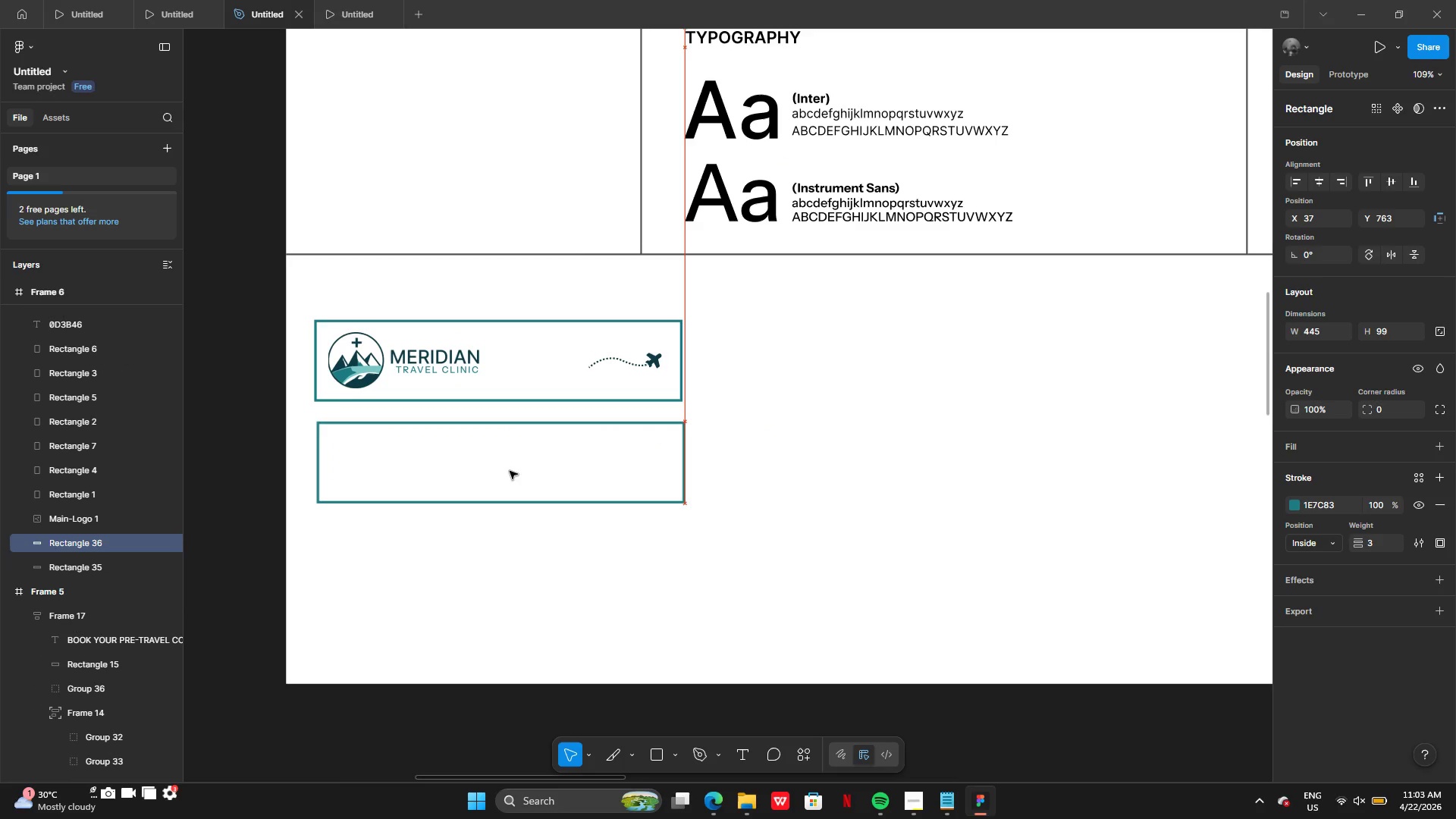 
left_click([1436, 447])
 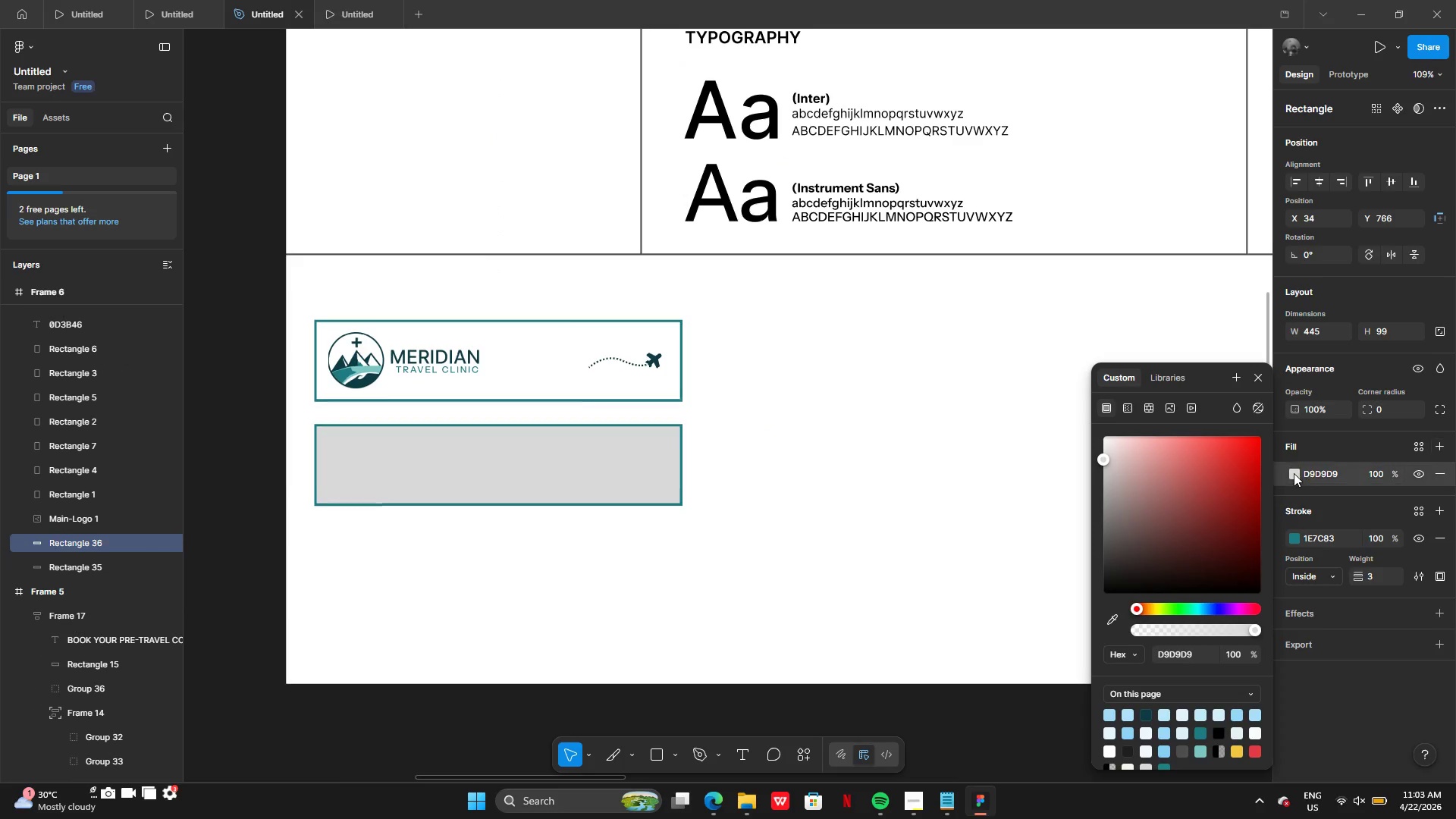 
left_click([1291, 474])
 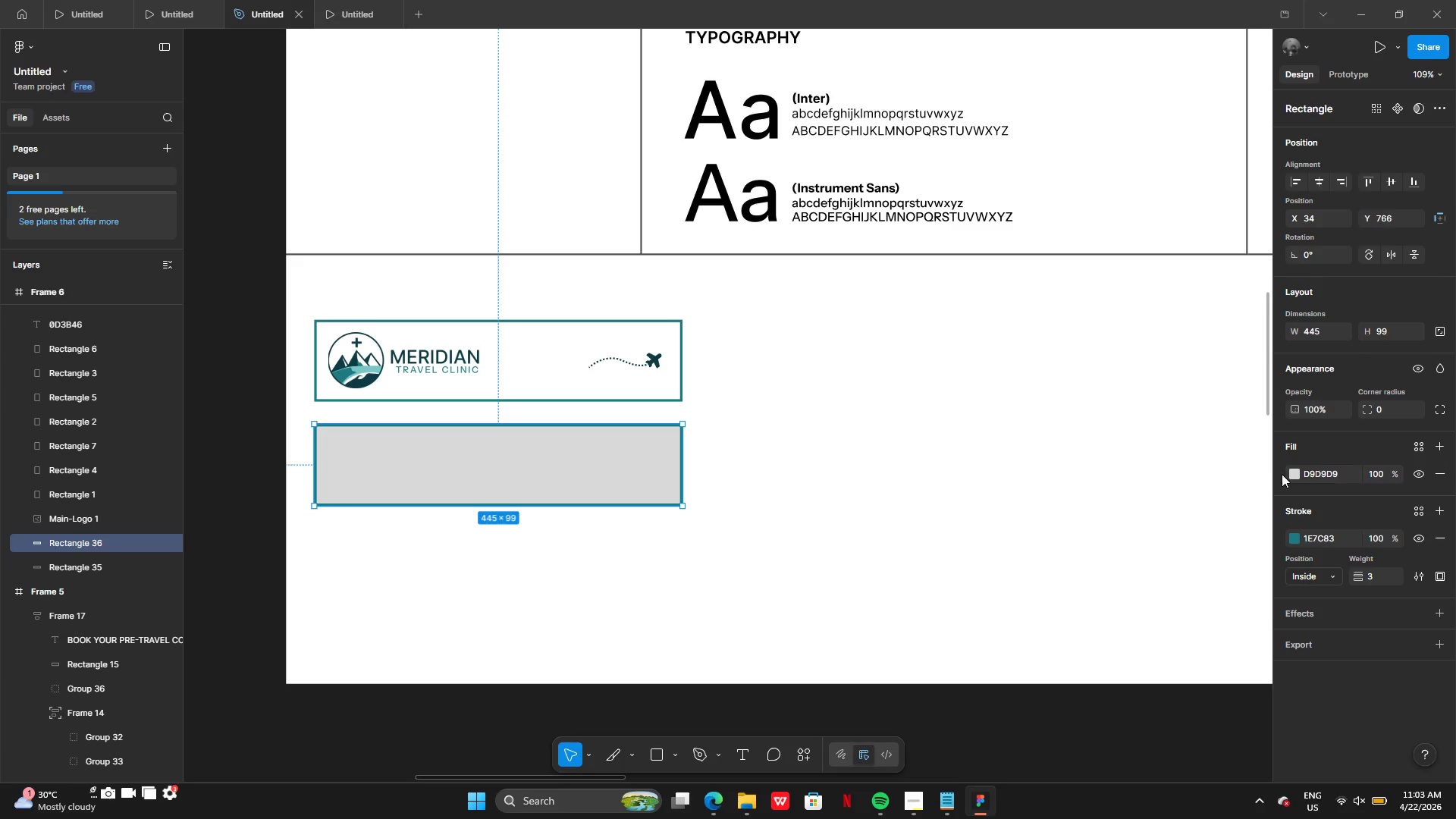 
left_click([1292, 474])
 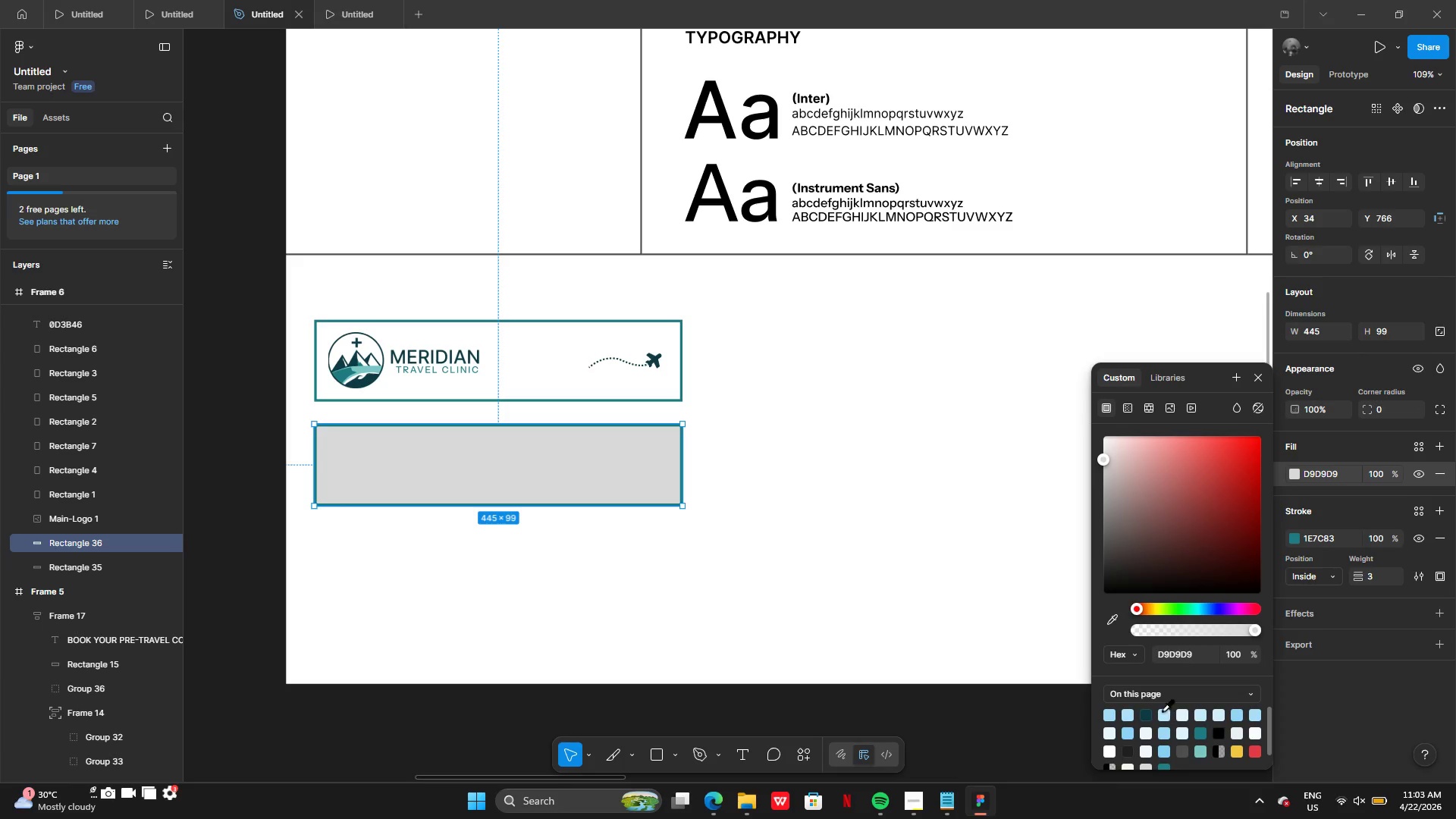 
left_click([1149, 714])
 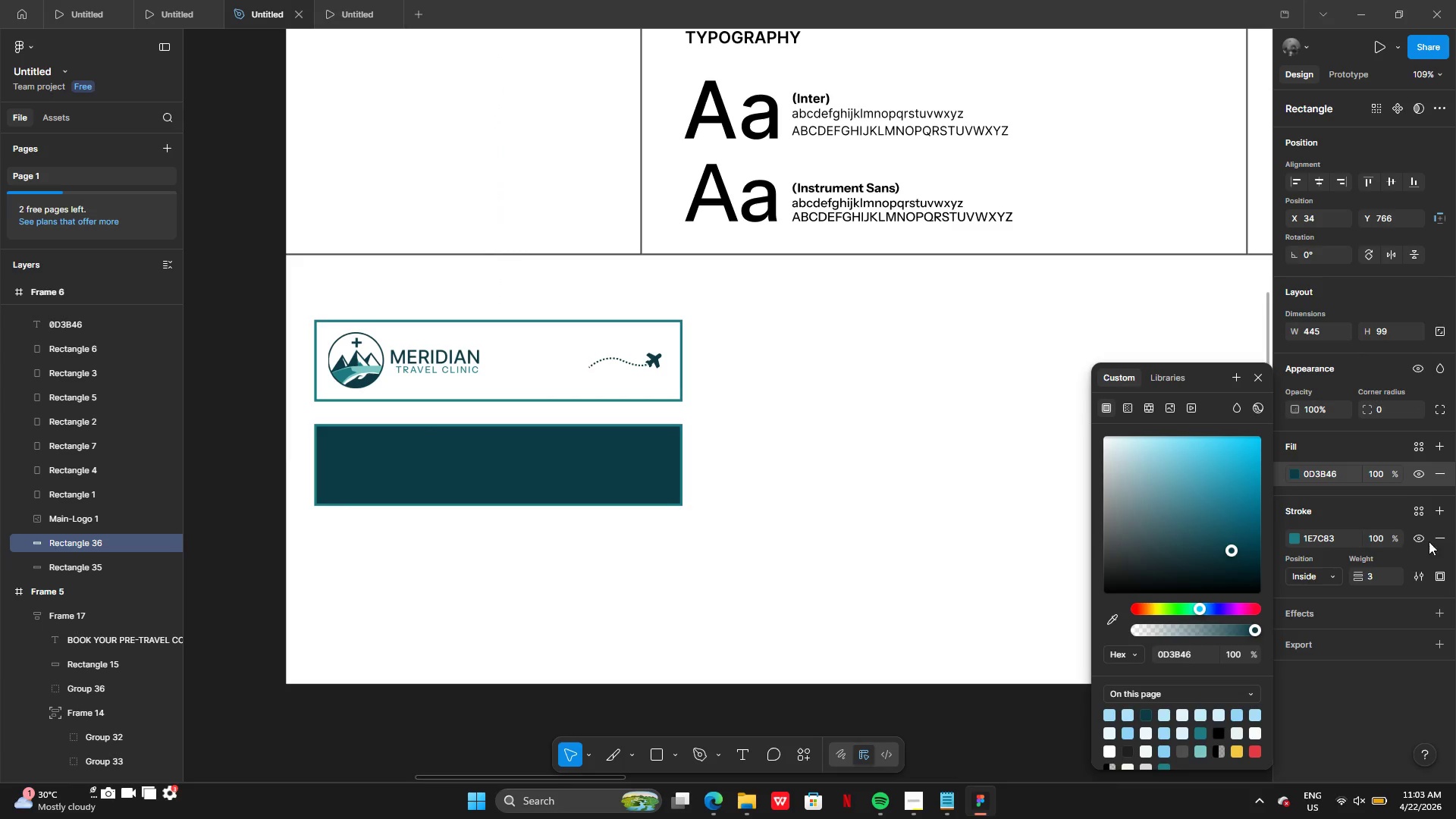 
left_click([1430, 537])
 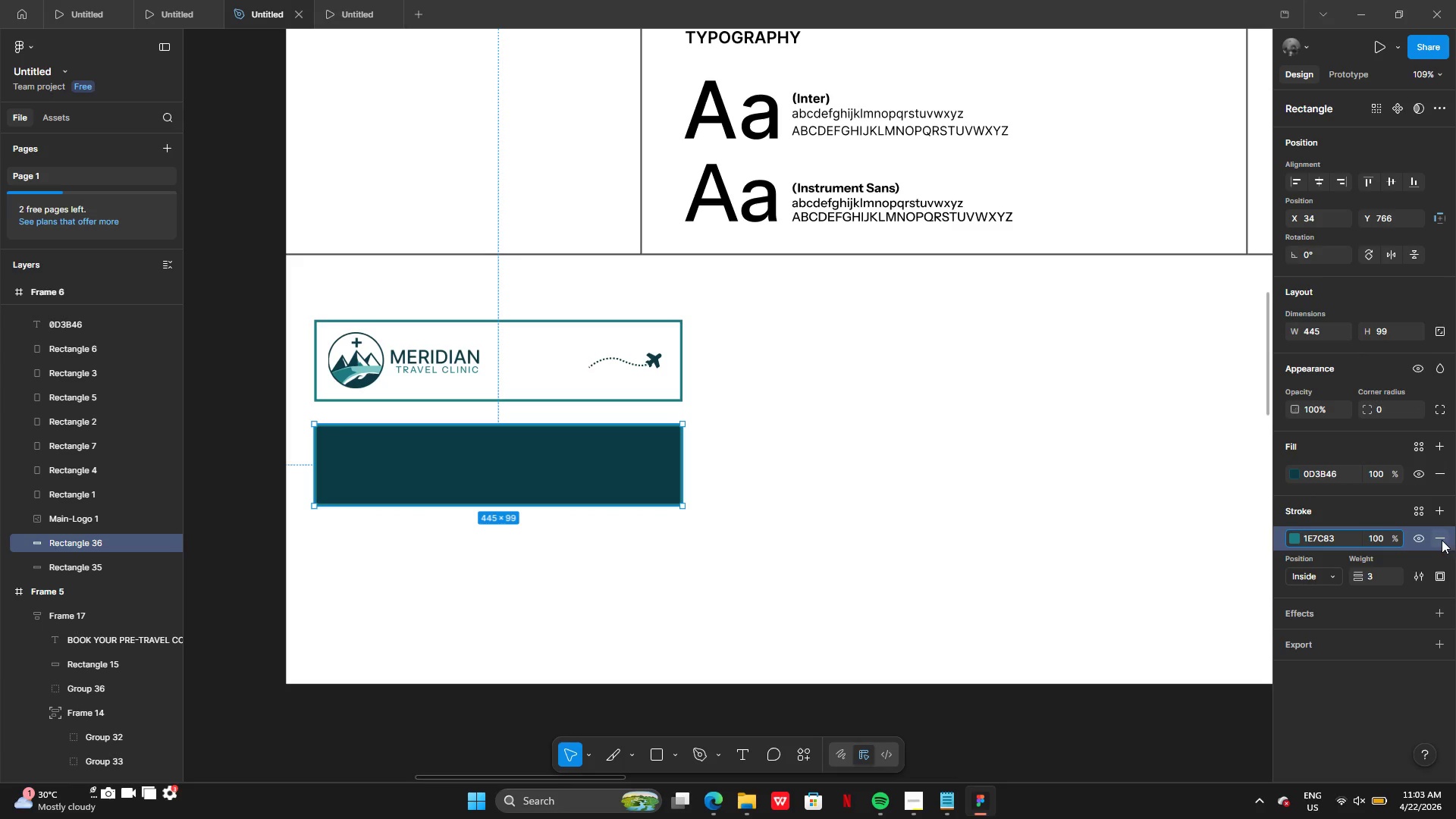 
left_click([1442, 536])
 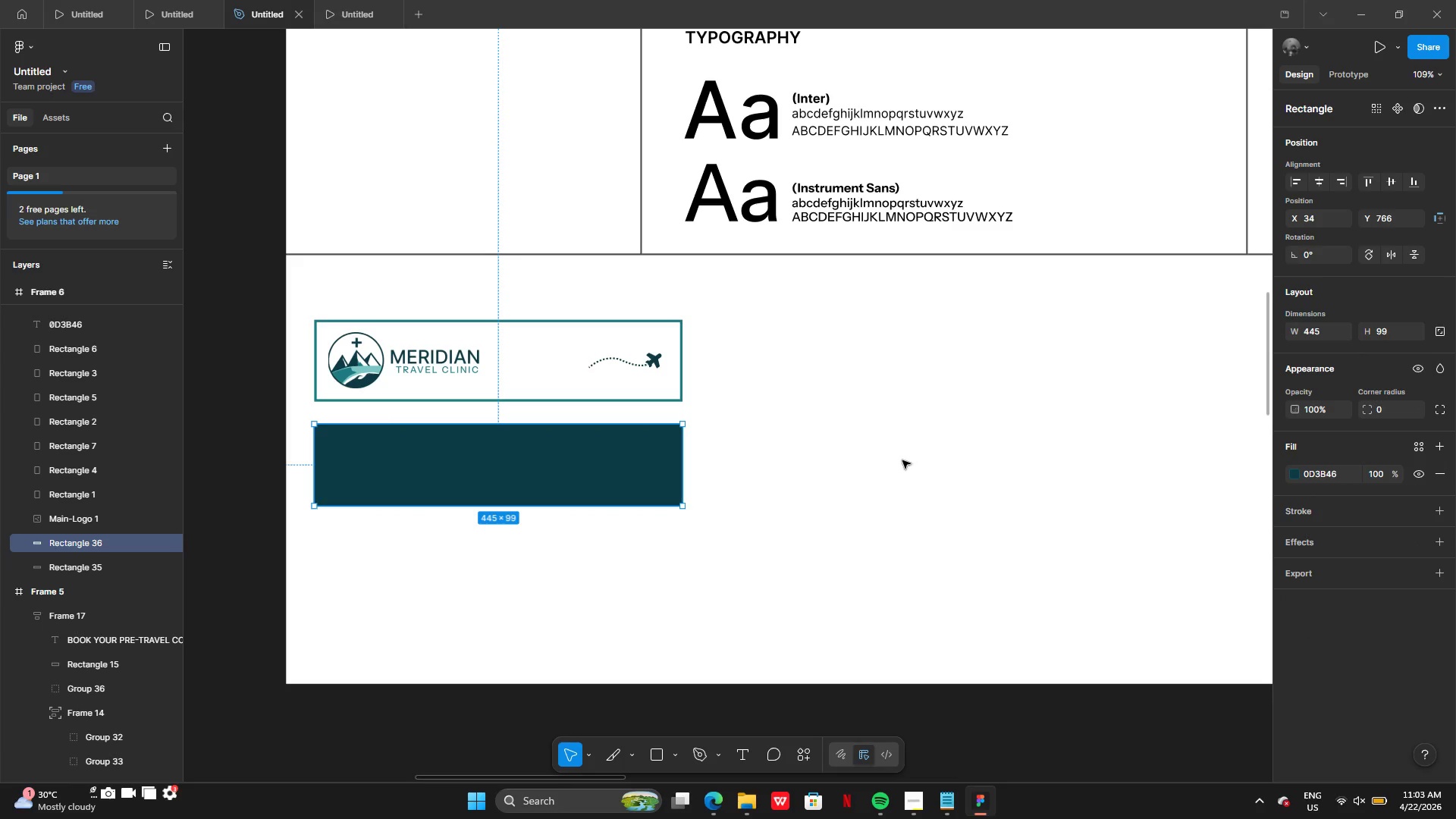 
left_click([902, 460])
 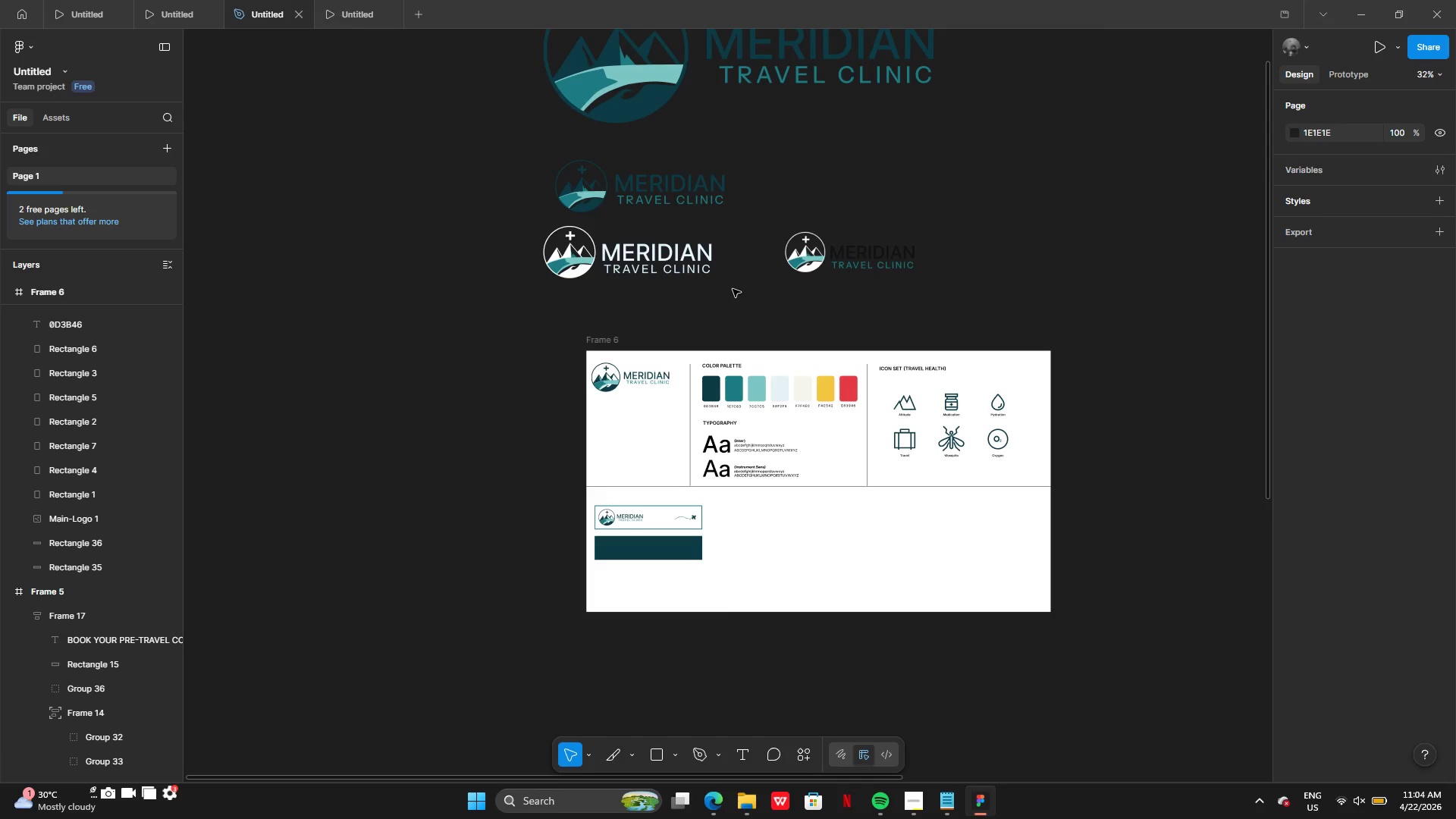 
wait(6.92)
 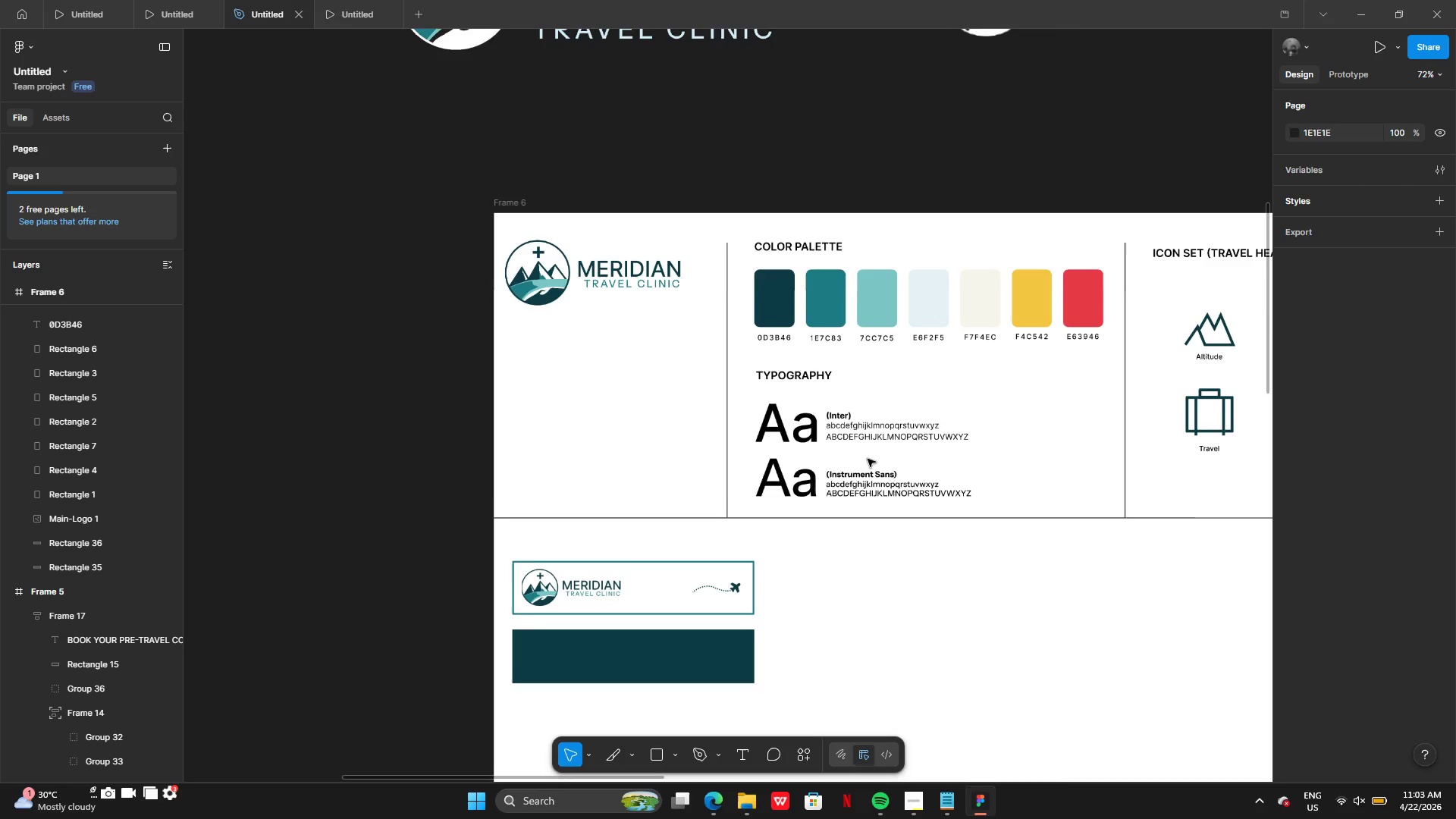 
left_click_drag(start_coordinate=[638, 256], to_coordinate=[749, 563])
 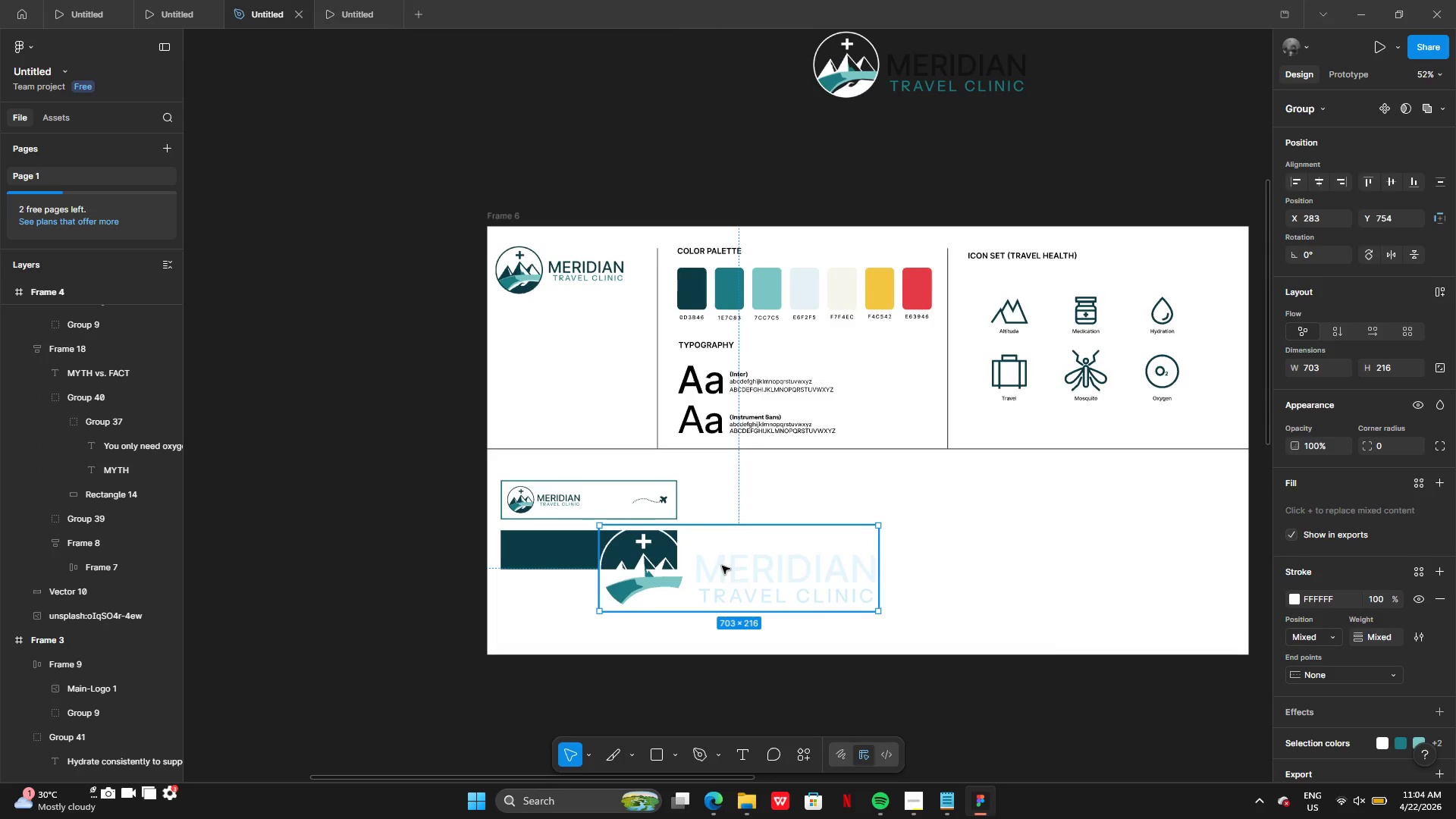 
left_click_drag(start_coordinate=[726, 498], to_coordinate=[636, 479])
 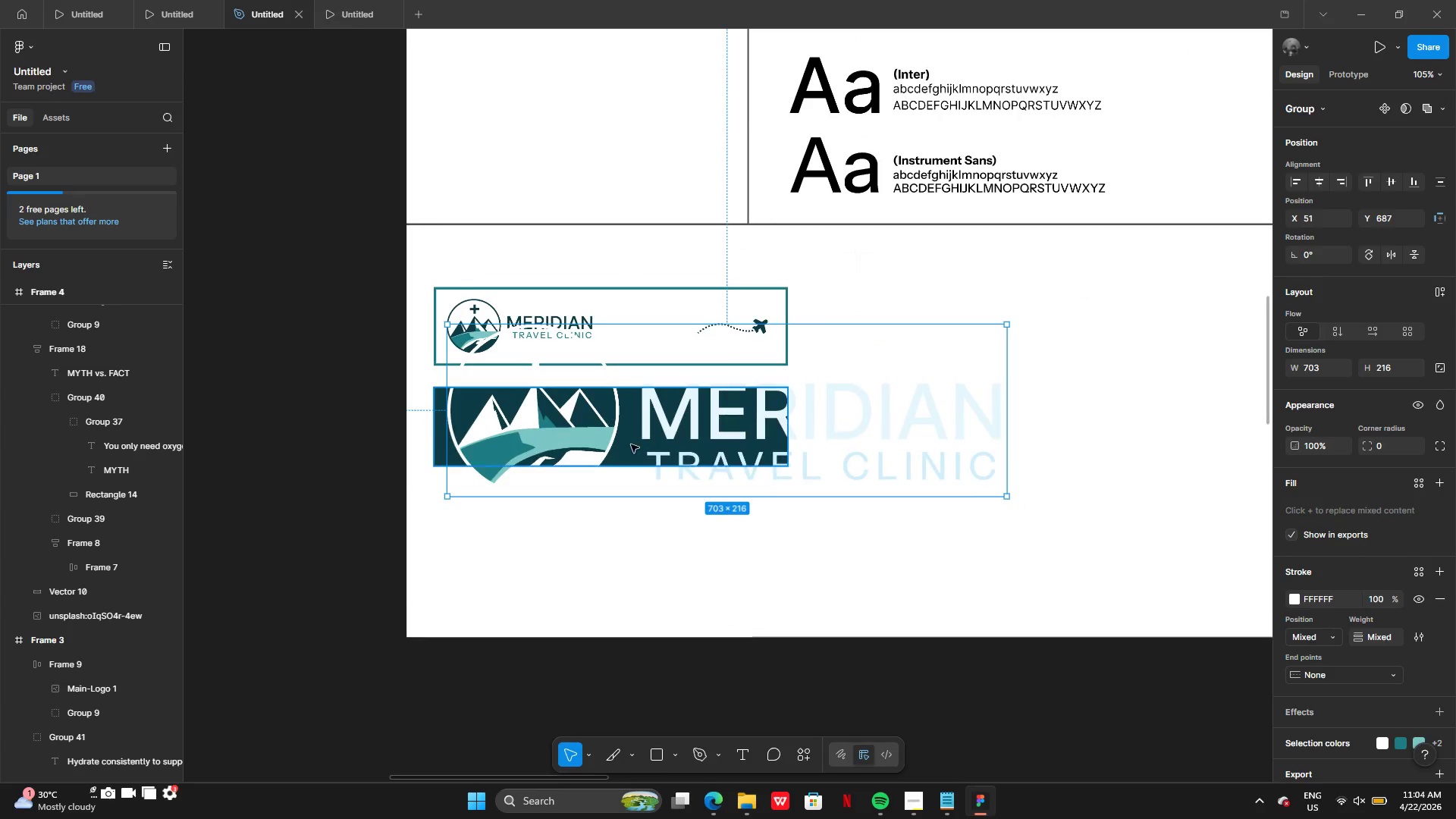 
left_click_drag(start_coordinate=[632, 429], to_coordinate=[764, 480])
 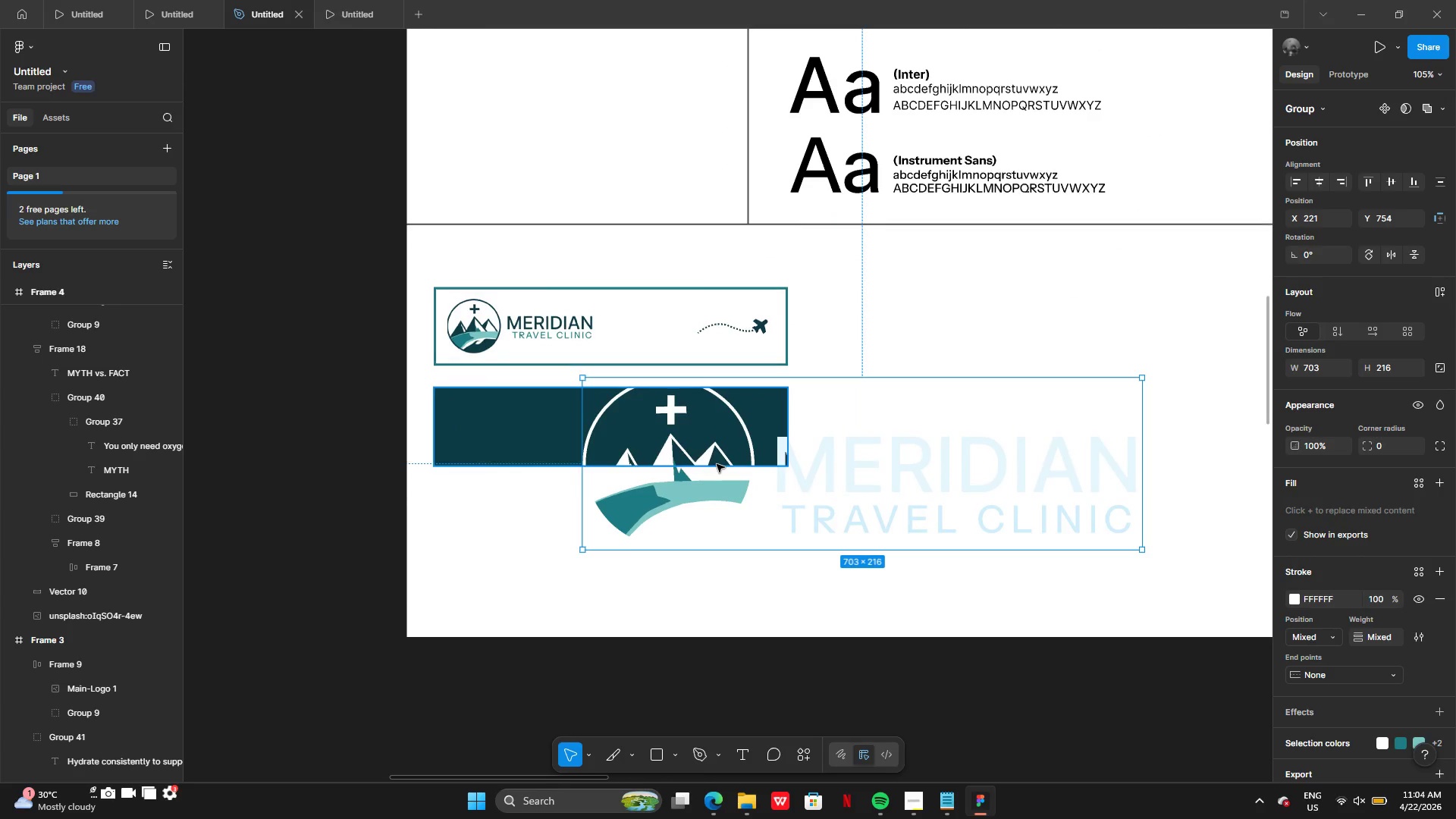 
right_click([714, 464])
 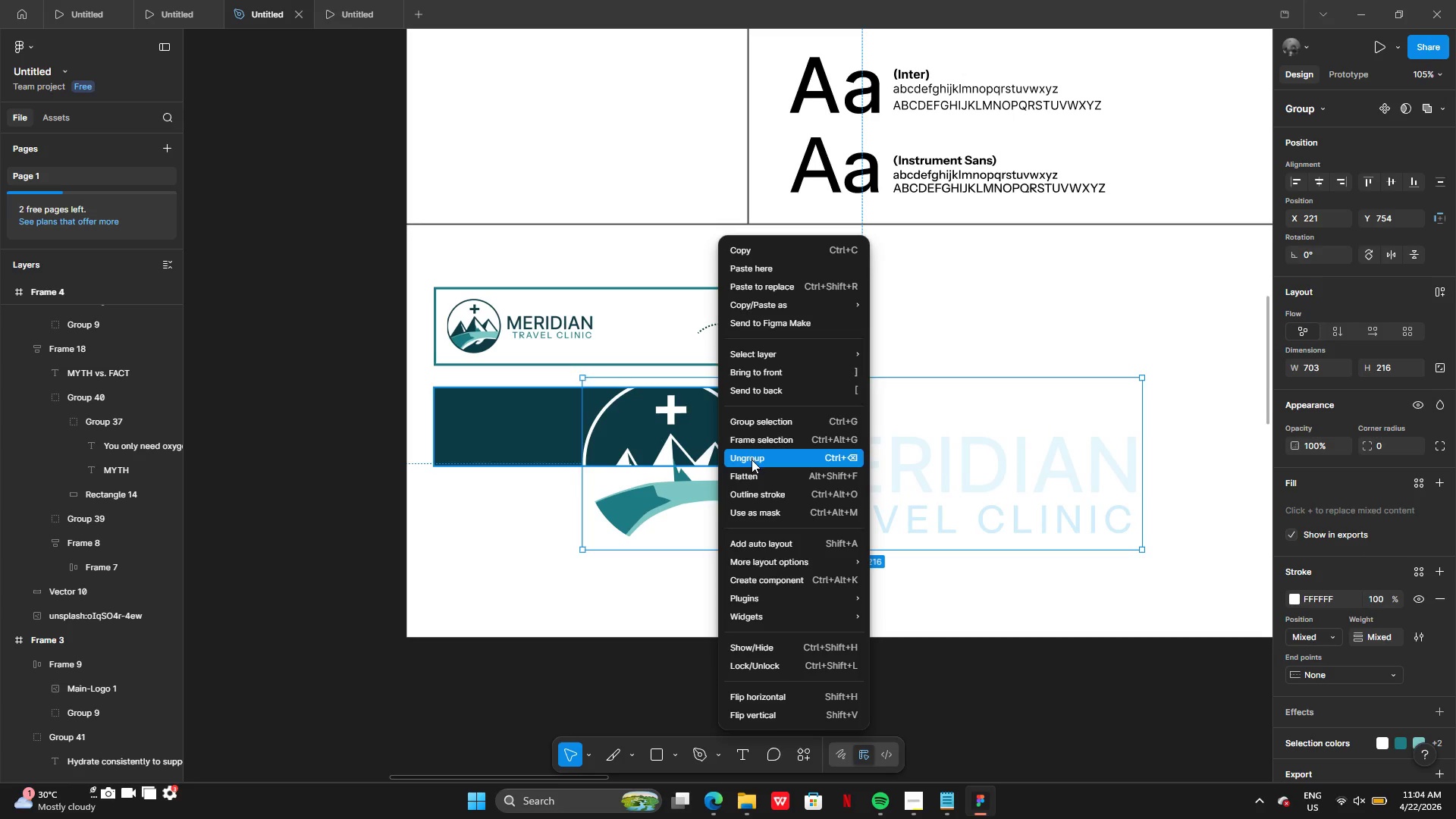 
left_click([752, 460])
 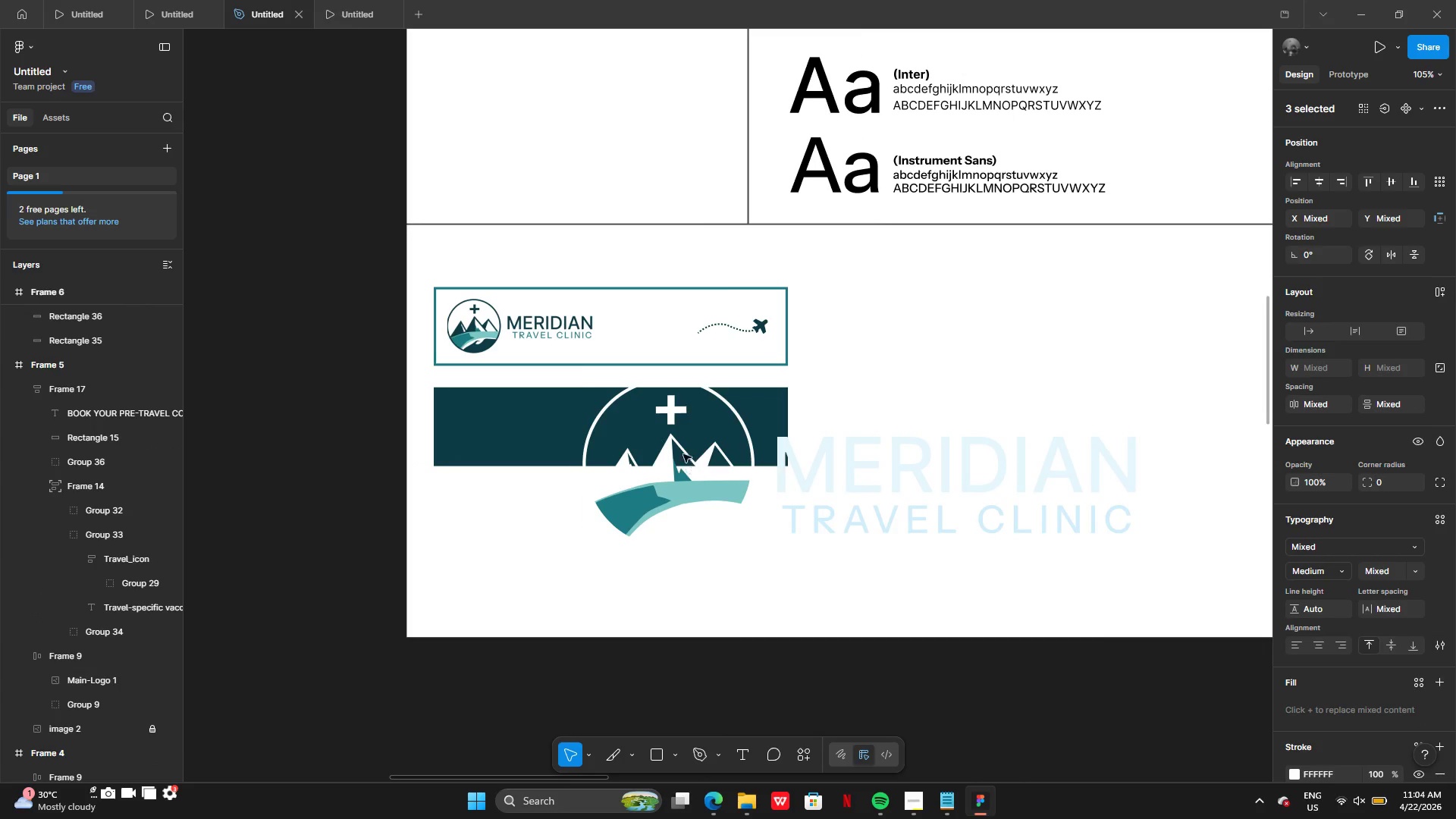 
left_click([673, 431])
 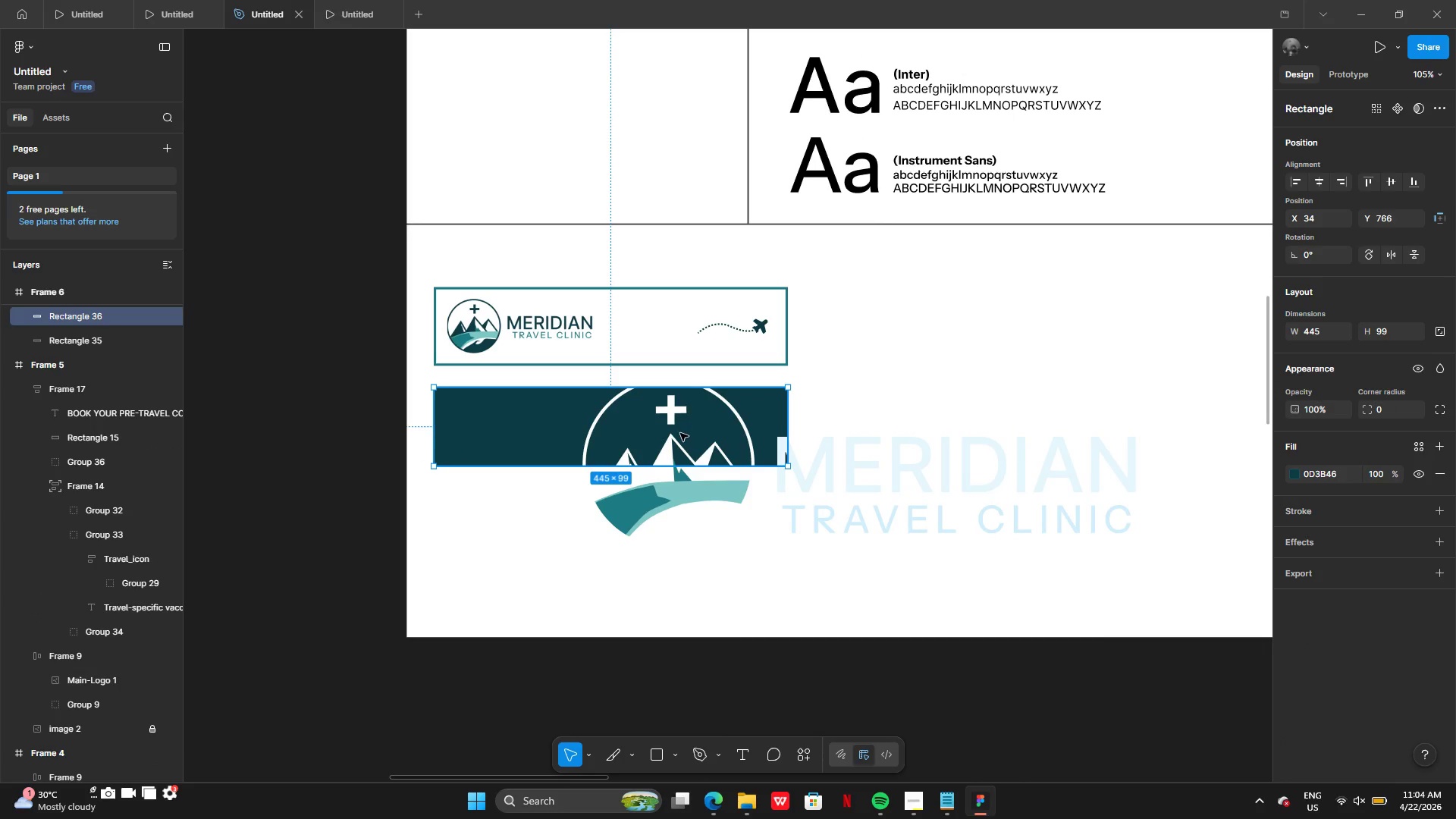 
left_click_drag(start_coordinate=[681, 434], to_coordinate=[581, 377])
 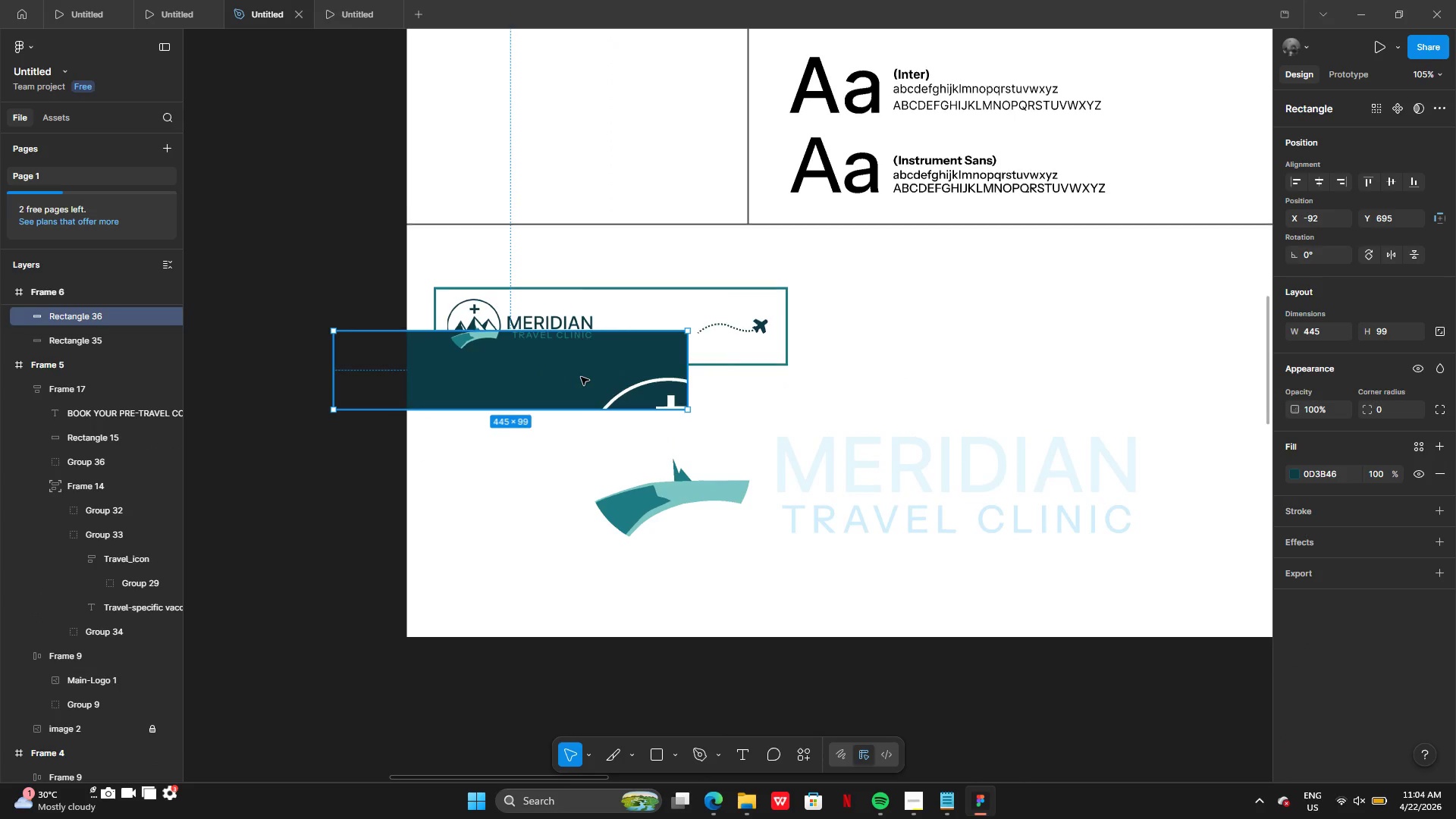 
key(Shift+Z)
 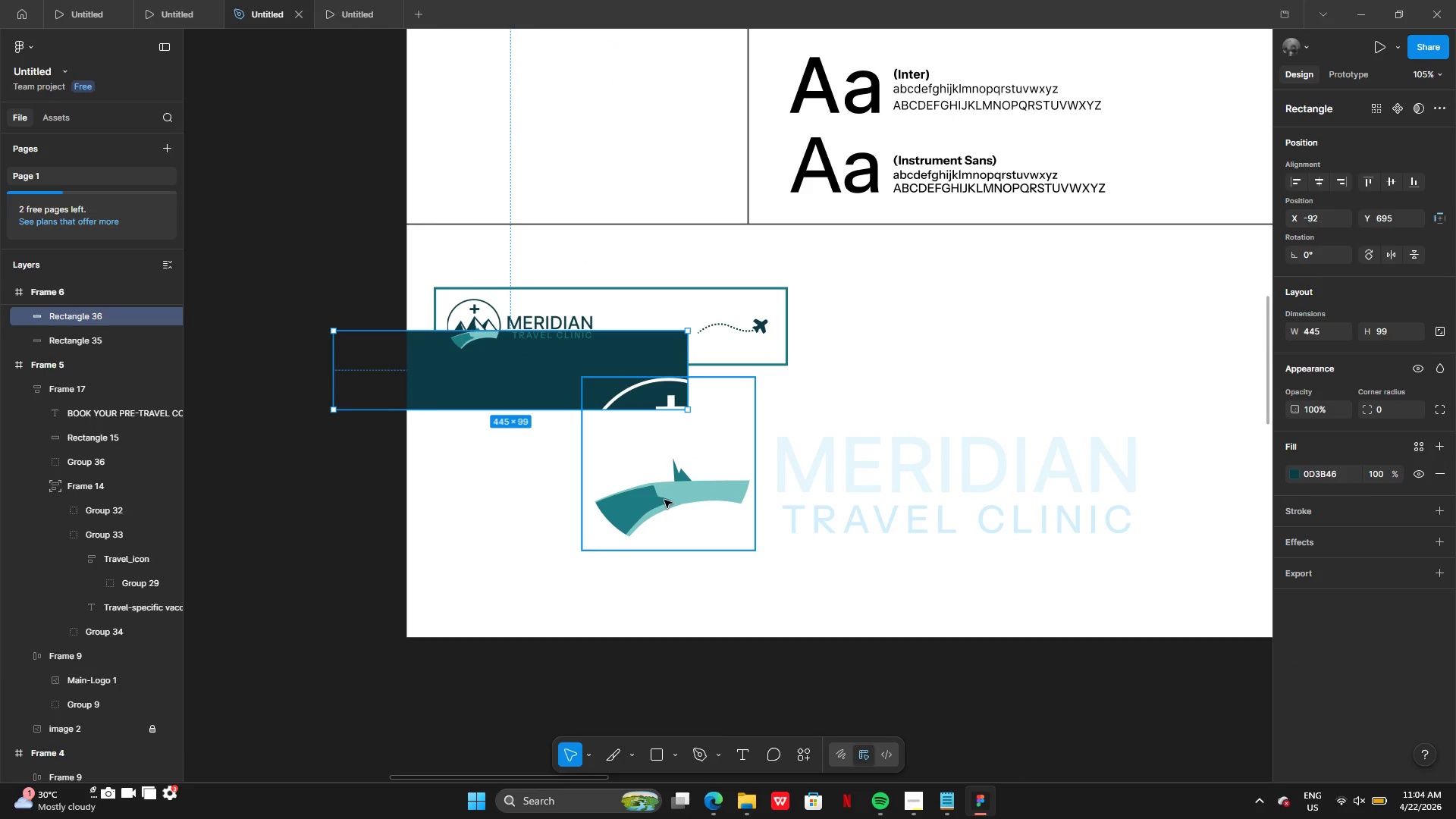 
key(Control+Z)
 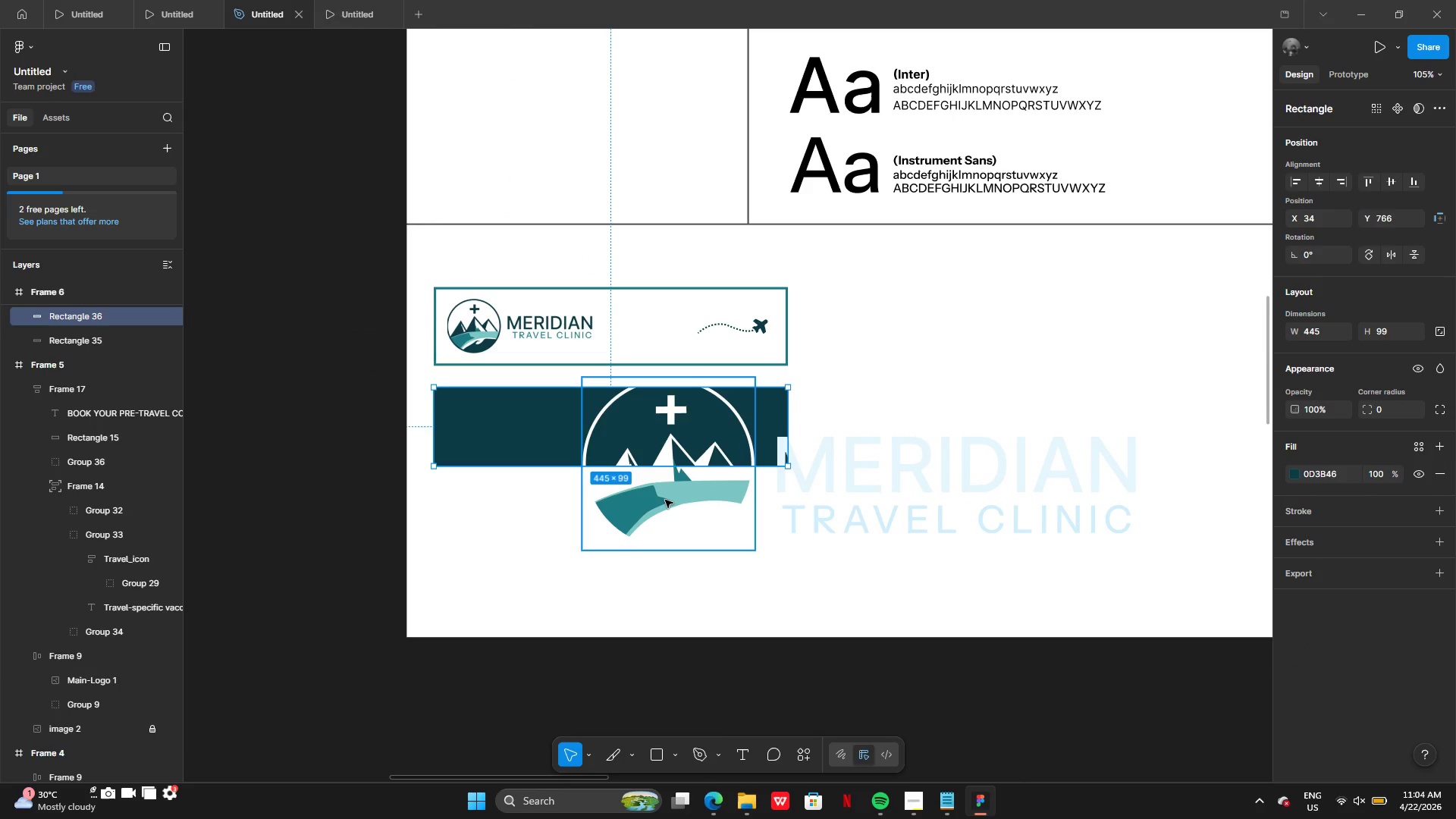 
left_click([665, 500])
 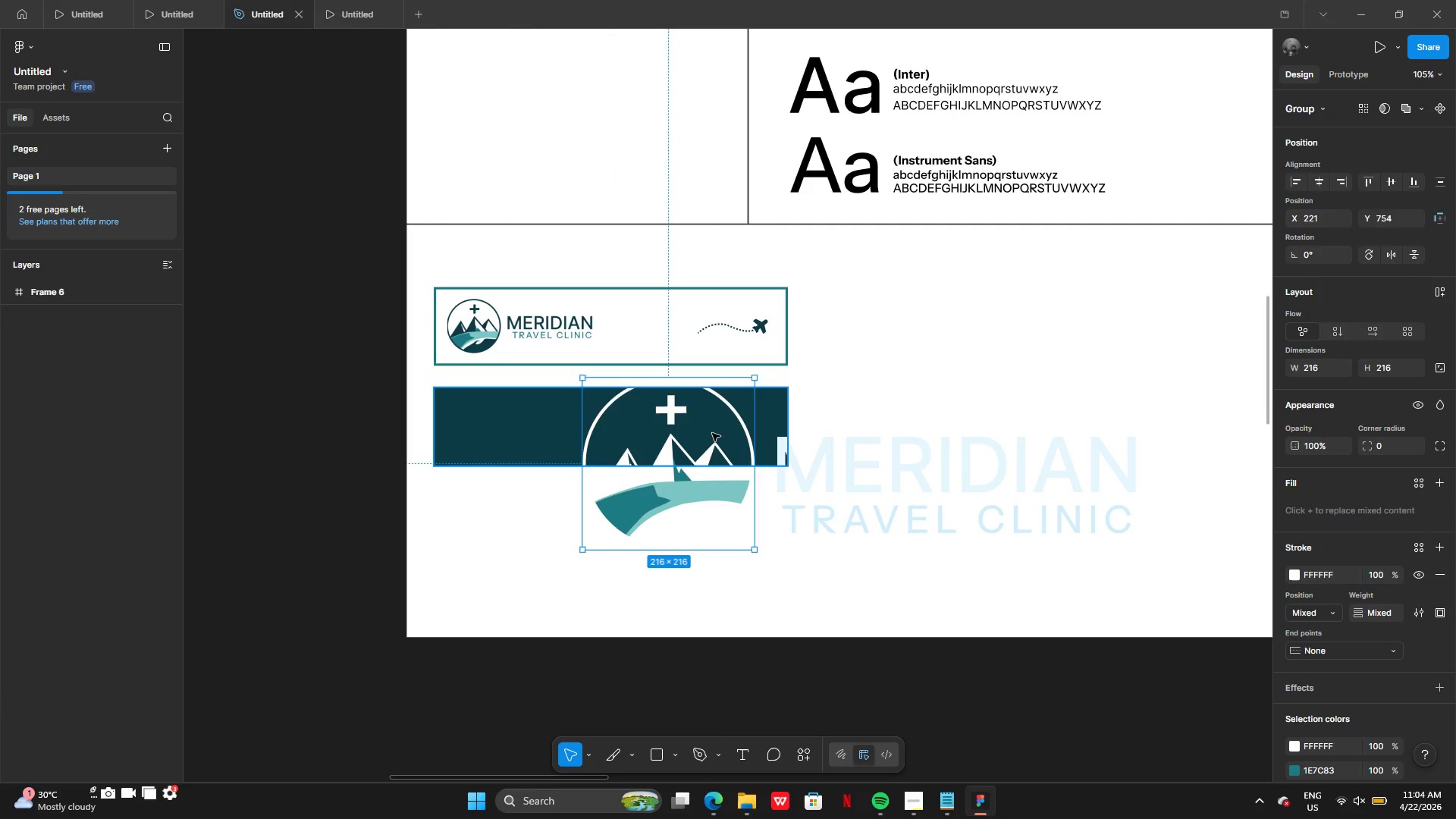 
left_click_drag(start_coordinate=[685, 516], to_coordinate=[546, 428])
 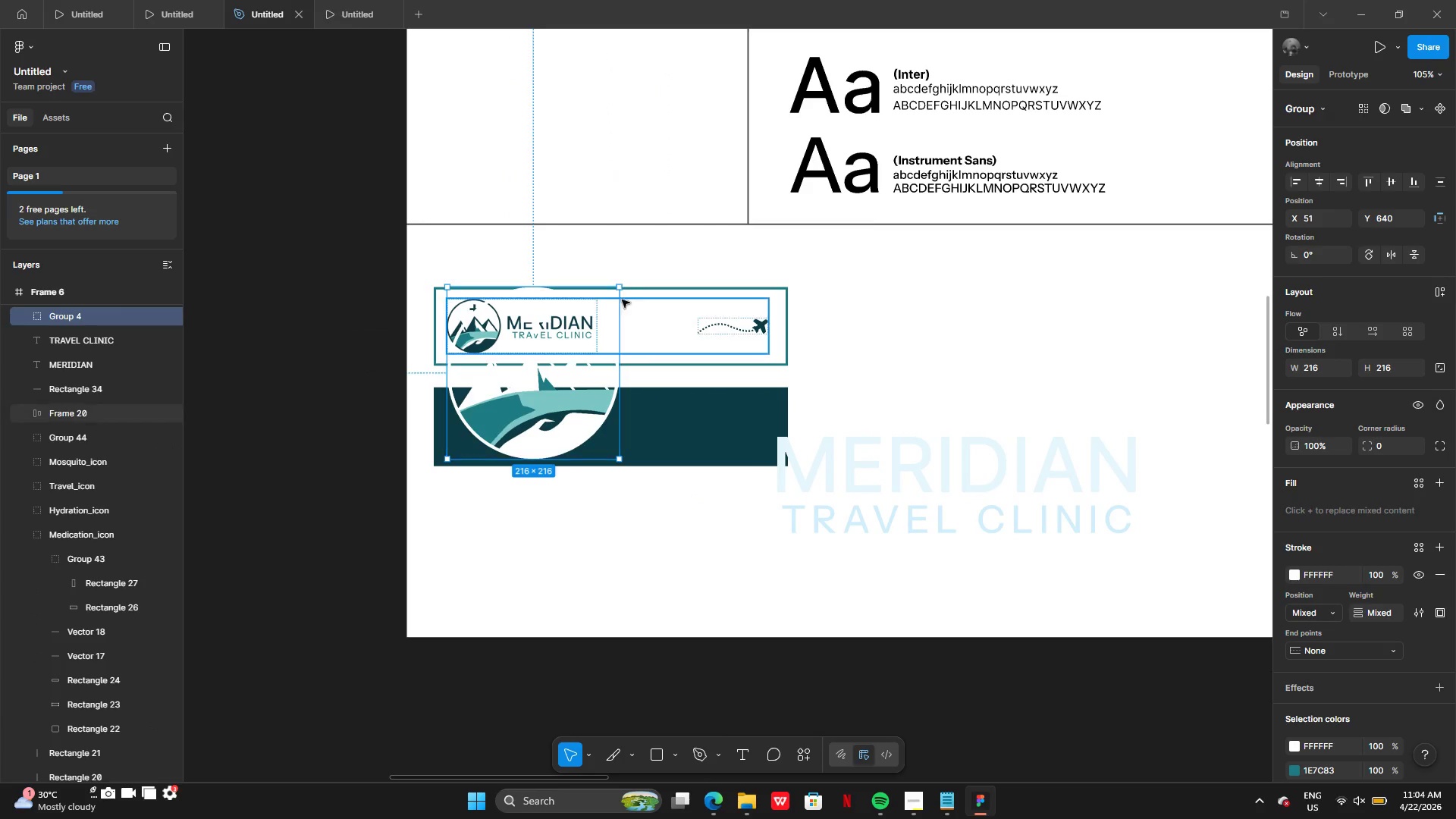 
hold_key(key=AltLeft, duration=1.31)
left_click_drag(start_coordinate=[620, 286], to_coordinate=[576, 353])
 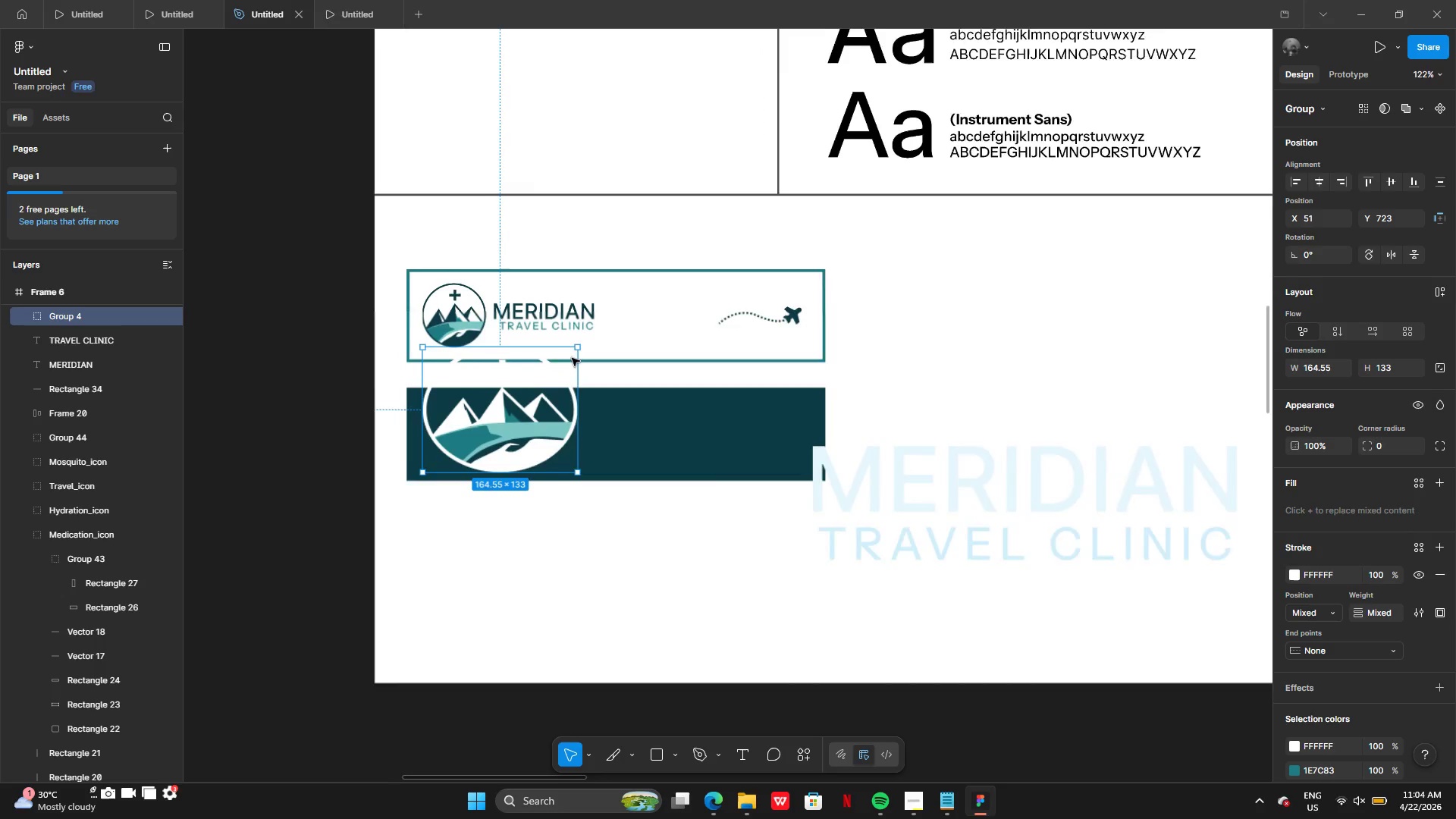 
left_click_drag(start_coordinate=[578, 347], to_coordinate=[489, 400])
 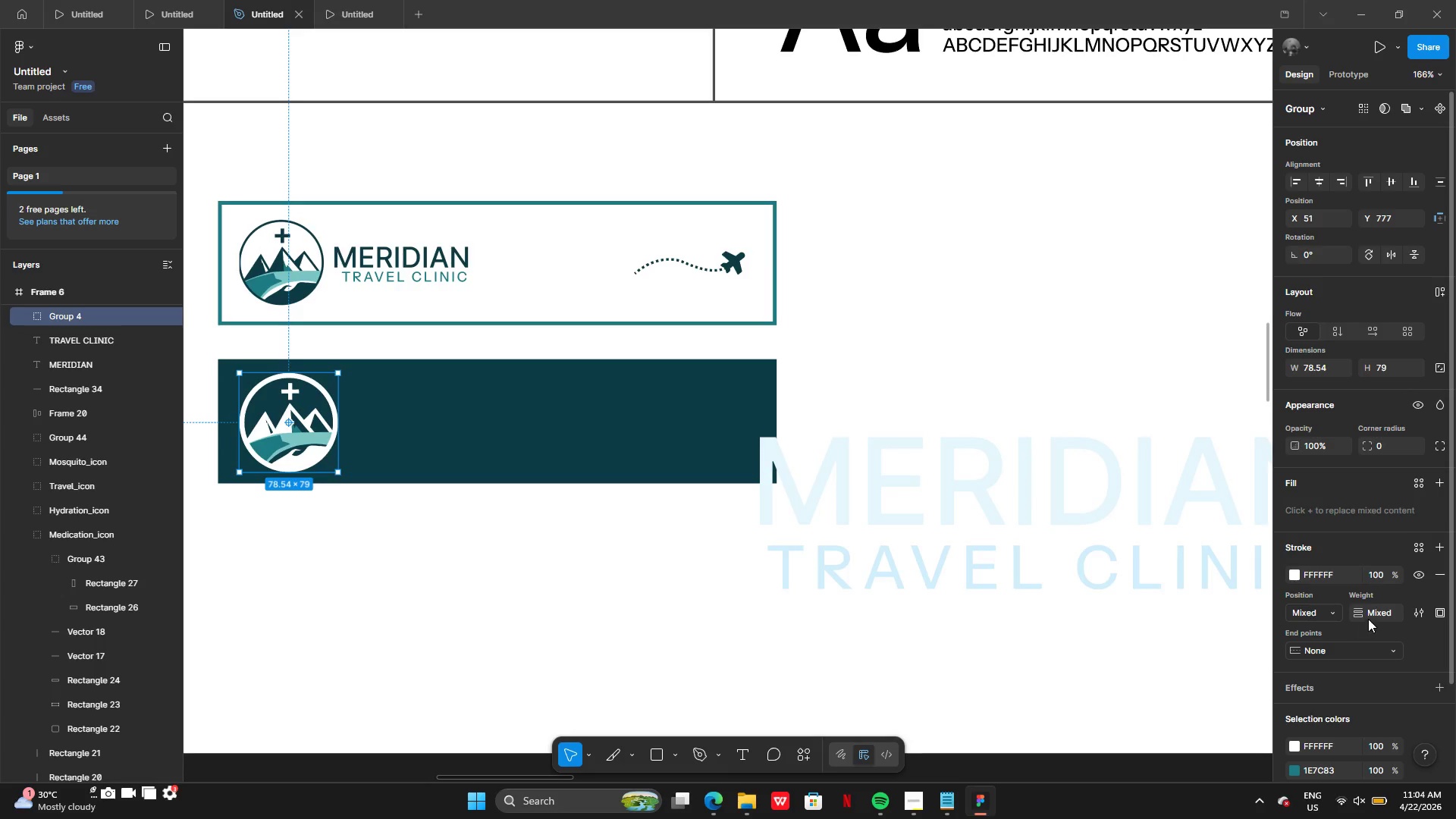 
left_click([1375, 614])
 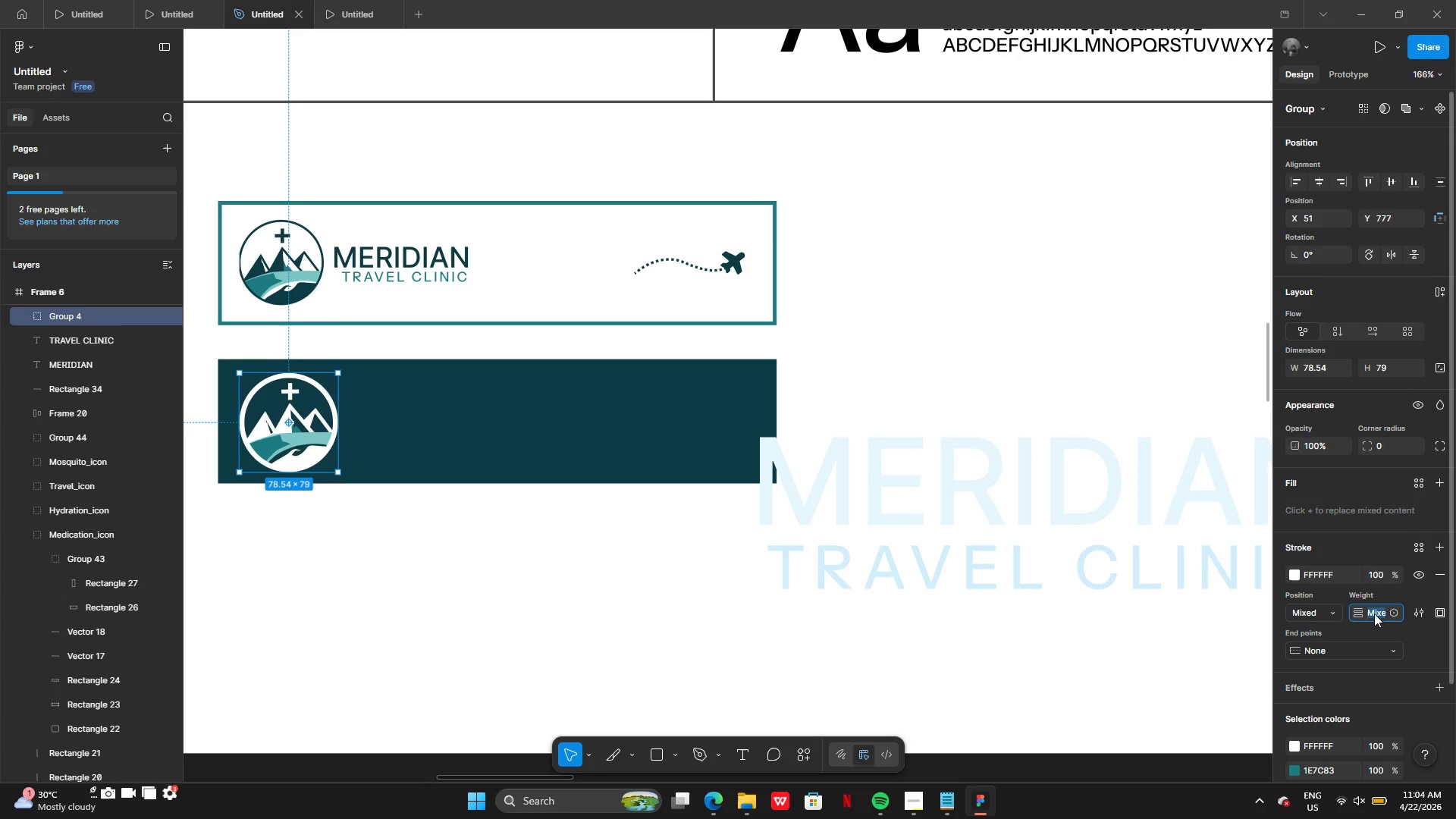 
key(2)
 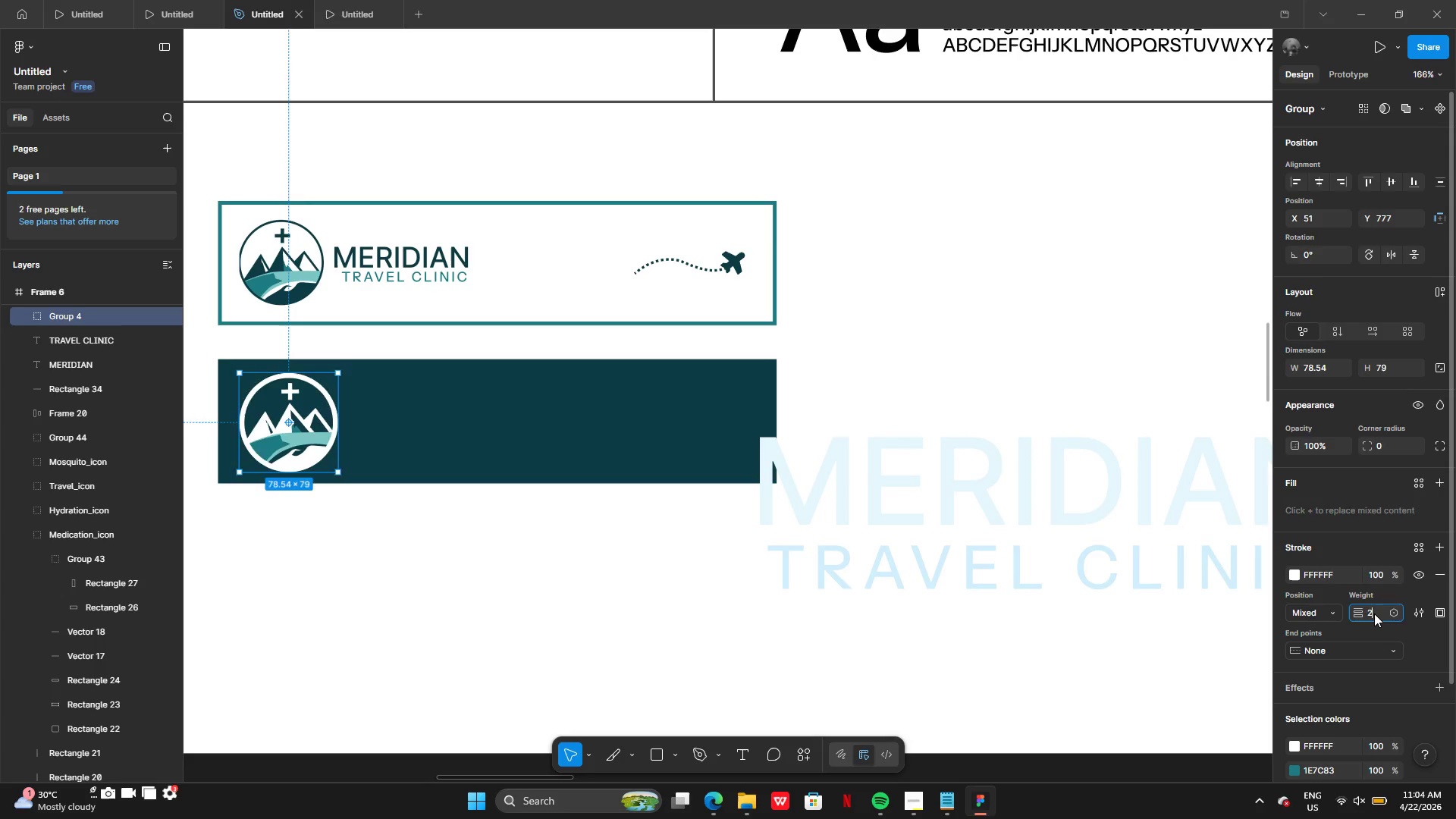 
key(Enter)
 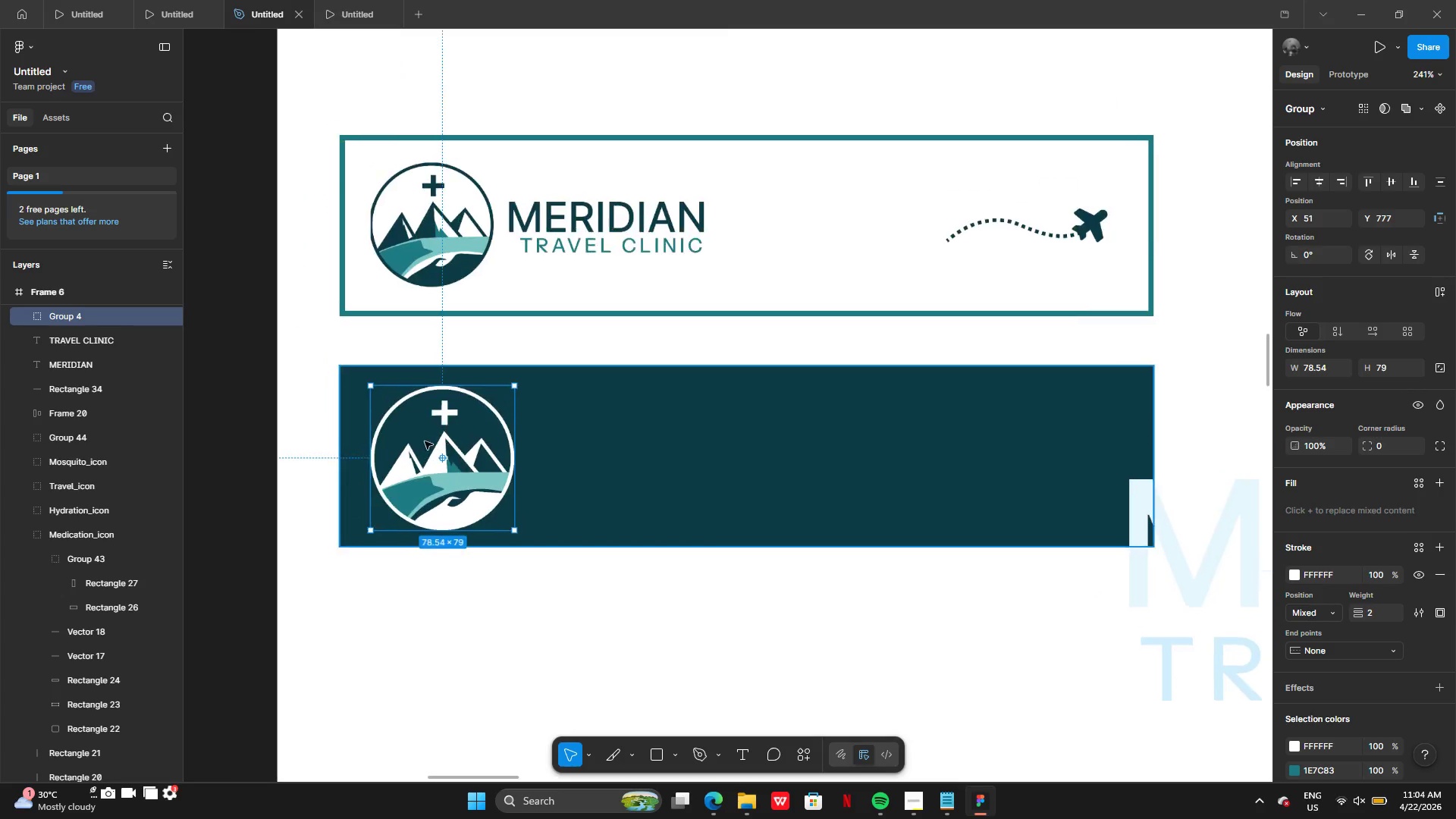 
left_click_drag(start_coordinate=[479, 485], to_coordinate=[471, 488])
 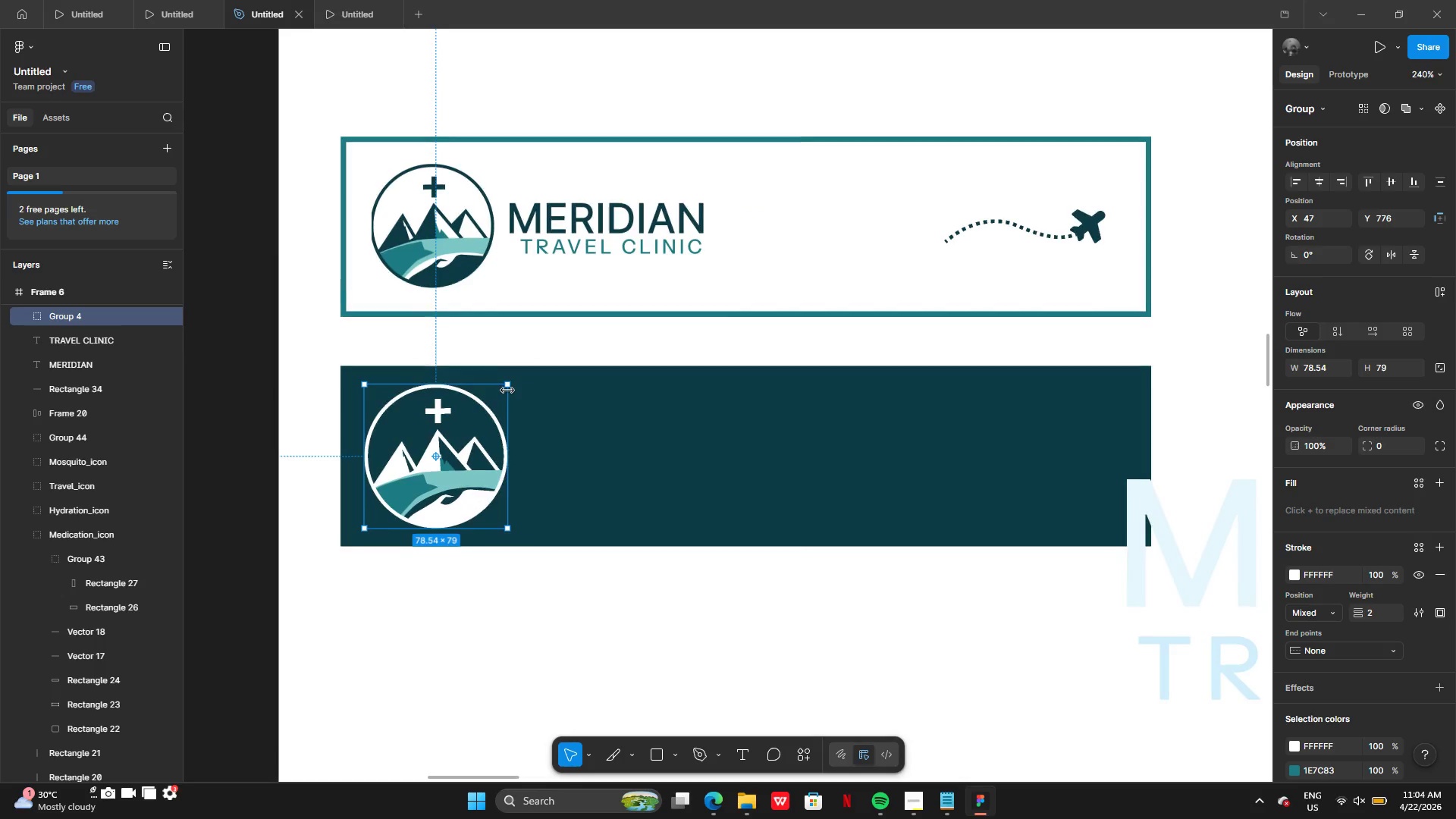 
left_click_drag(start_coordinate=[507, 384], to_coordinate=[488, 405])
 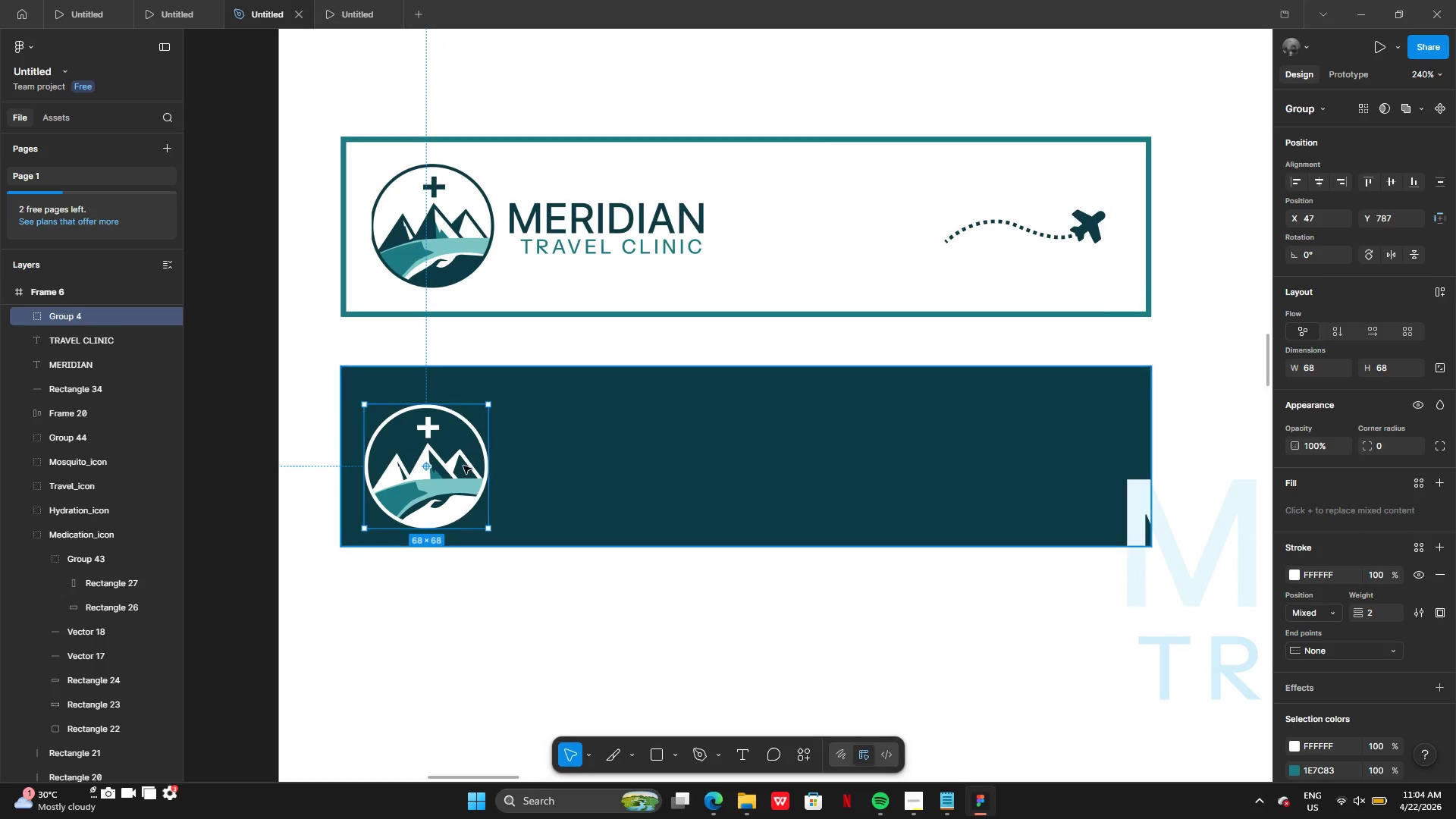 
left_click_drag(start_coordinate=[463, 466], to_coordinate=[467, 450])
 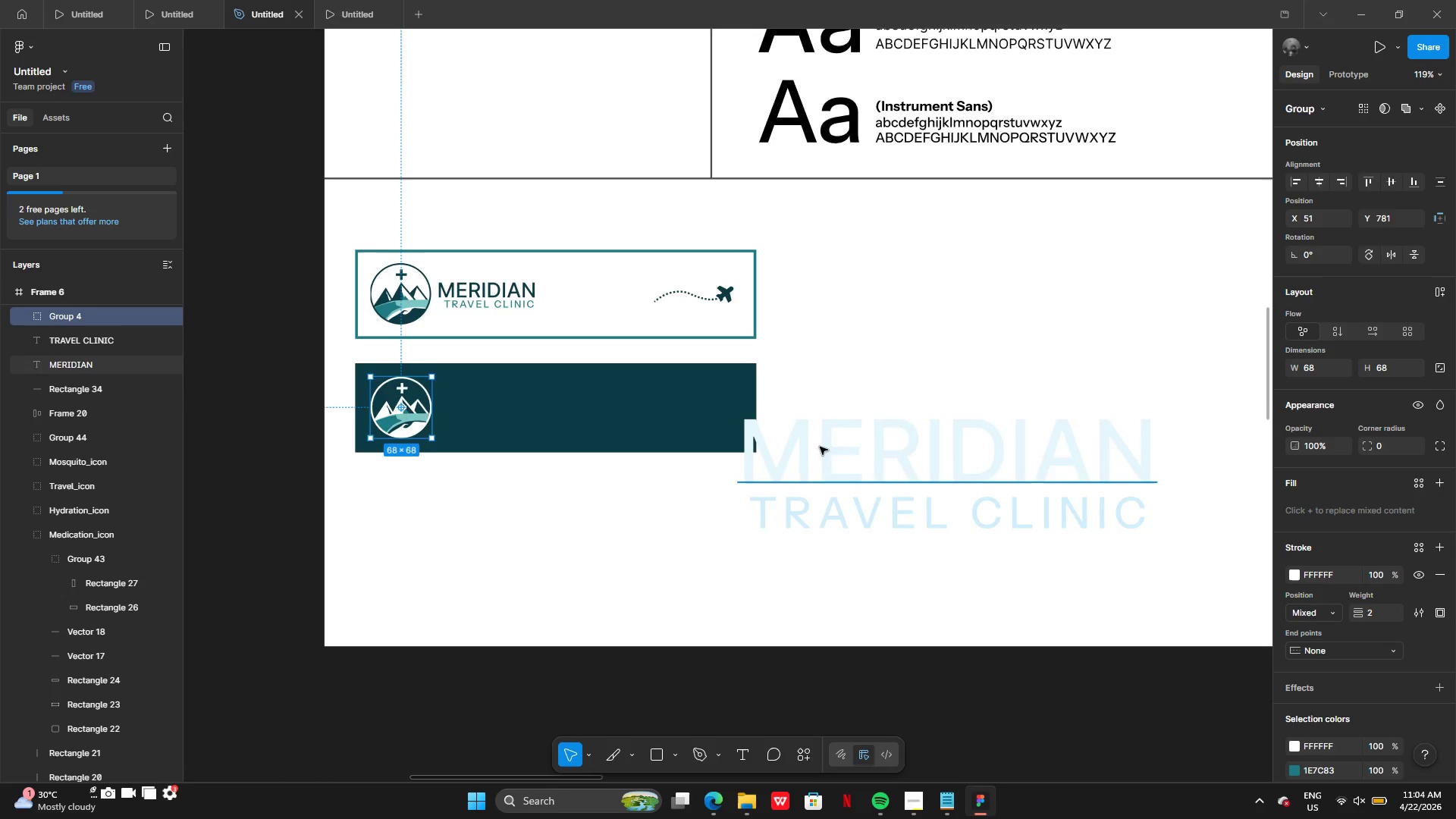 
left_click([829, 440])
 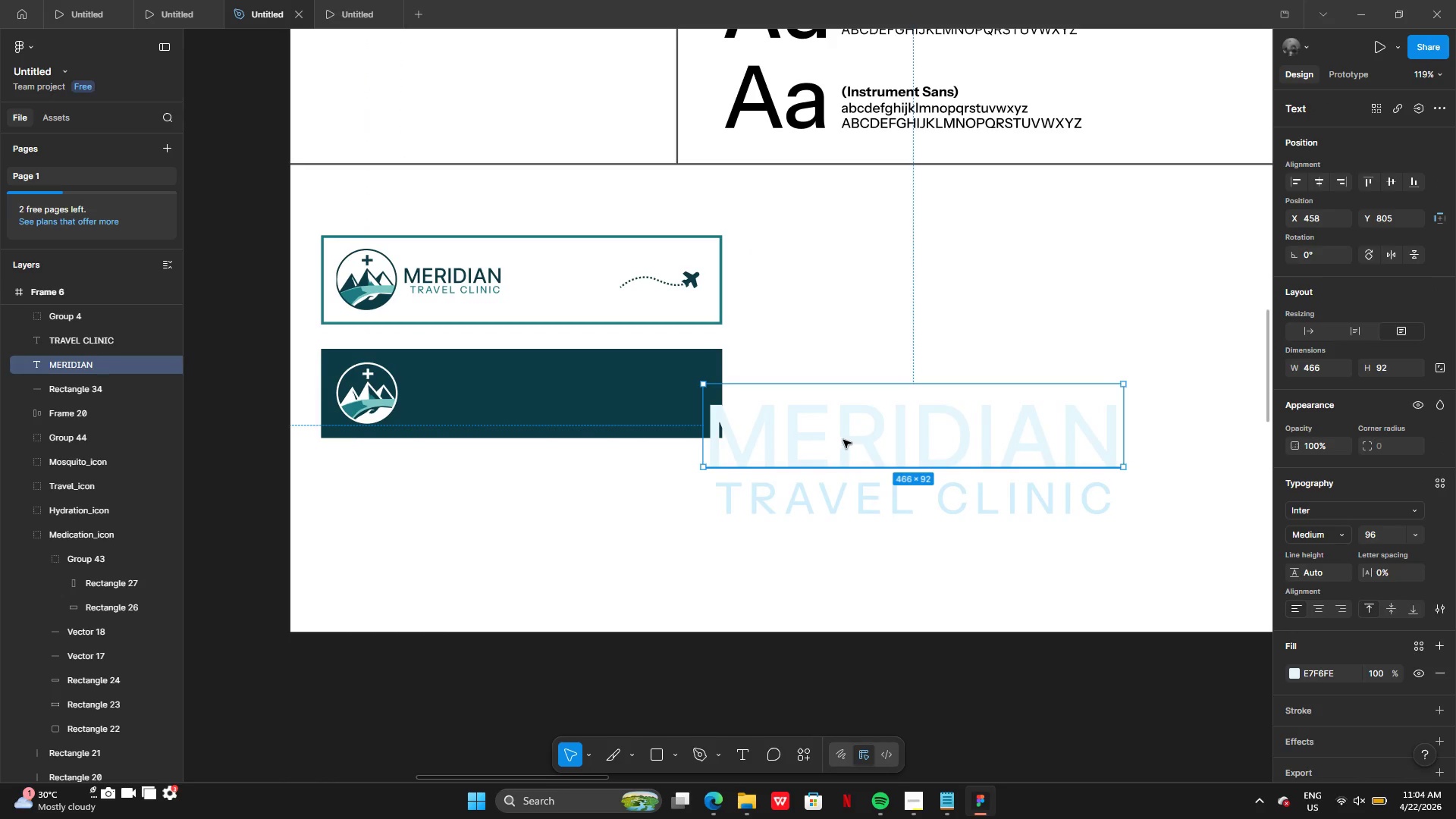 
left_click_drag(start_coordinate=[847, 441], to_coordinate=[587, 388])
 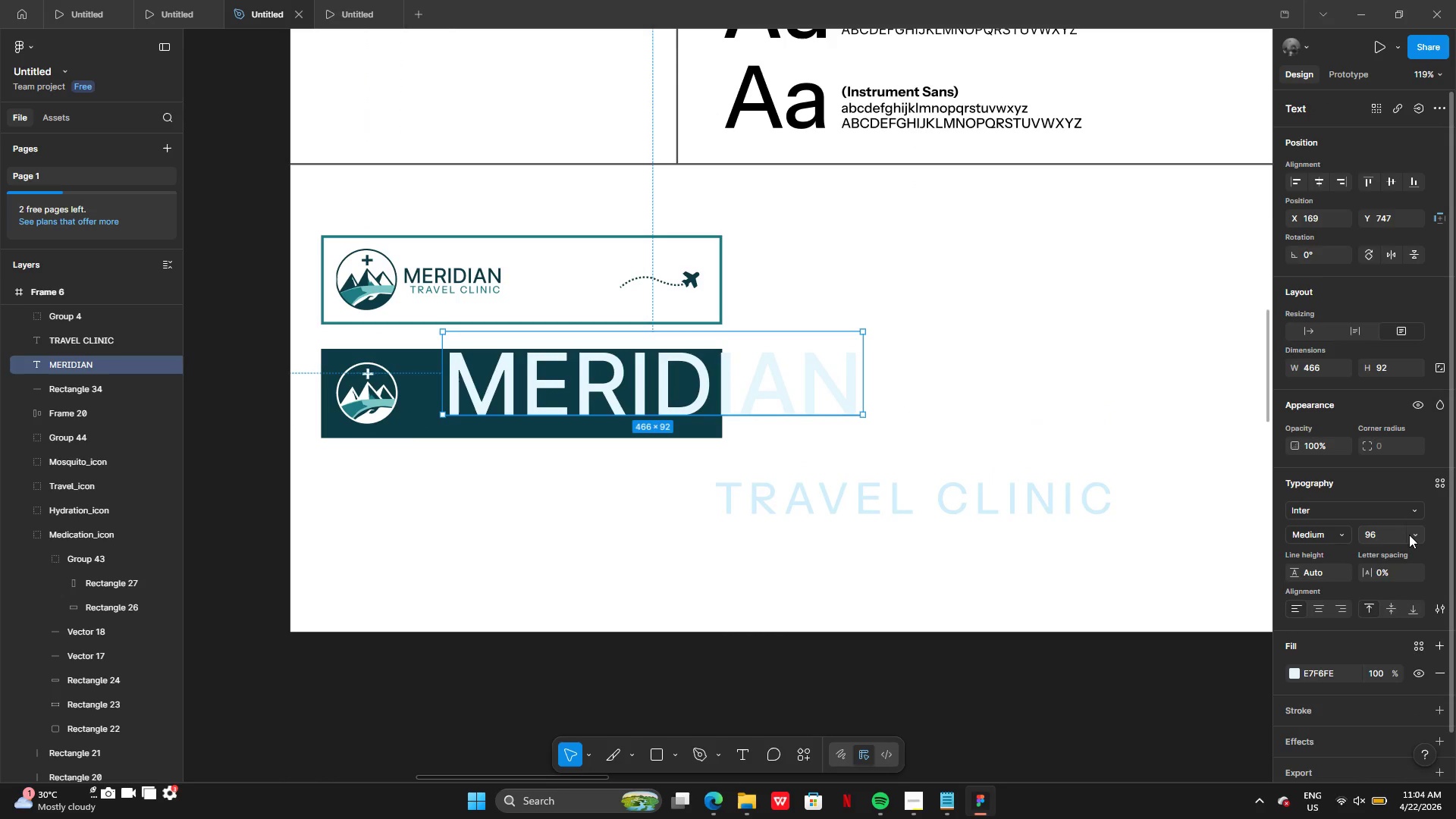 
left_click([1410, 535])
 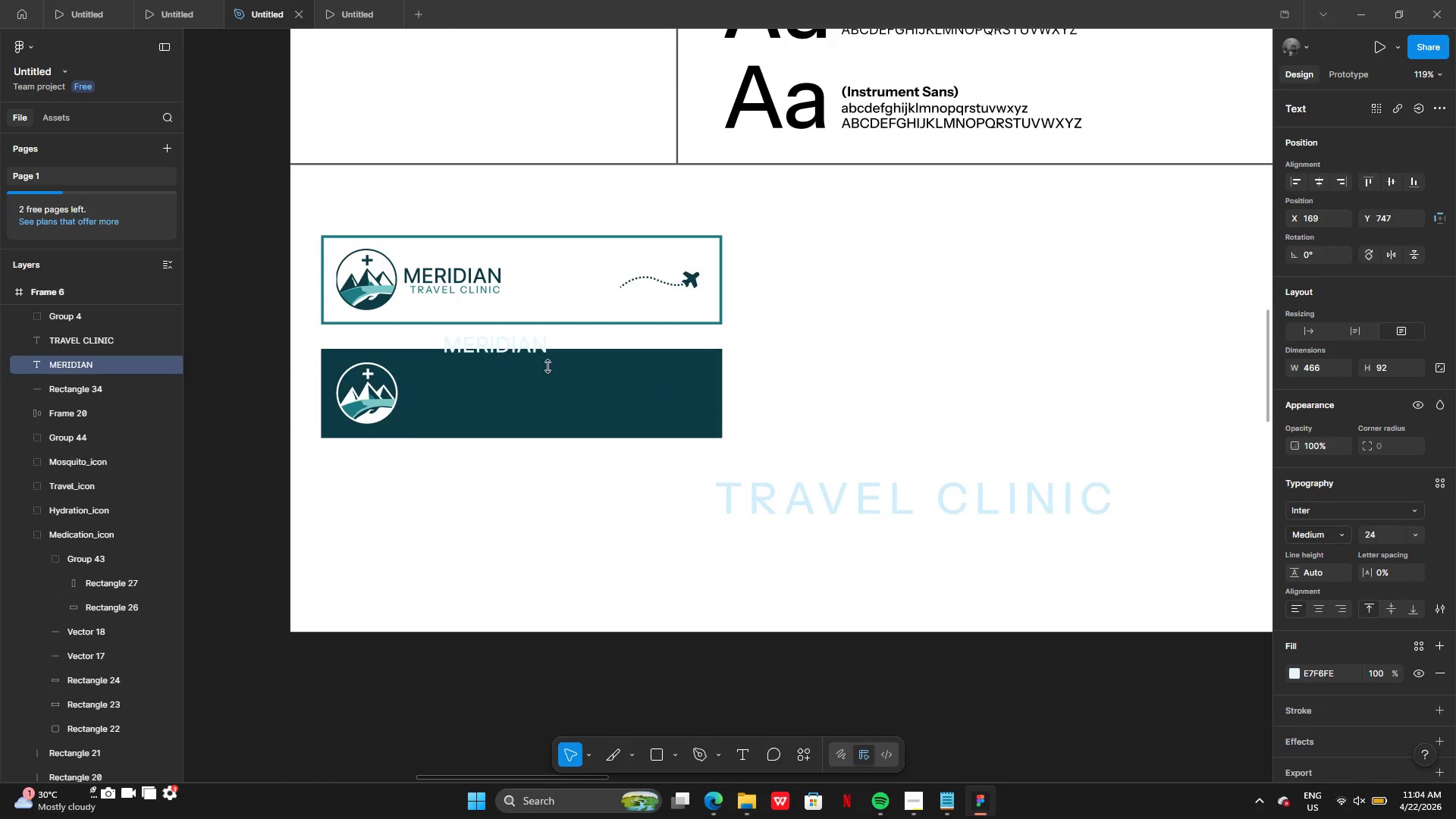 
left_click_drag(start_coordinate=[510, 345], to_coordinate=[487, 369])
 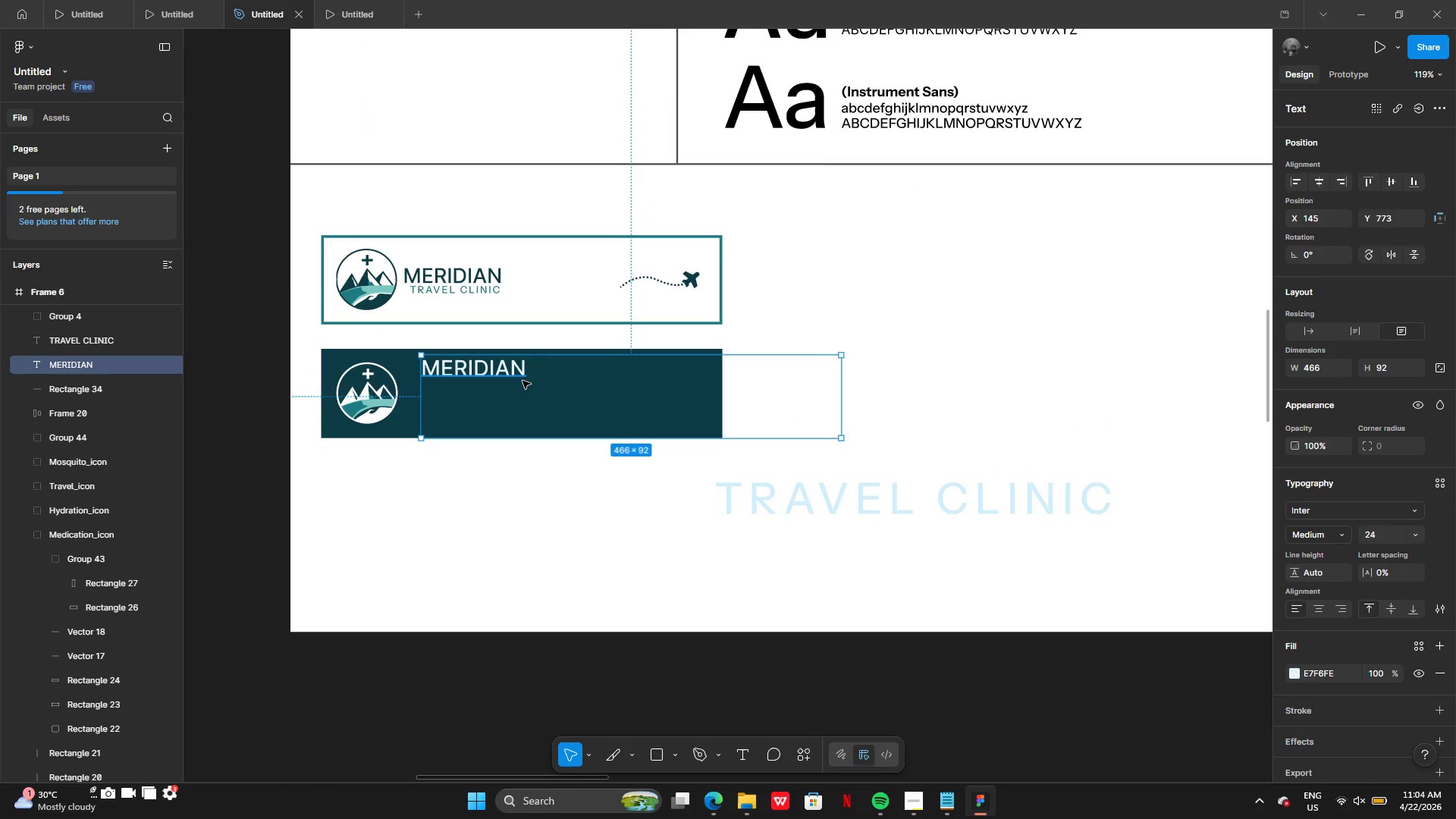 
right_click([522, 381])
 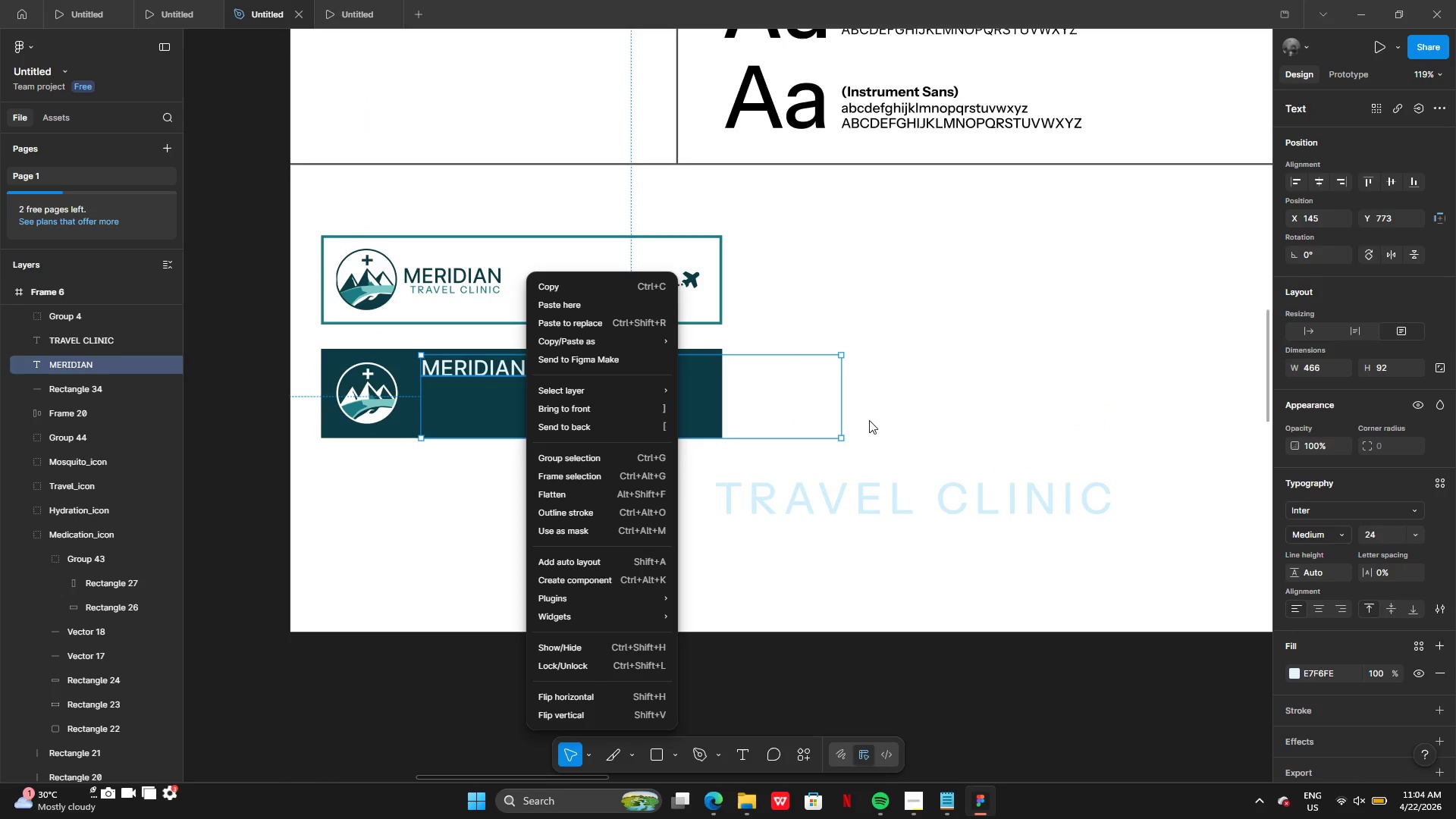 
left_click([878, 416])
 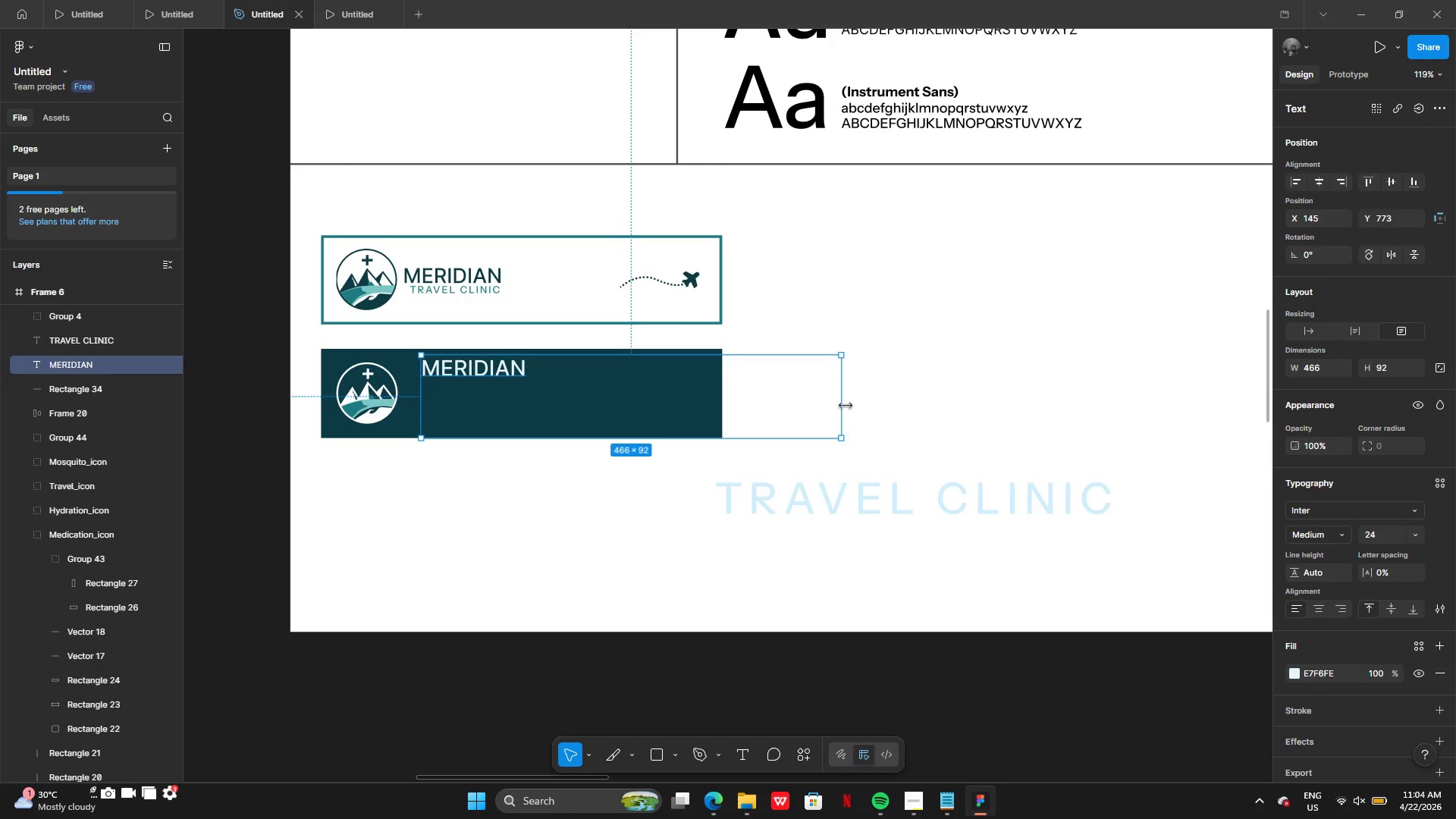 
left_click_drag(start_coordinate=[837, 404], to_coordinate=[574, 380])
 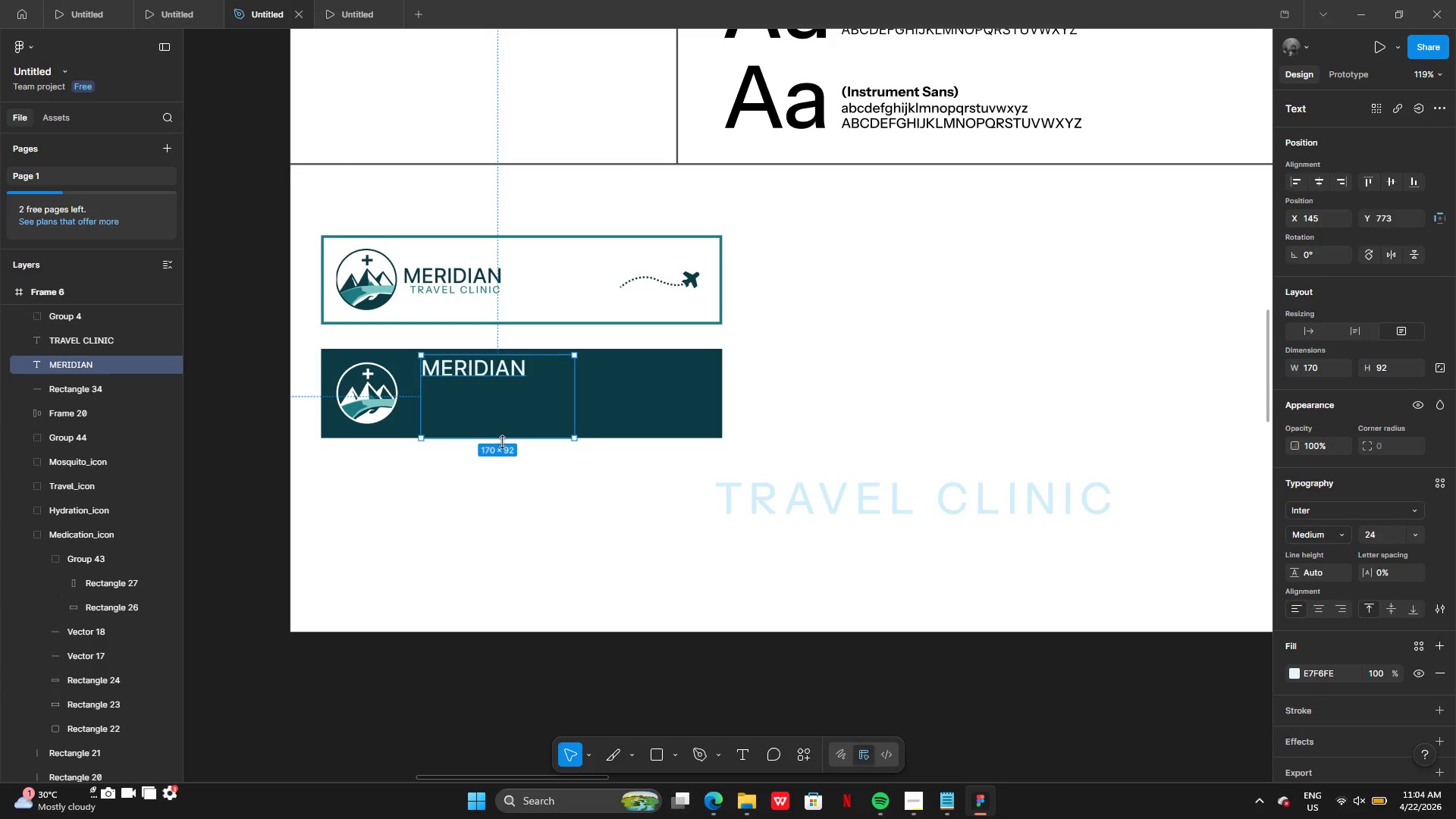 
left_click_drag(start_coordinate=[501, 444], to_coordinate=[490, 382])
 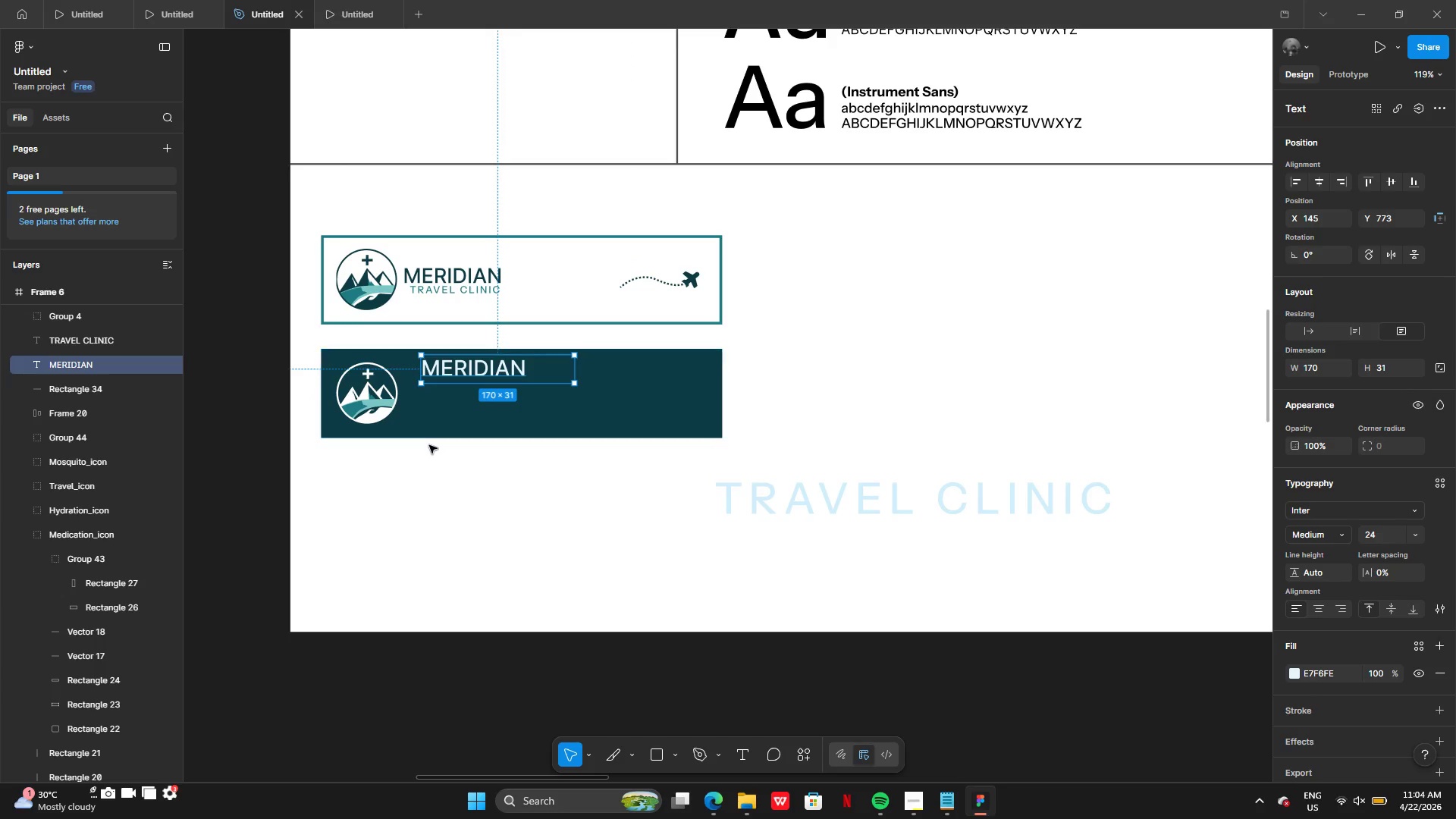 
left_click([429, 445])
 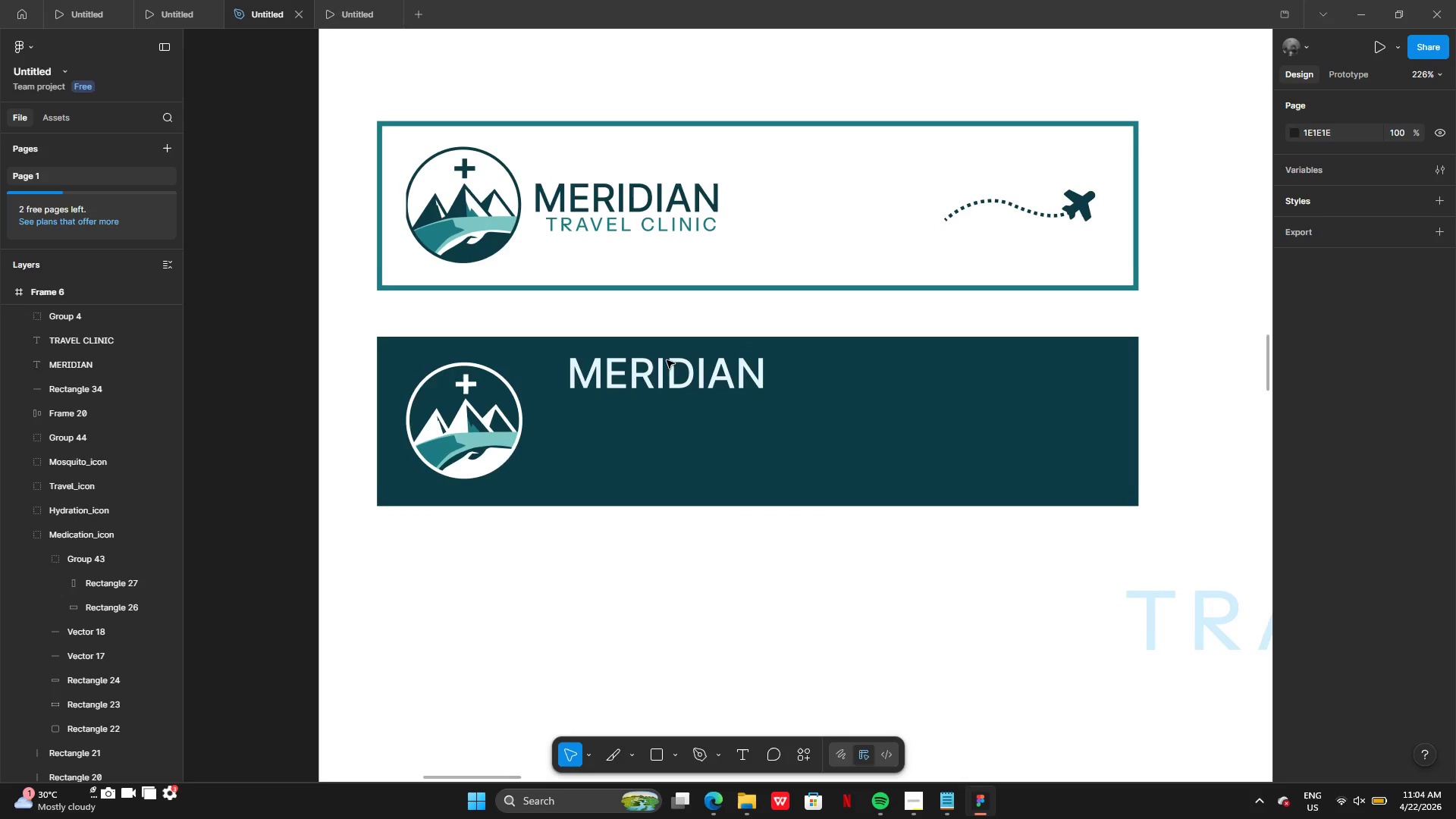 
left_click([632, 377])
 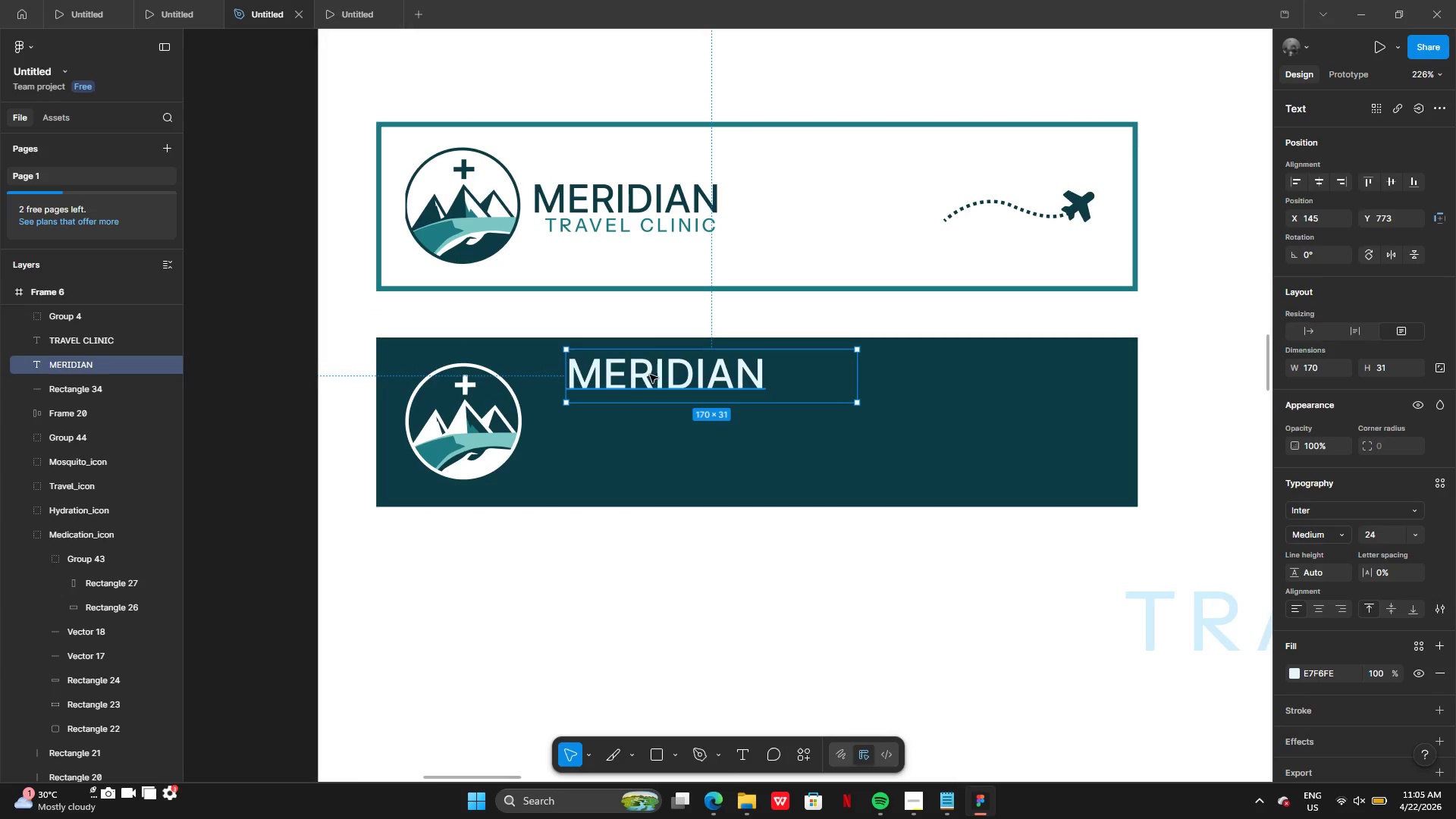 
left_click_drag(start_coordinate=[650, 375], to_coordinate=[611, 406])
 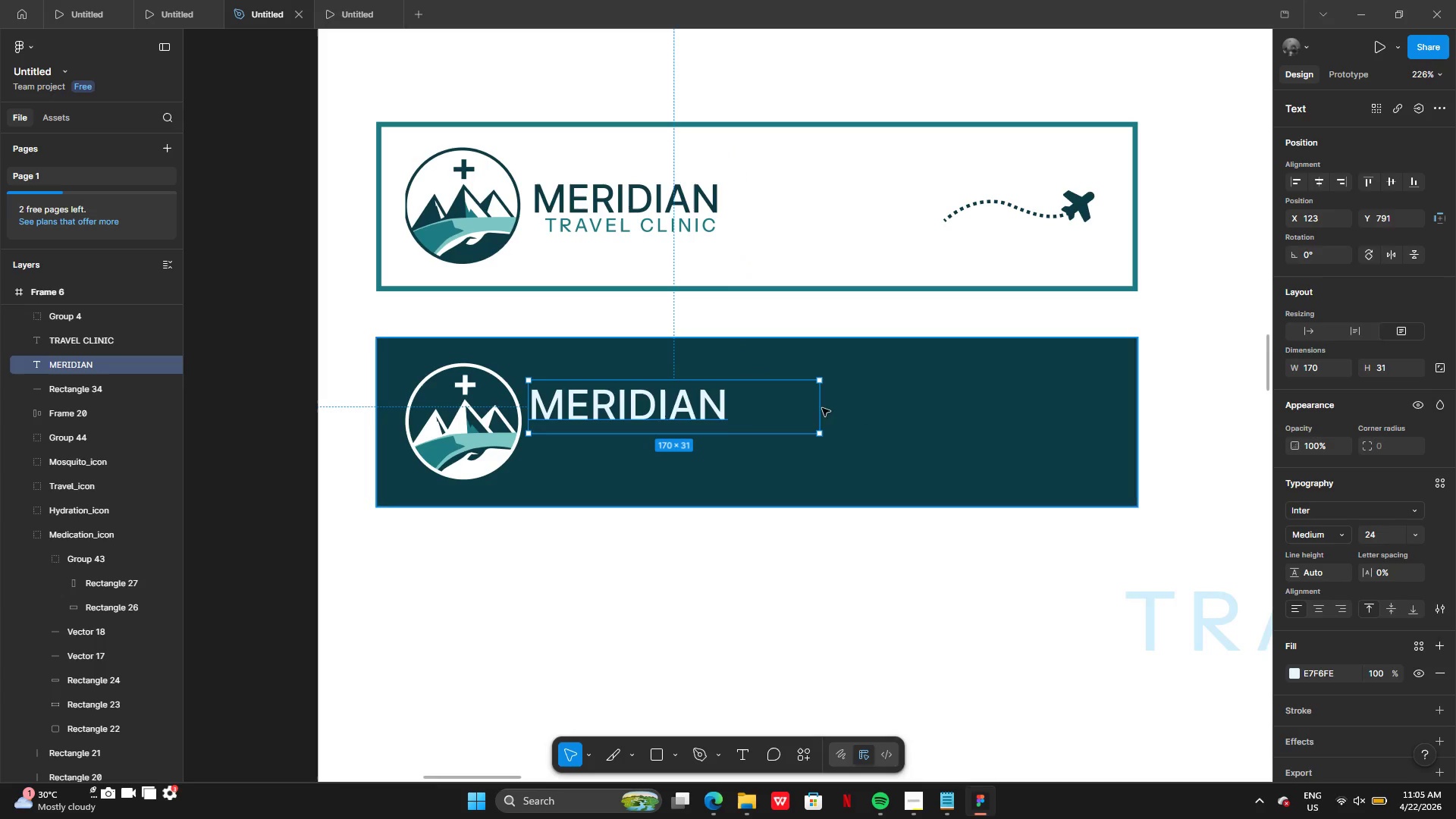 
left_click_drag(start_coordinate=[824, 408], to_coordinate=[731, 398])
 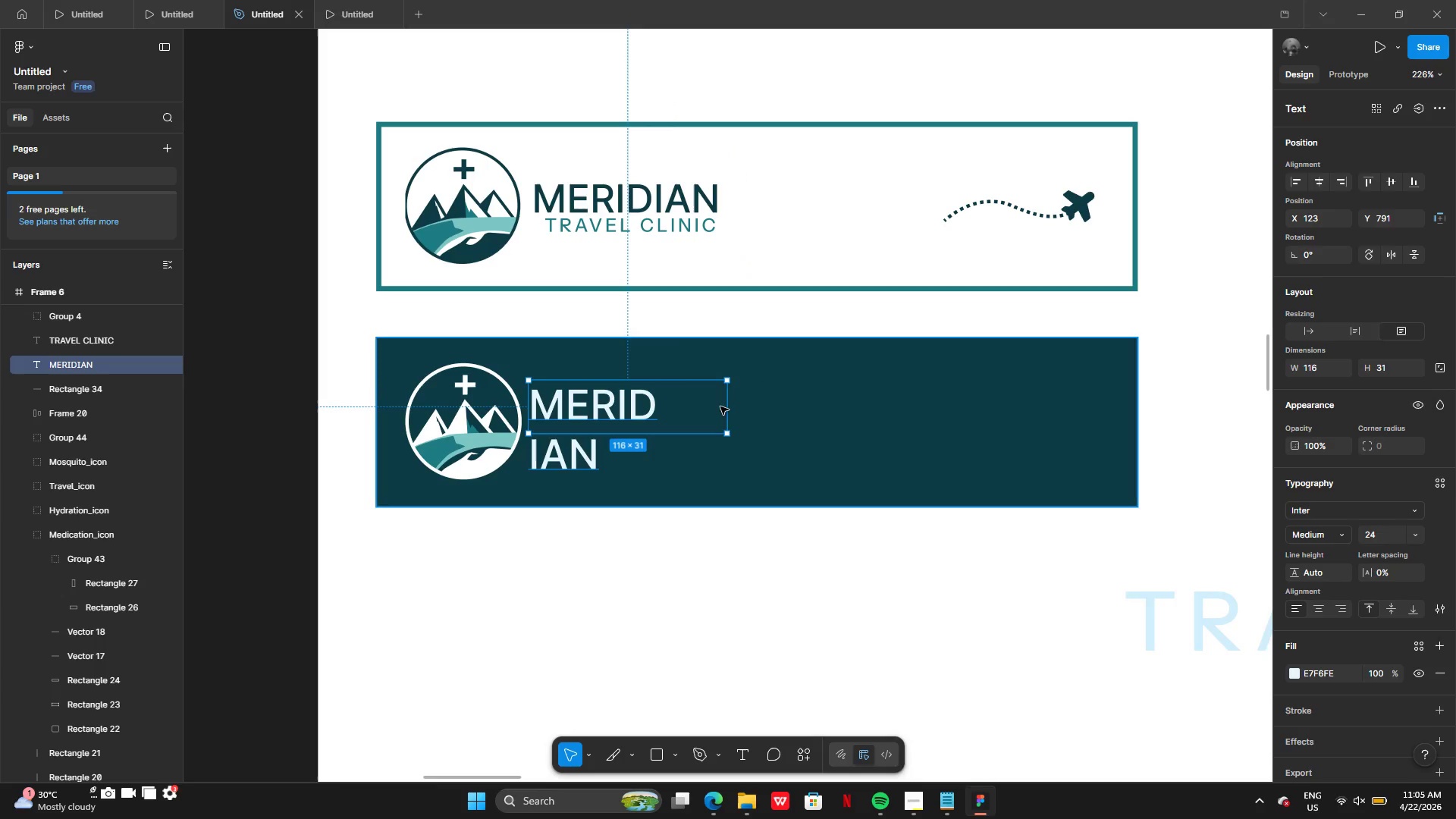 
left_click_drag(start_coordinate=[733, 406], to_coordinate=[742, 406])
 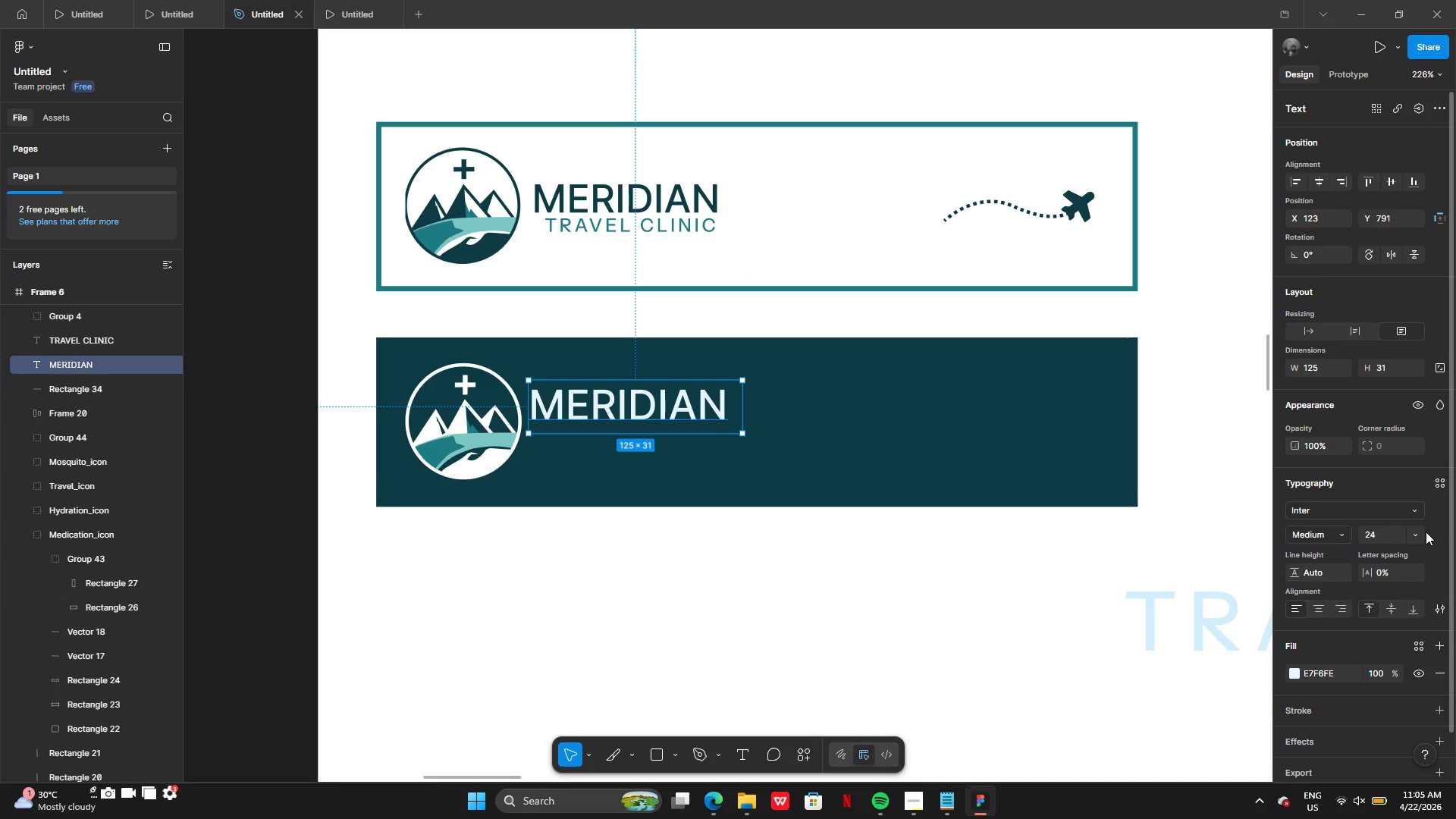 
double_click([1418, 533])
 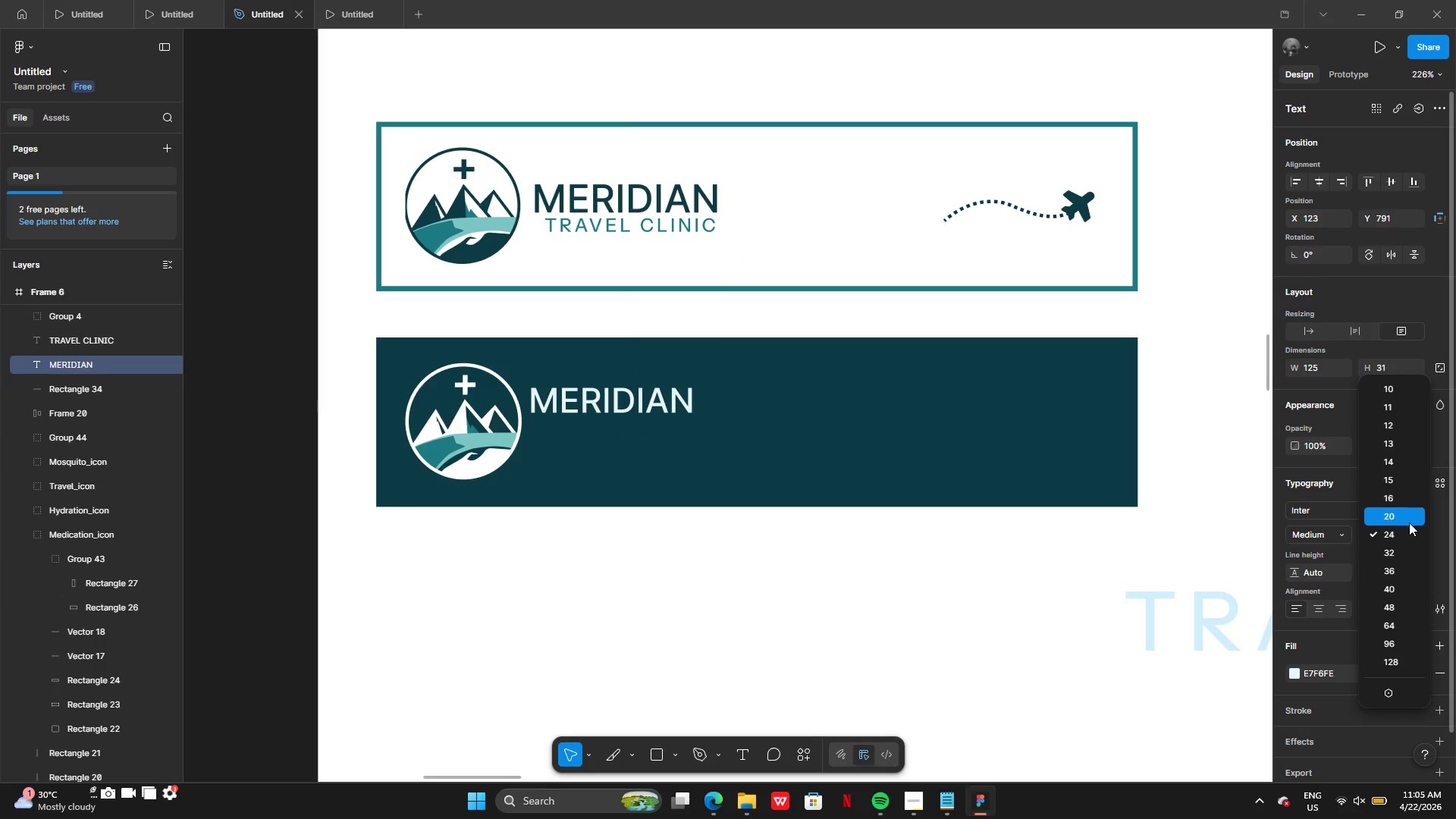 
left_click([1413, 536])
 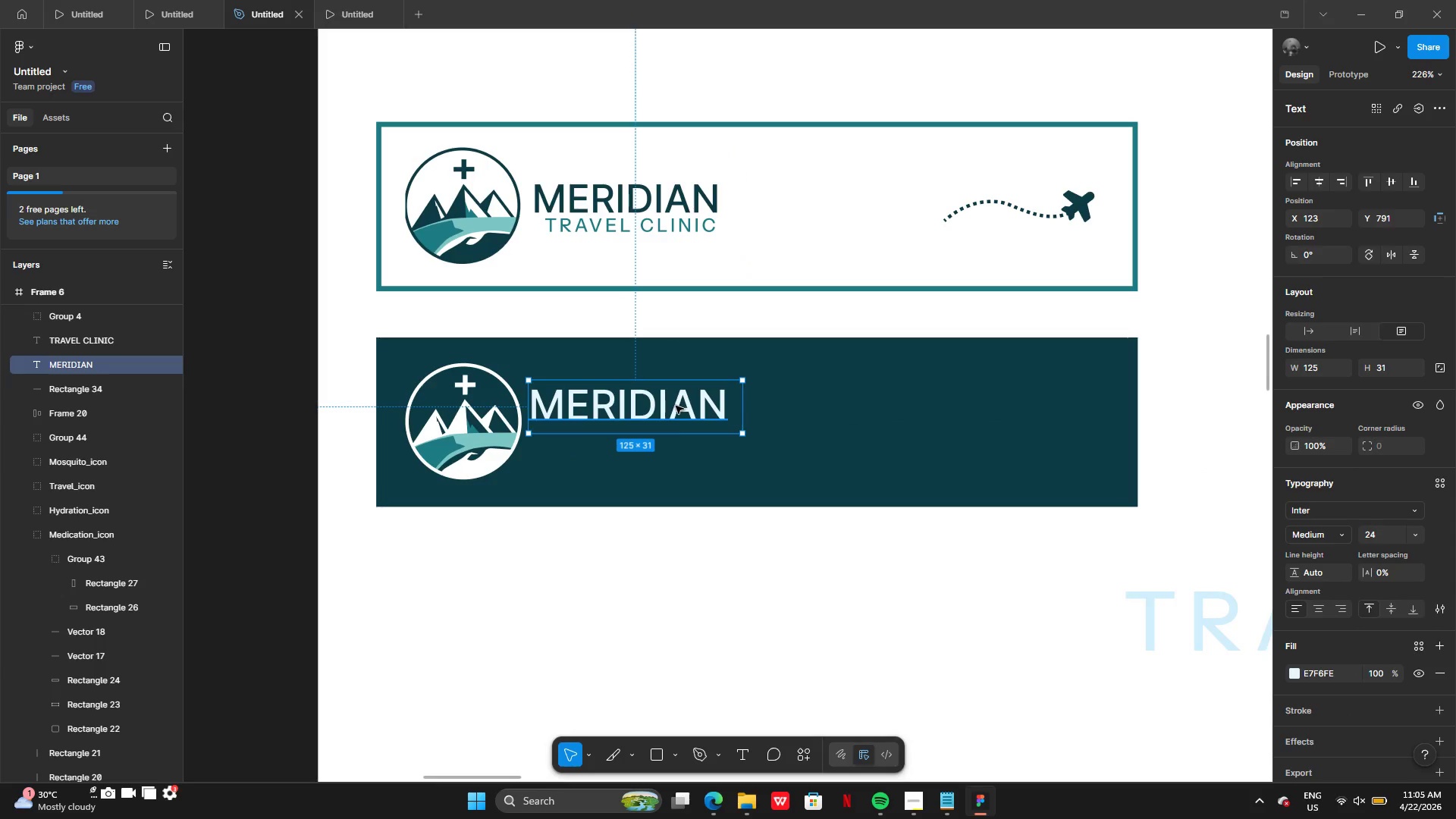 
left_click_drag(start_coordinate=[674, 406], to_coordinate=[671, 395])
 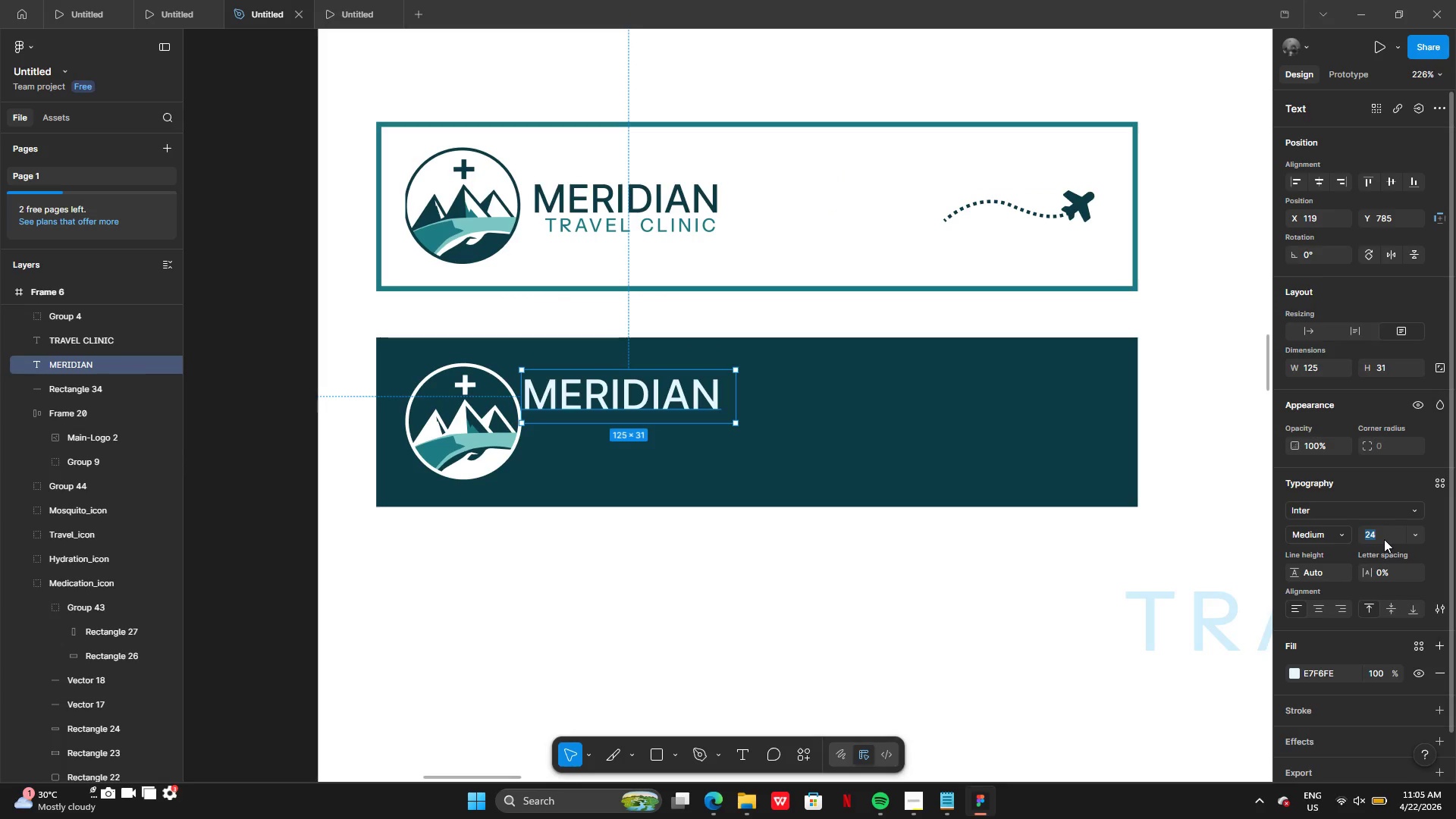 
type(22)
 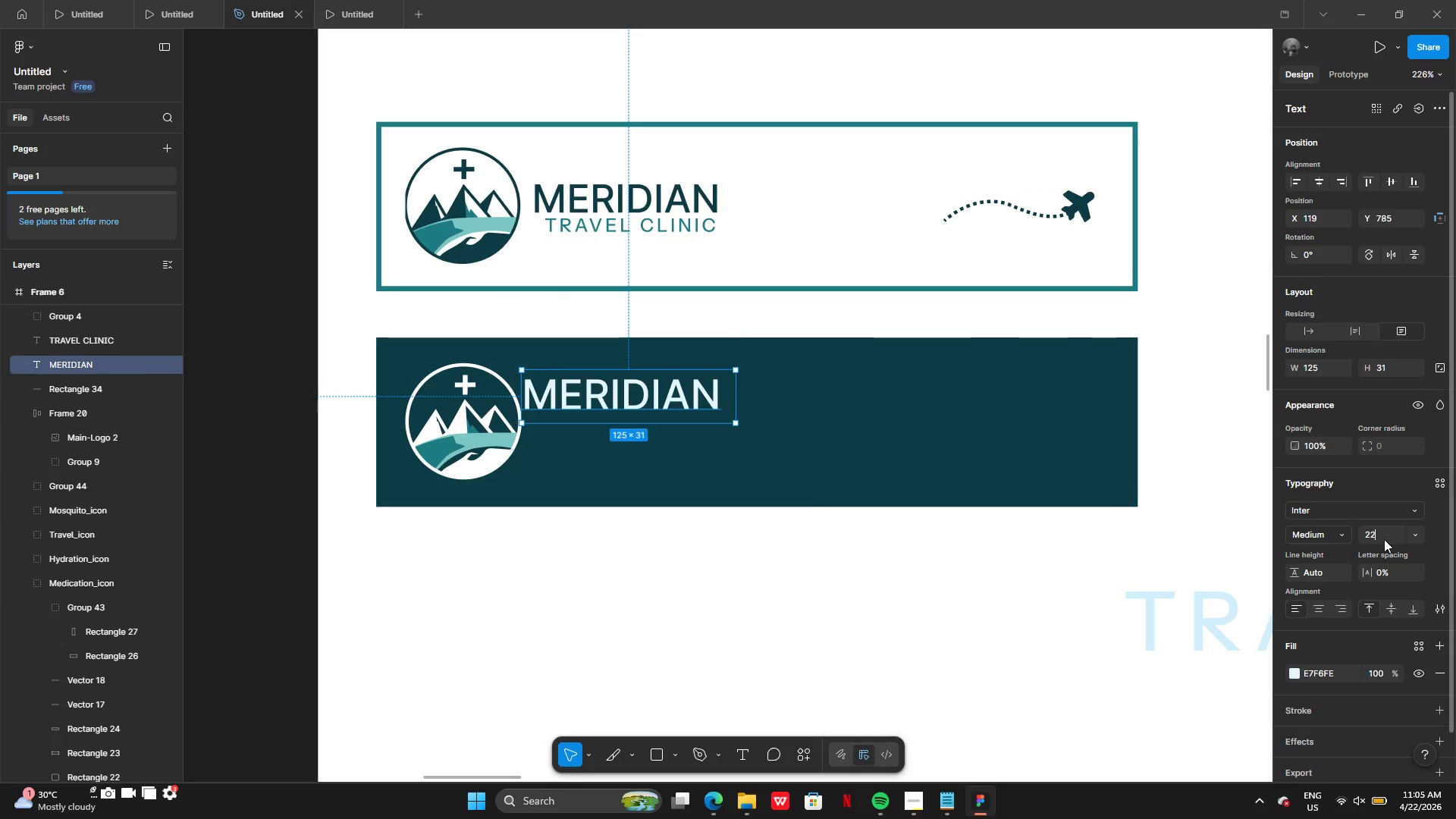 
key(Enter)
 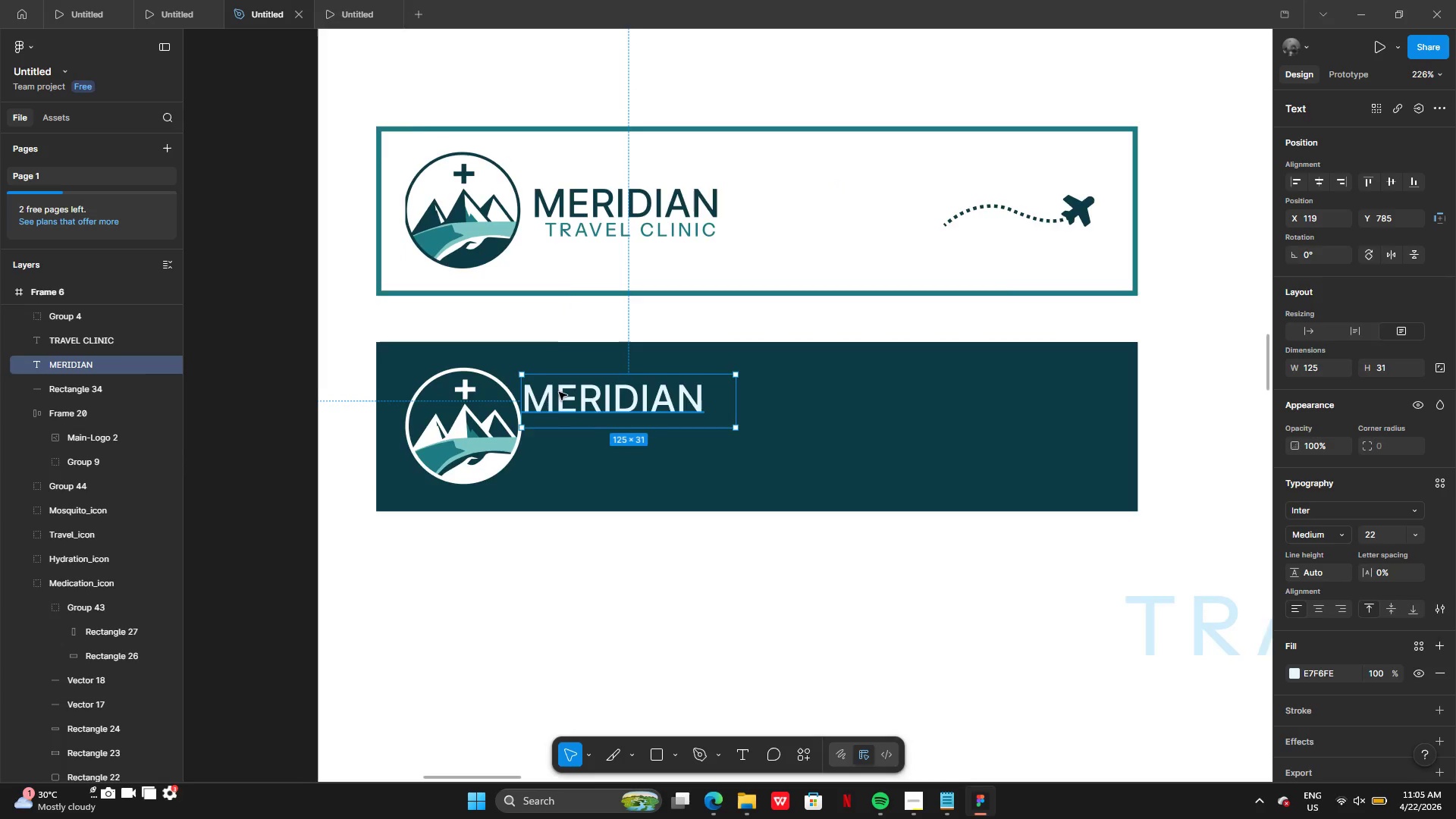 
left_click_drag(start_coordinate=[550, 400], to_coordinate=[563, 406])
 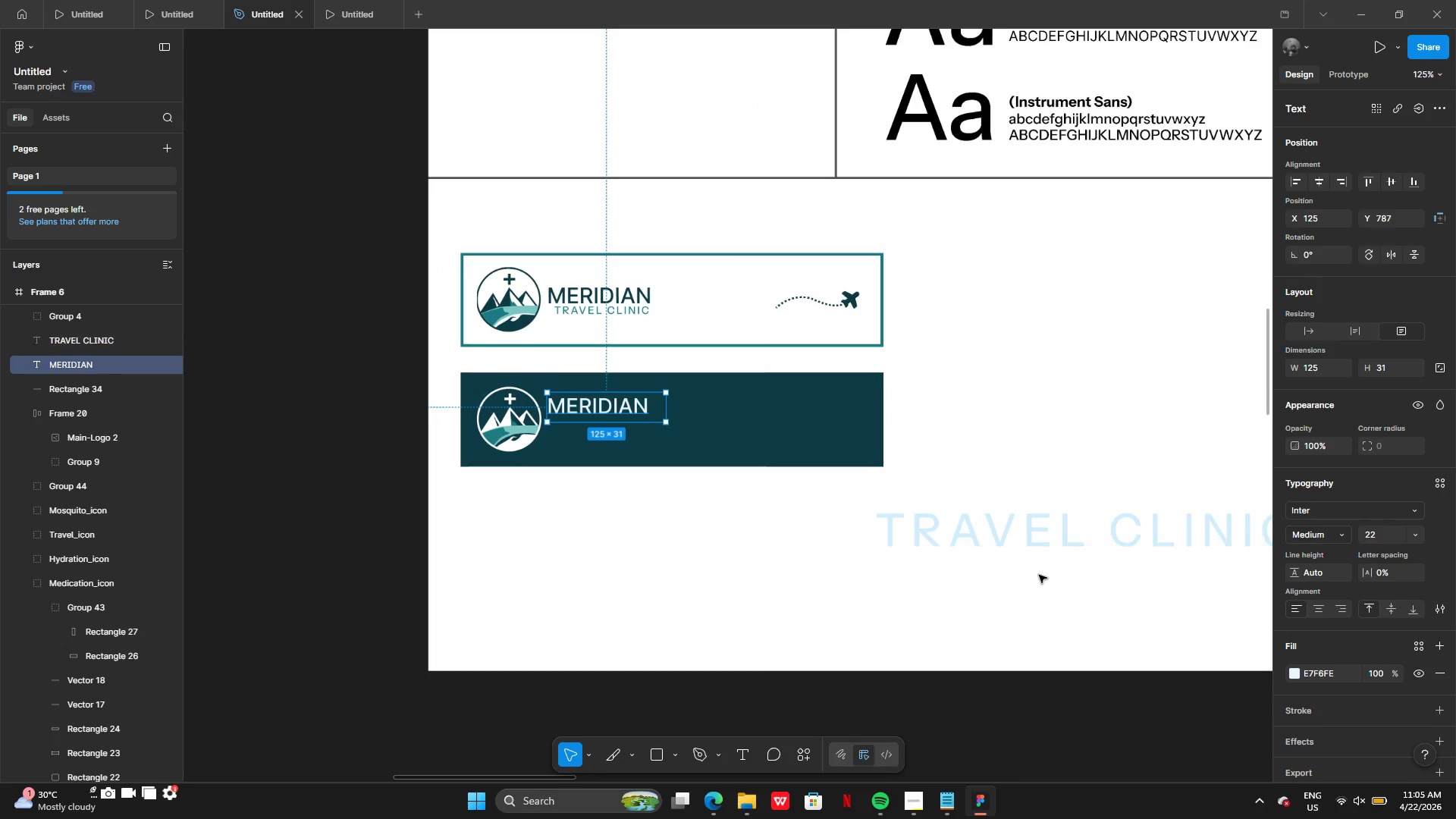 
left_click([1092, 539])
 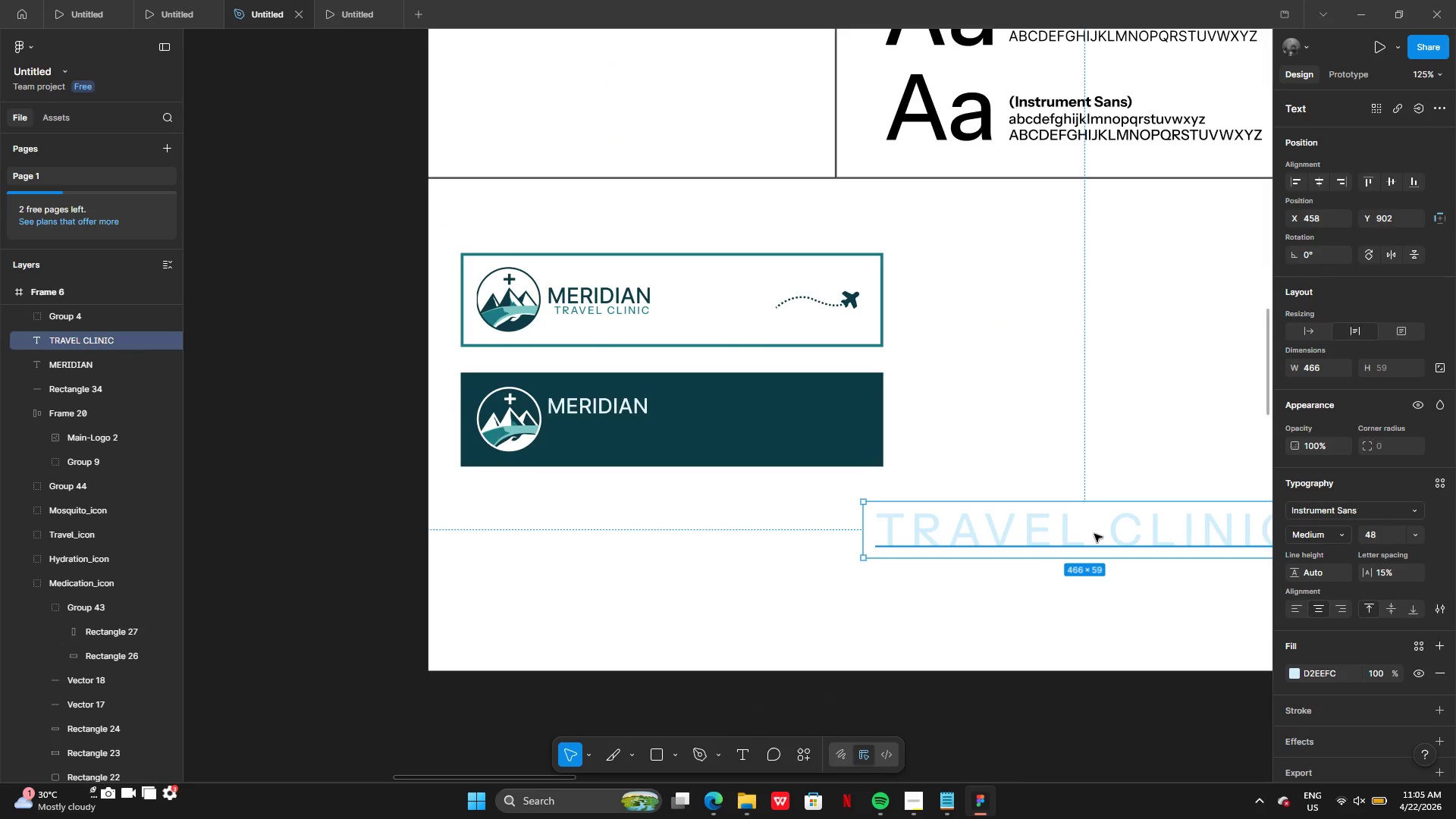 
left_click_drag(start_coordinate=[1096, 534], to_coordinate=[682, 425])
 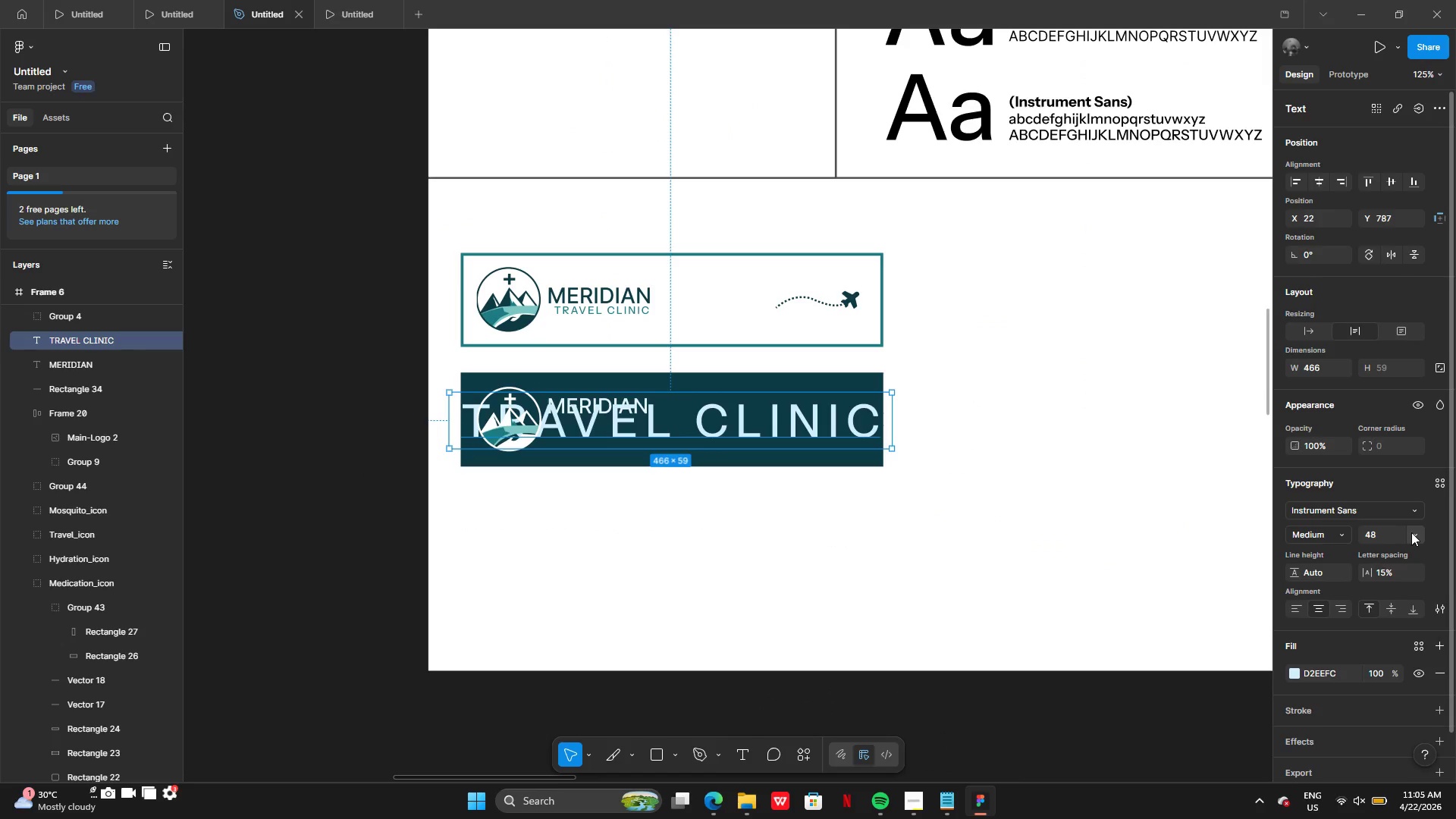 
left_click([1418, 534])
 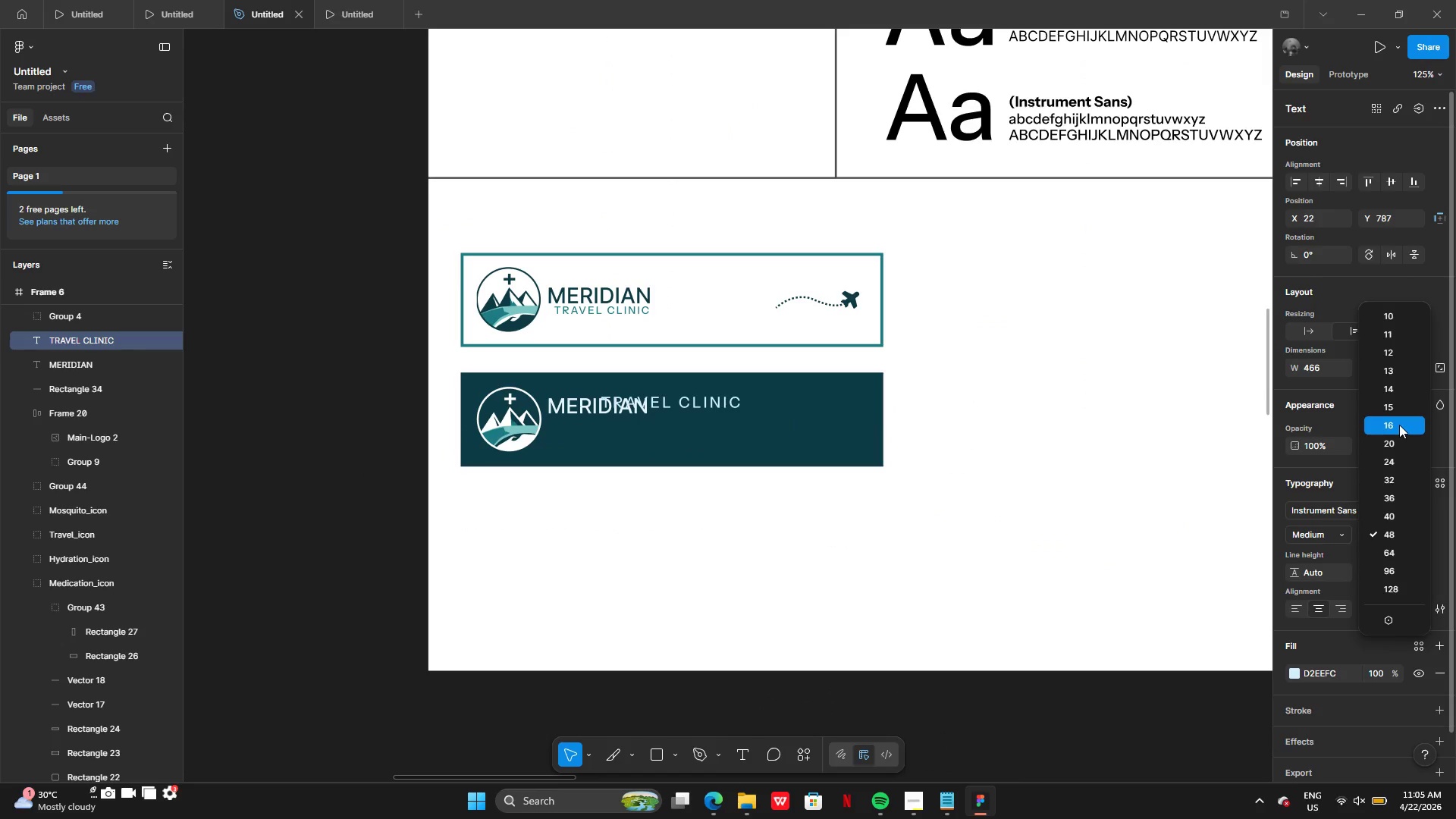 
left_click([1399, 425])
 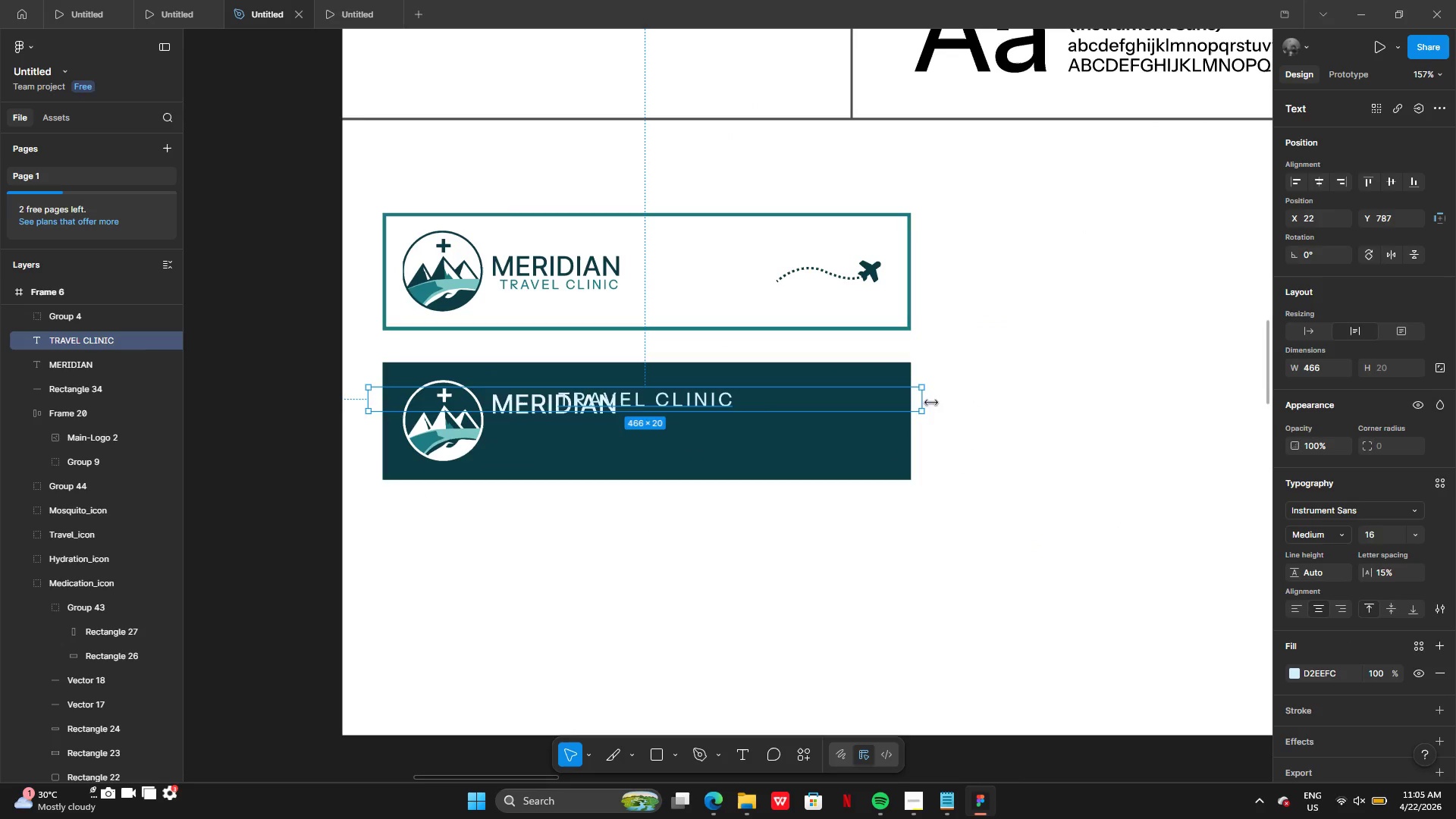 
left_click_drag(start_coordinate=[923, 402], to_coordinate=[557, 386])
 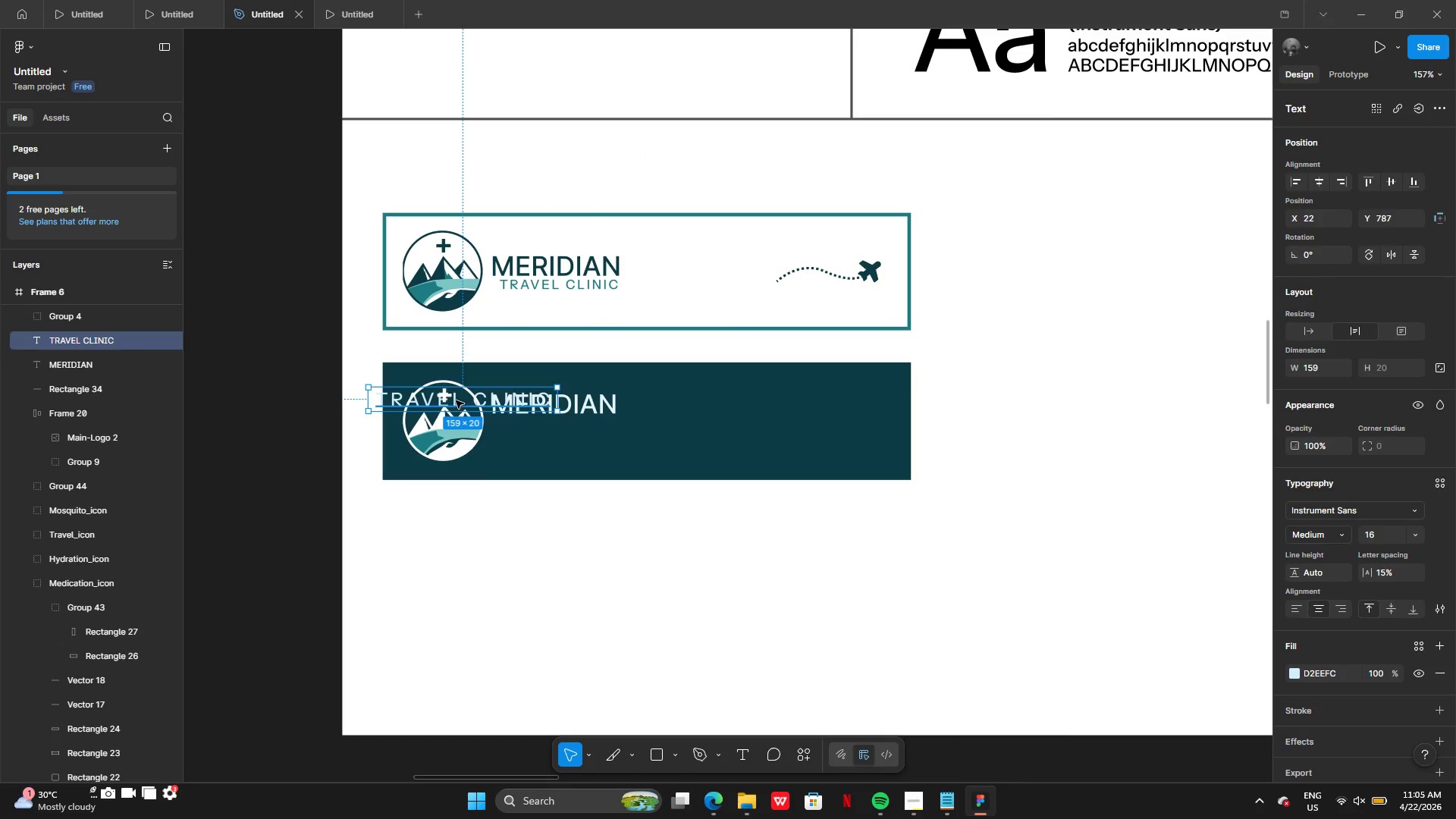 
left_click_drag(start_coordinate=[453, 400], to_coordinate=[567, 432])
 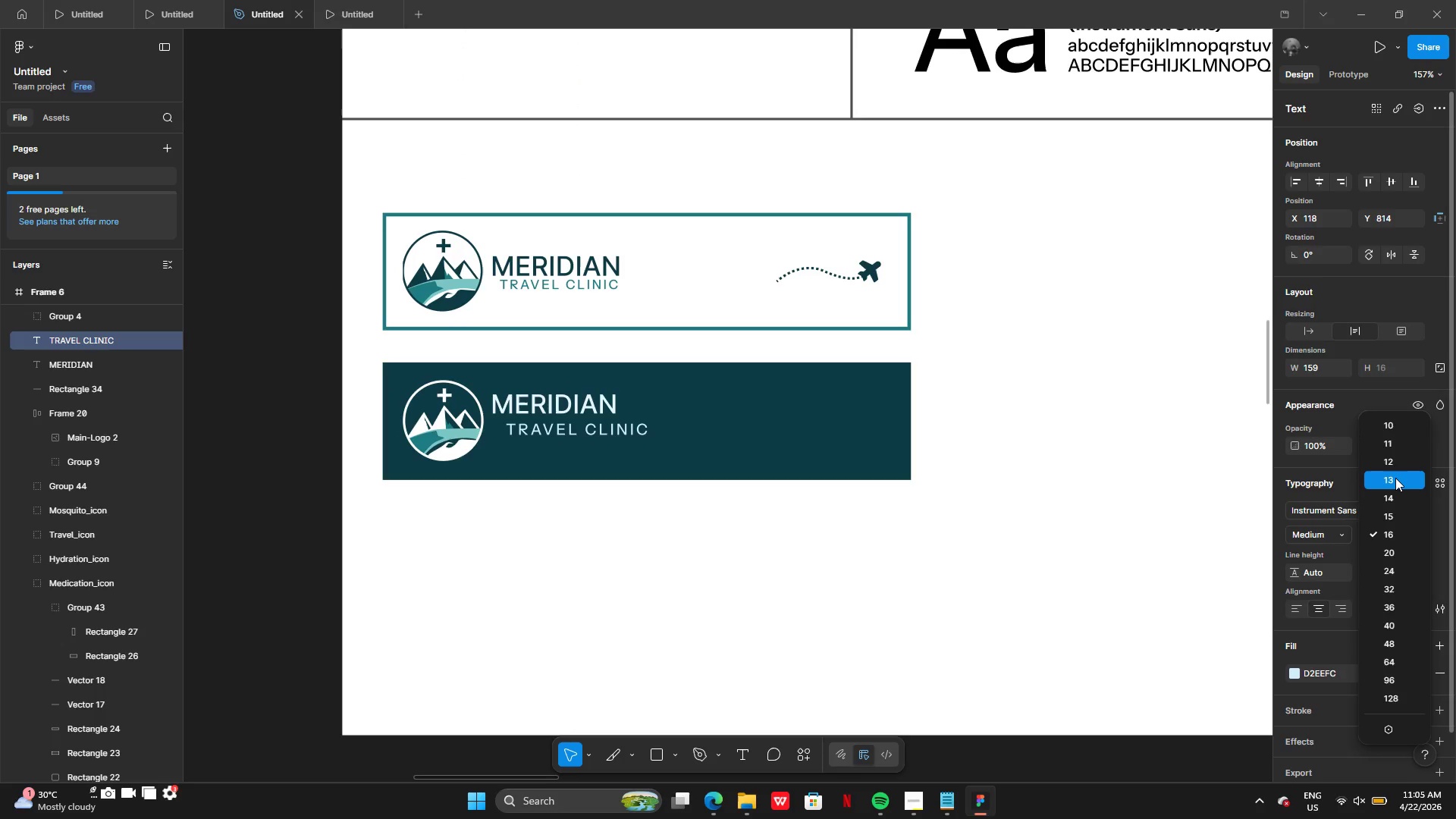 
left_click([1392, 464])
 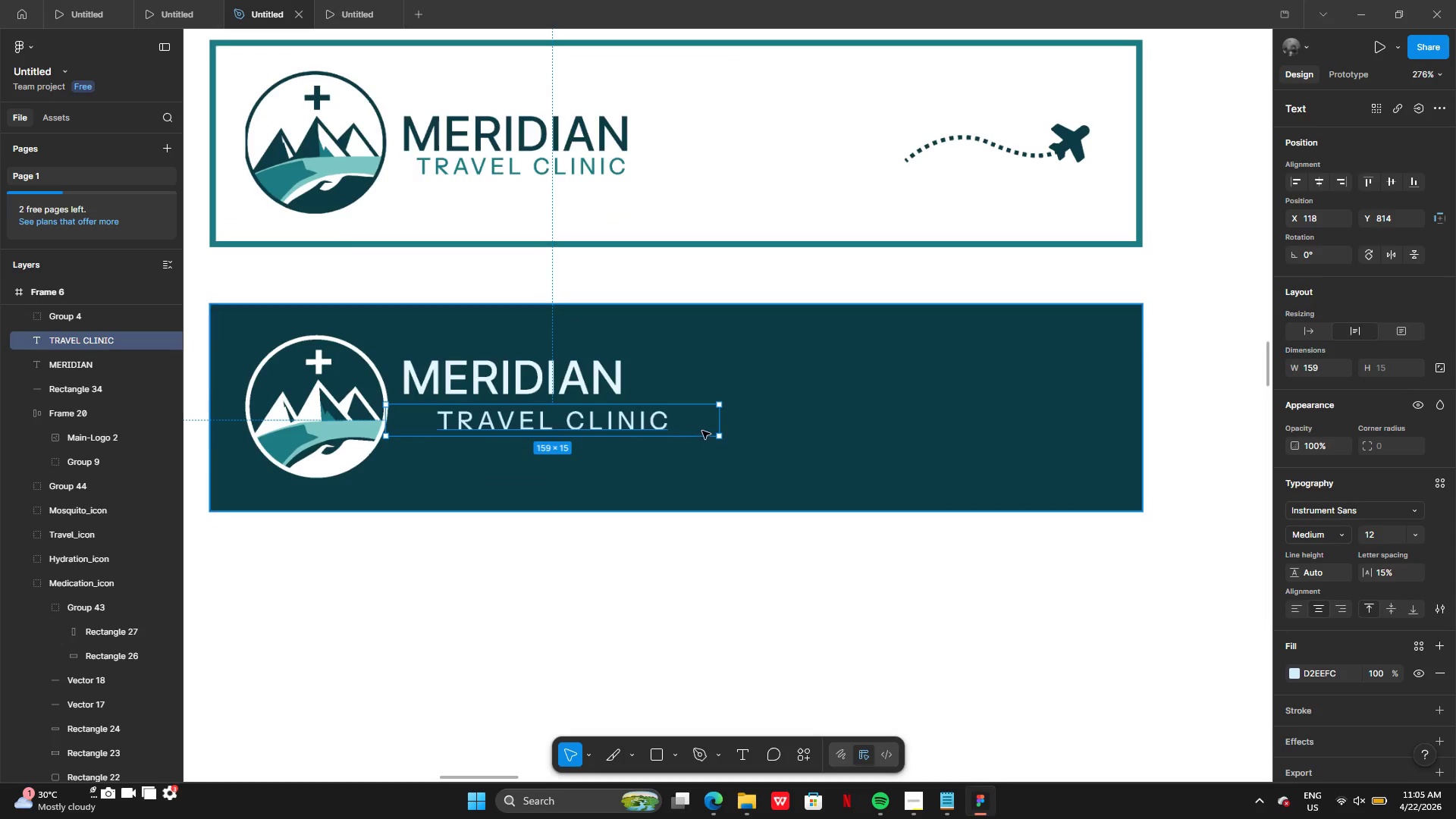 
left_click([728, 423])
 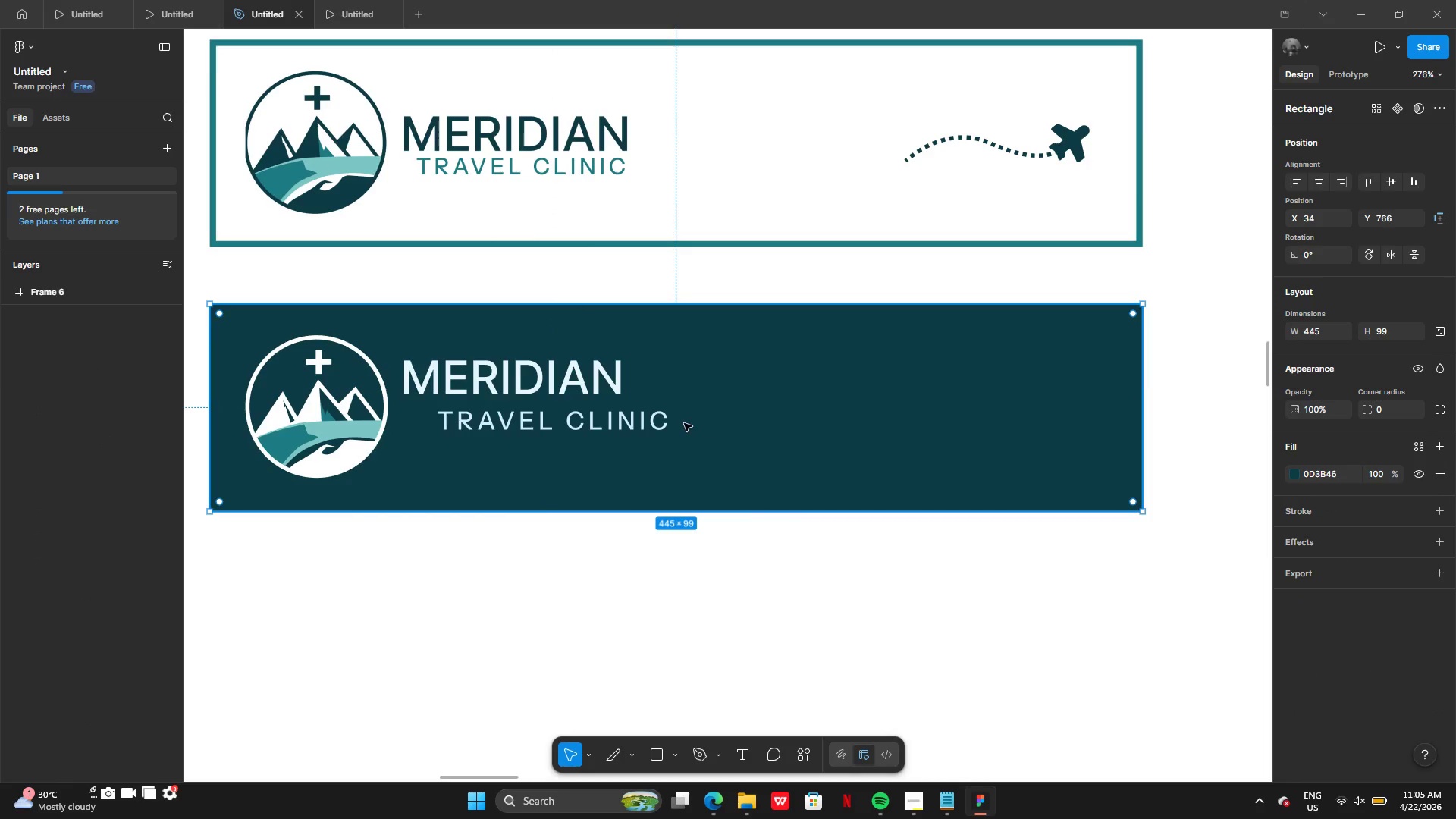 
left_click([674, 423])
 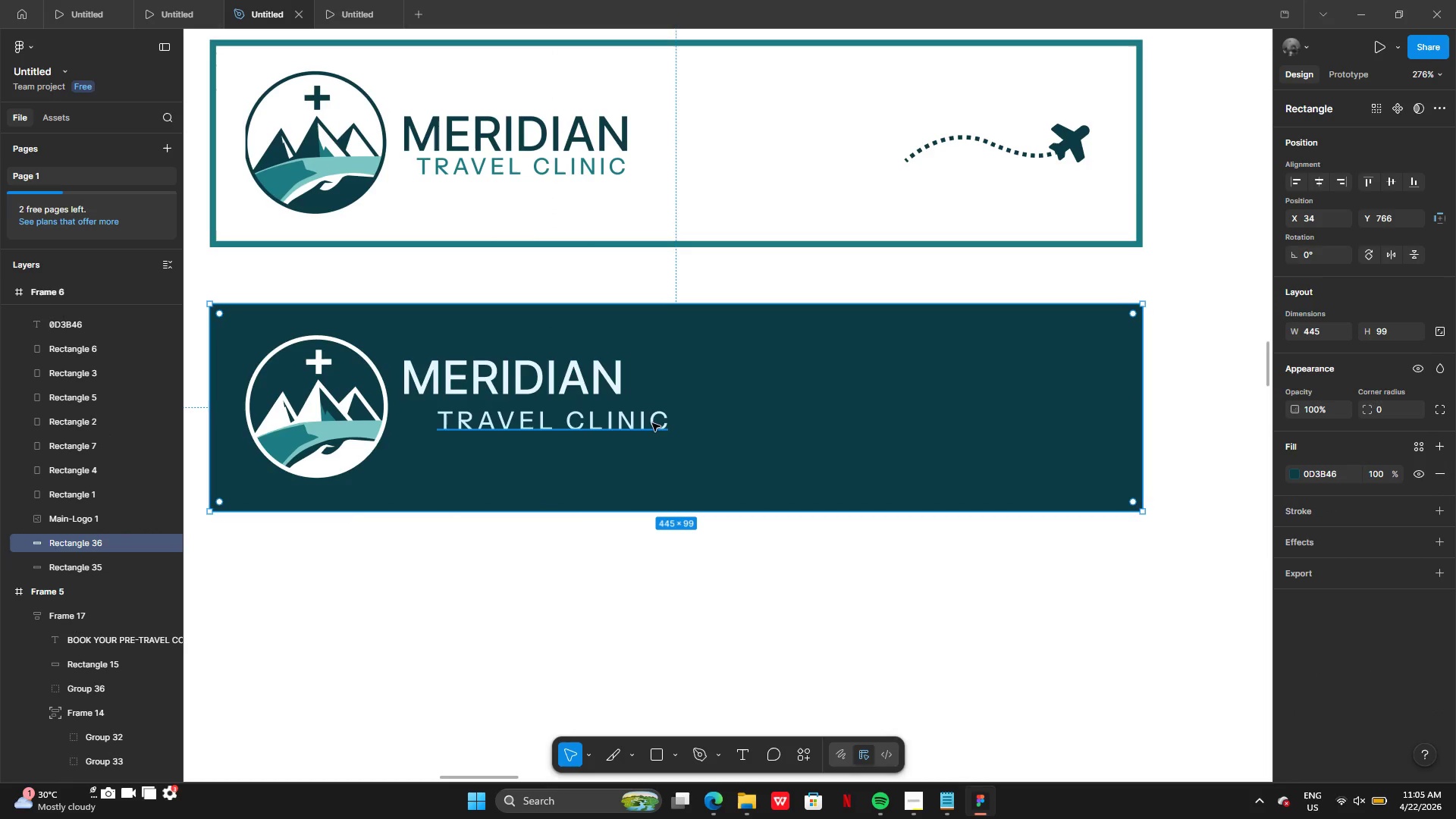 
left_click([652, 423])
 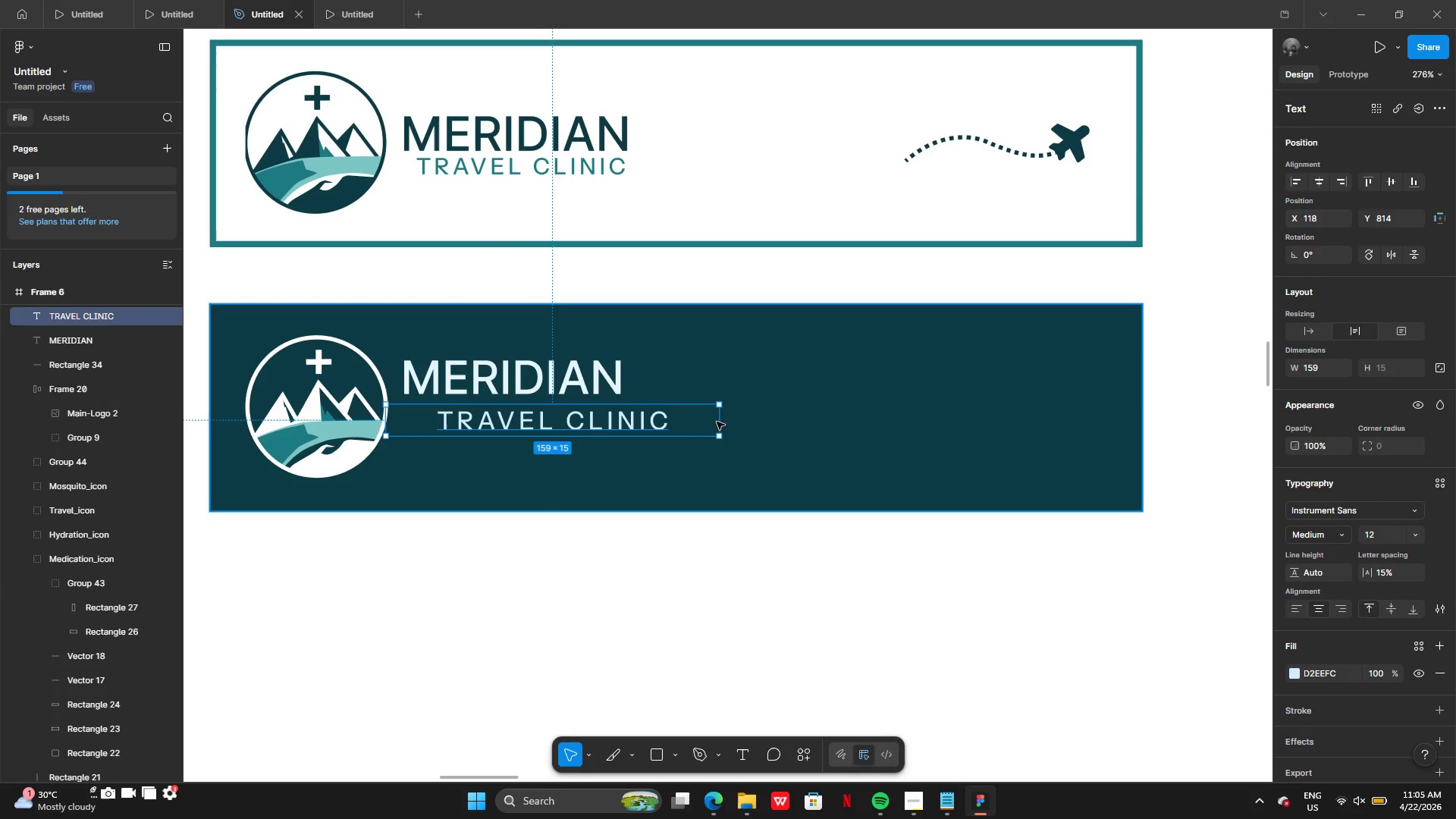 
left_click_drag(start_coordinate=[720, 422], to_coordinate=[621, 419])
 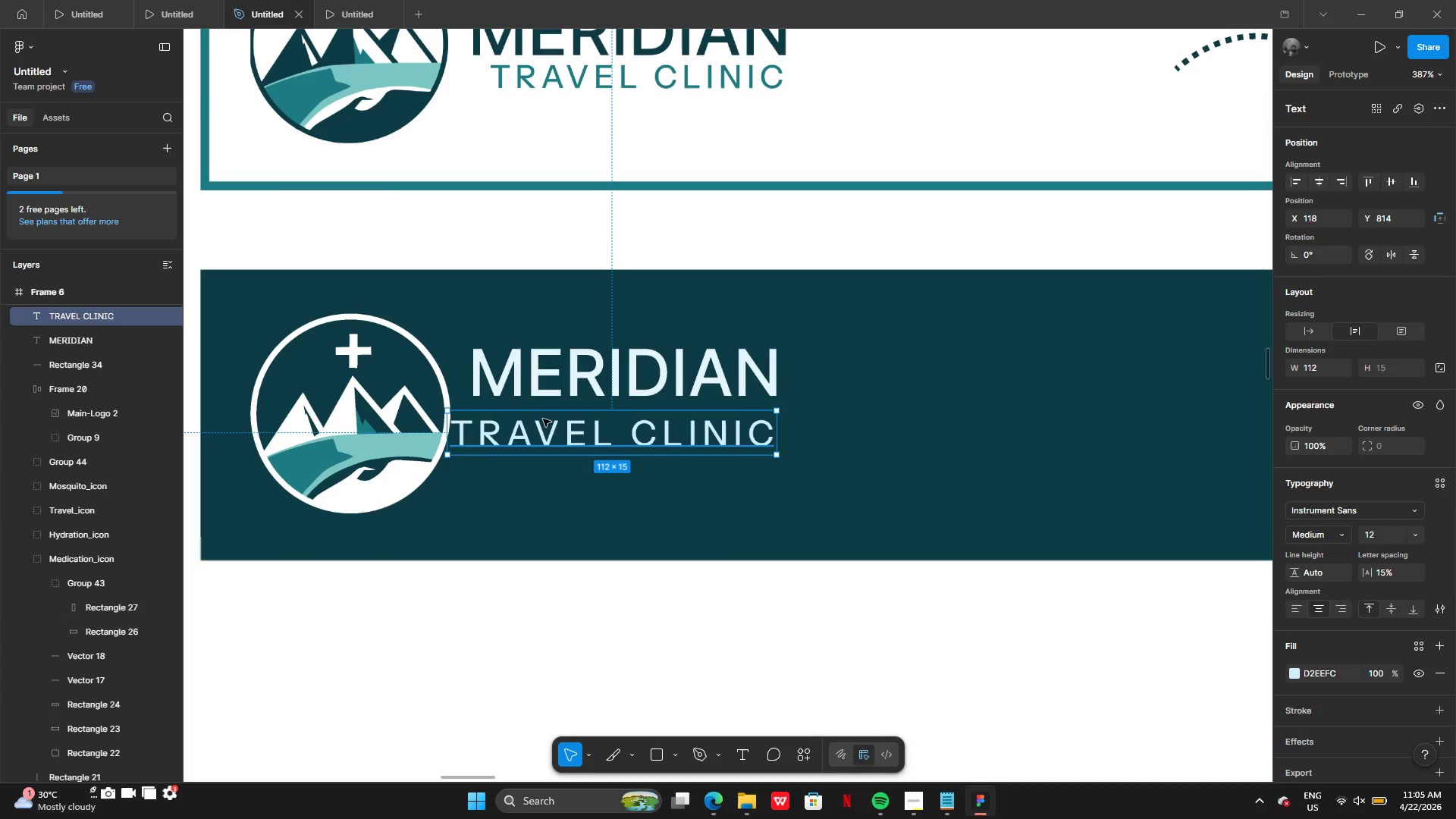 
left_click_drag(start_coordinate=[551, 430], to_coordinate=[579, 430])
 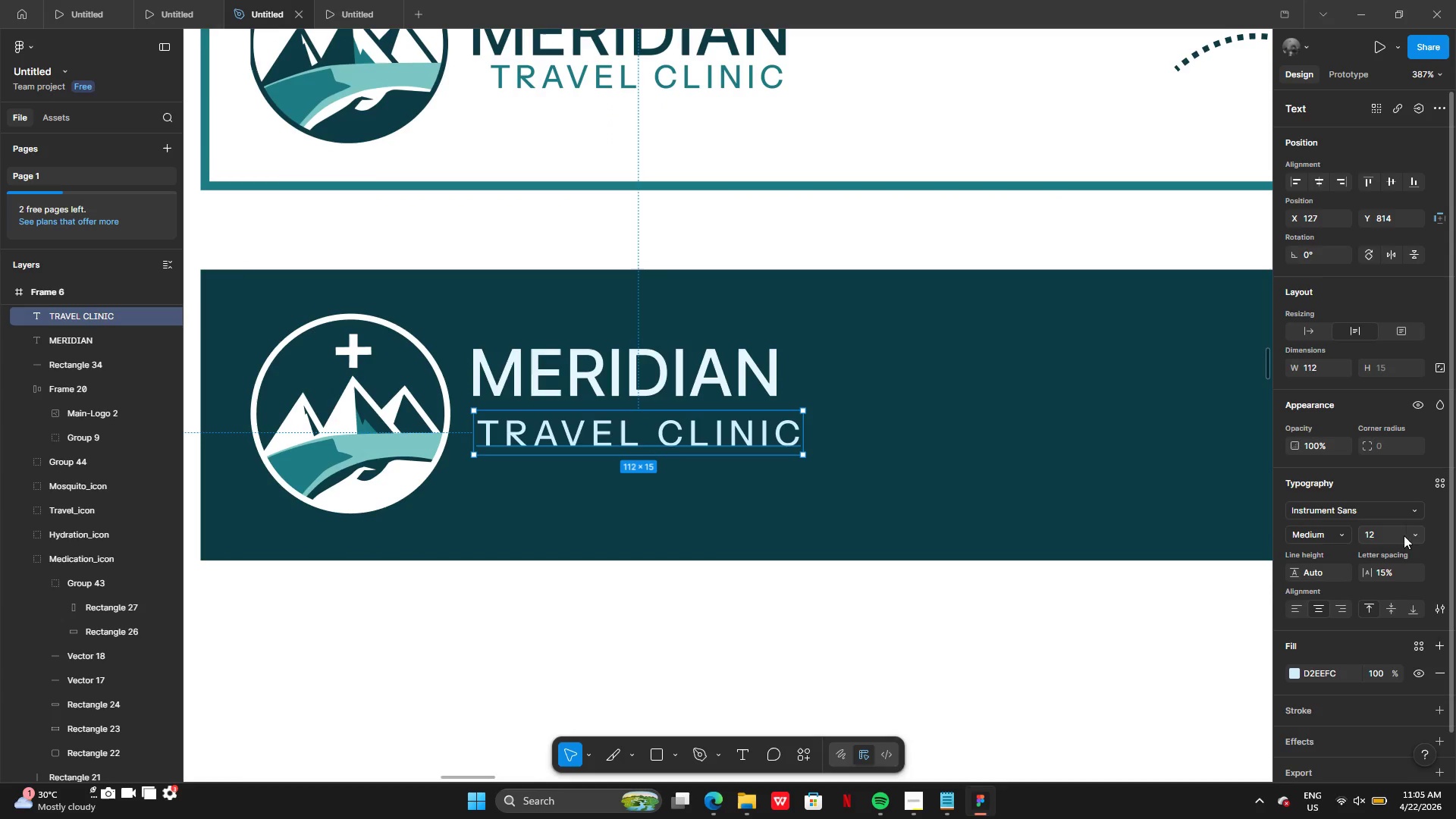 
left_click([1416, 535])
 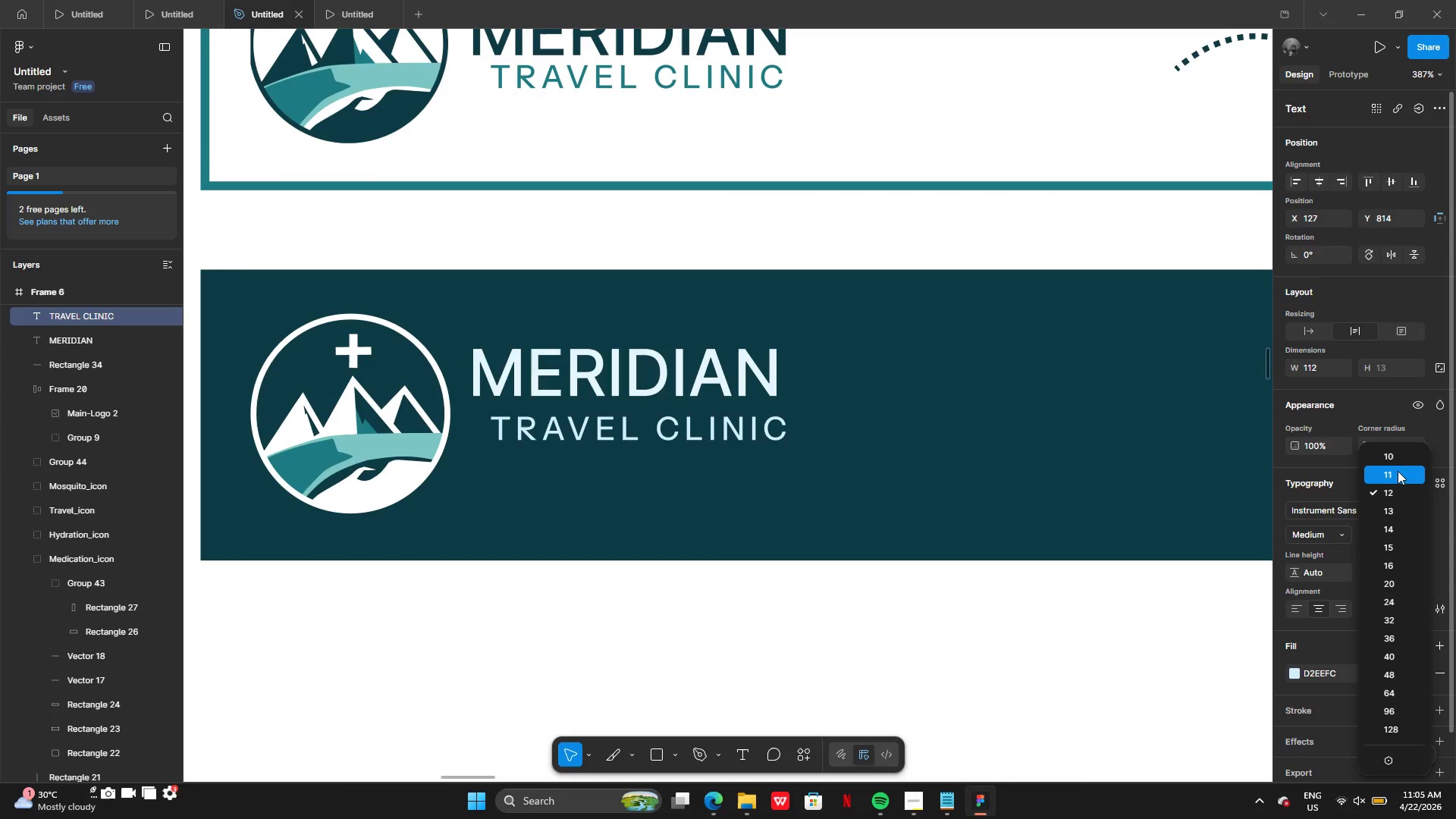 
left_click([1395, 458])
 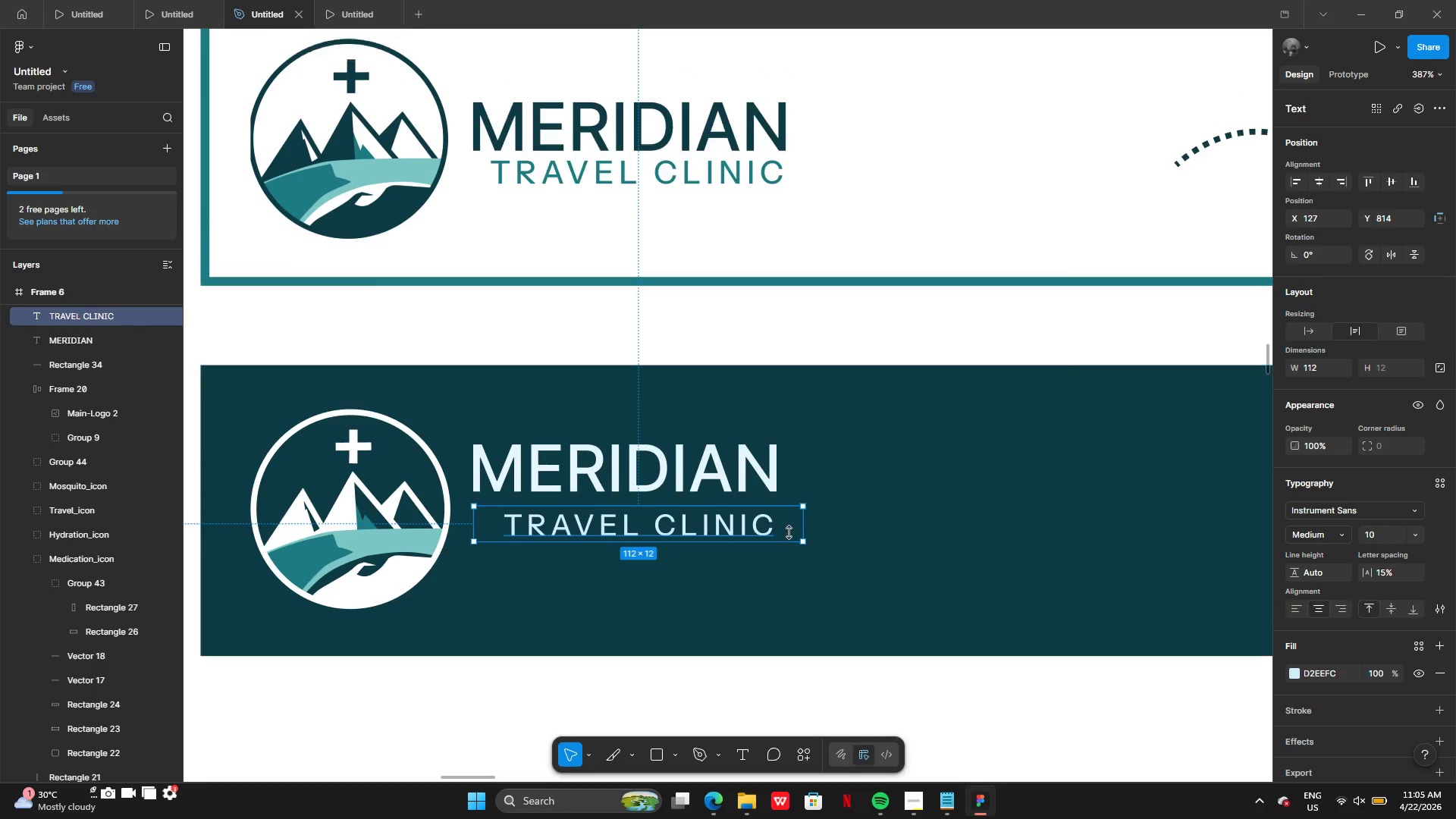 
left_click_drag(start_coordinate=[809, 526], to_coordinate=[786, 525])
 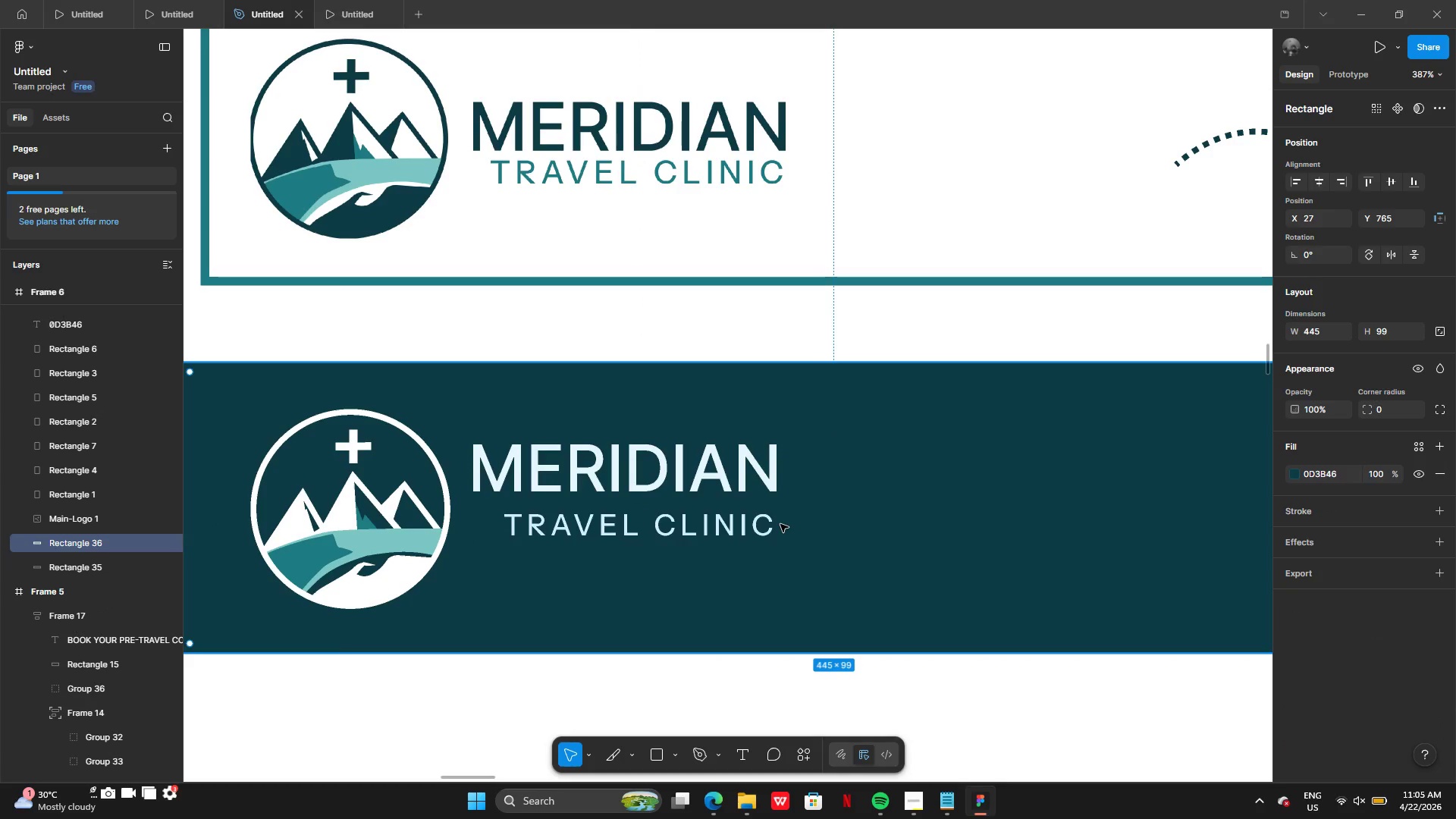 
key(Control+Z)
 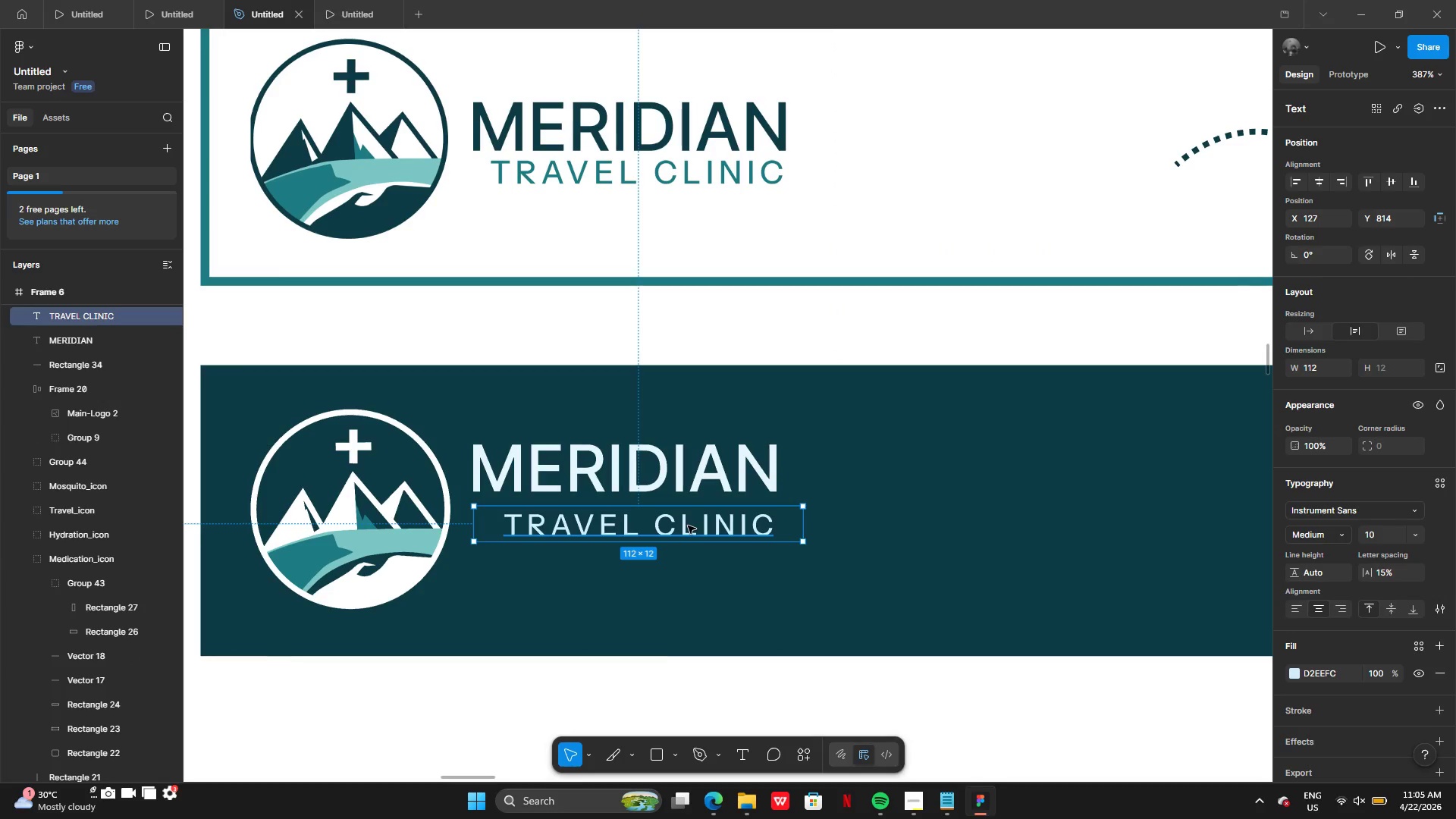 
left_click([688, 526])
 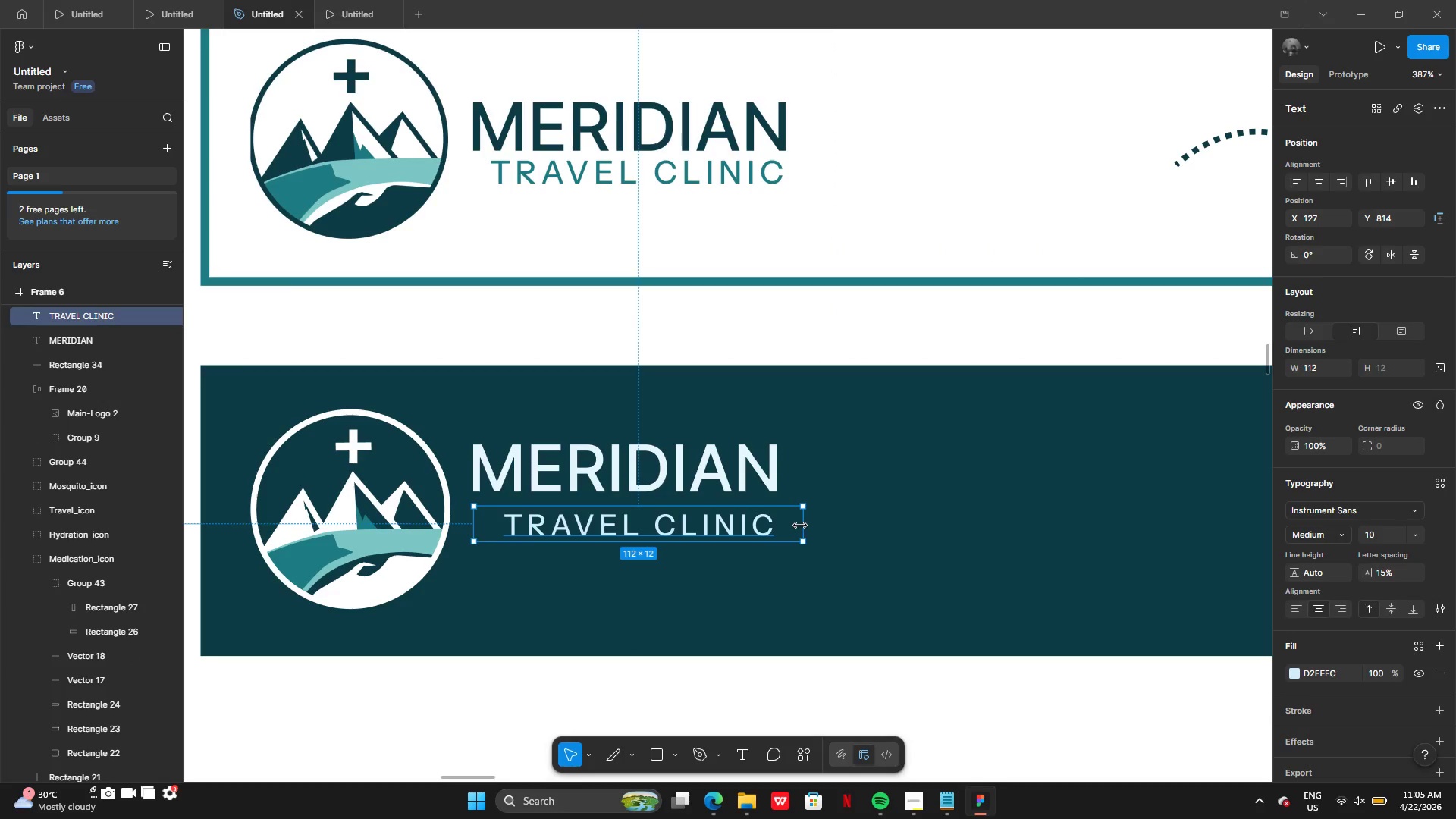 
left_click_drag(start_coordinate=[802, 526], to_coordinate=[767, 522])
 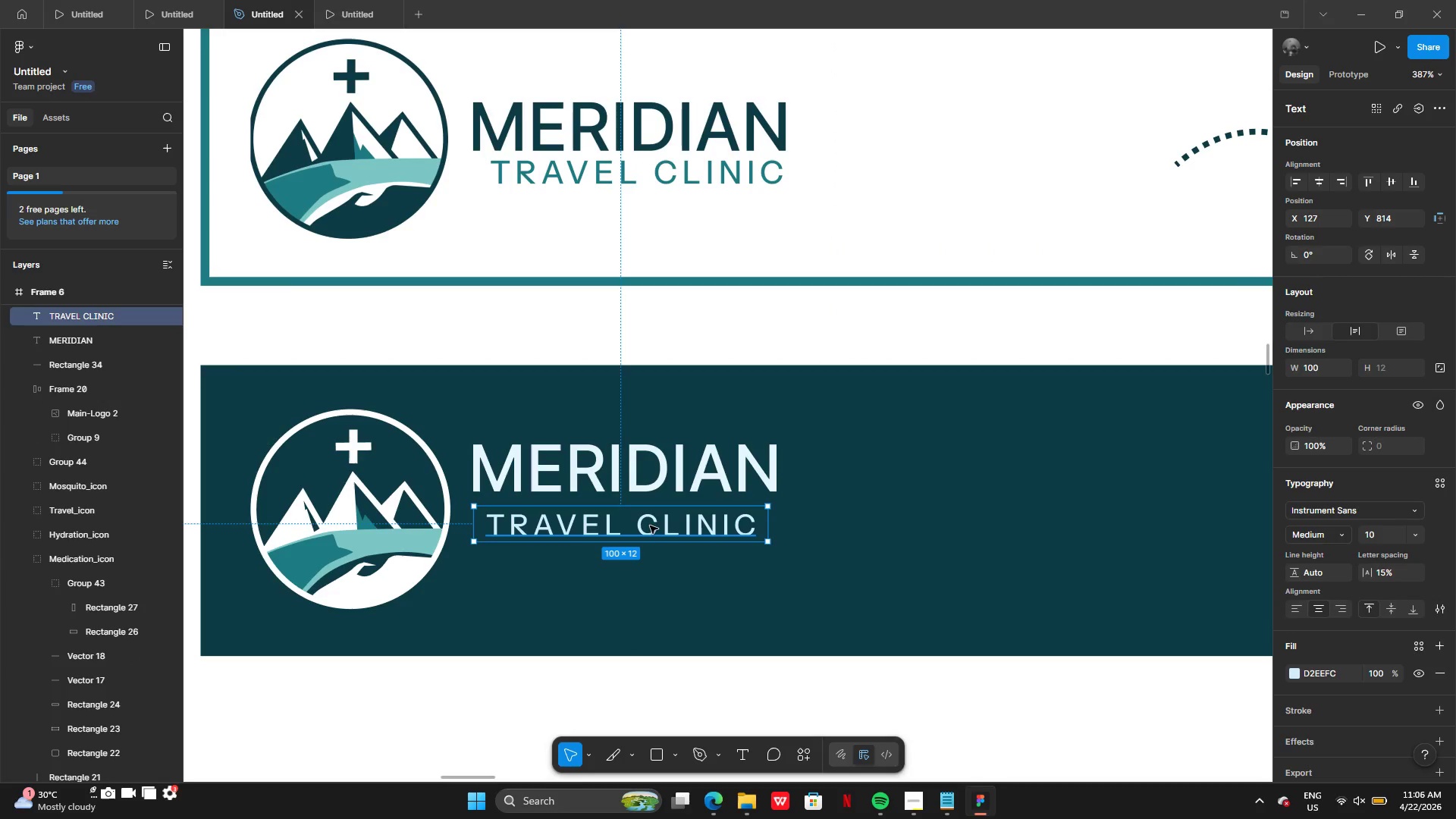 
left_click_drag(start_coordinate=[648, 526], to_coordinate=[653, 538])
 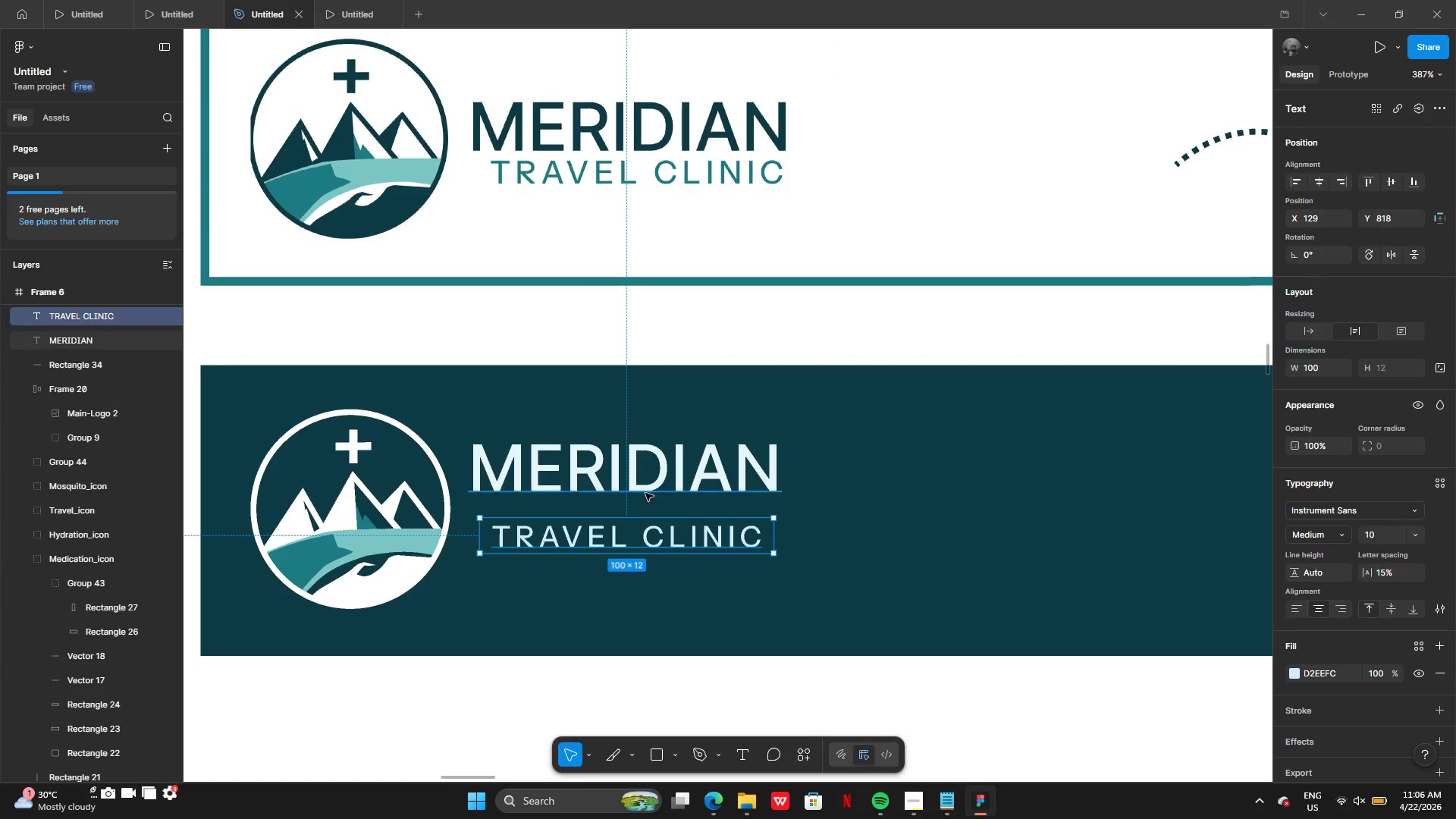 
left_click([645, 491])
 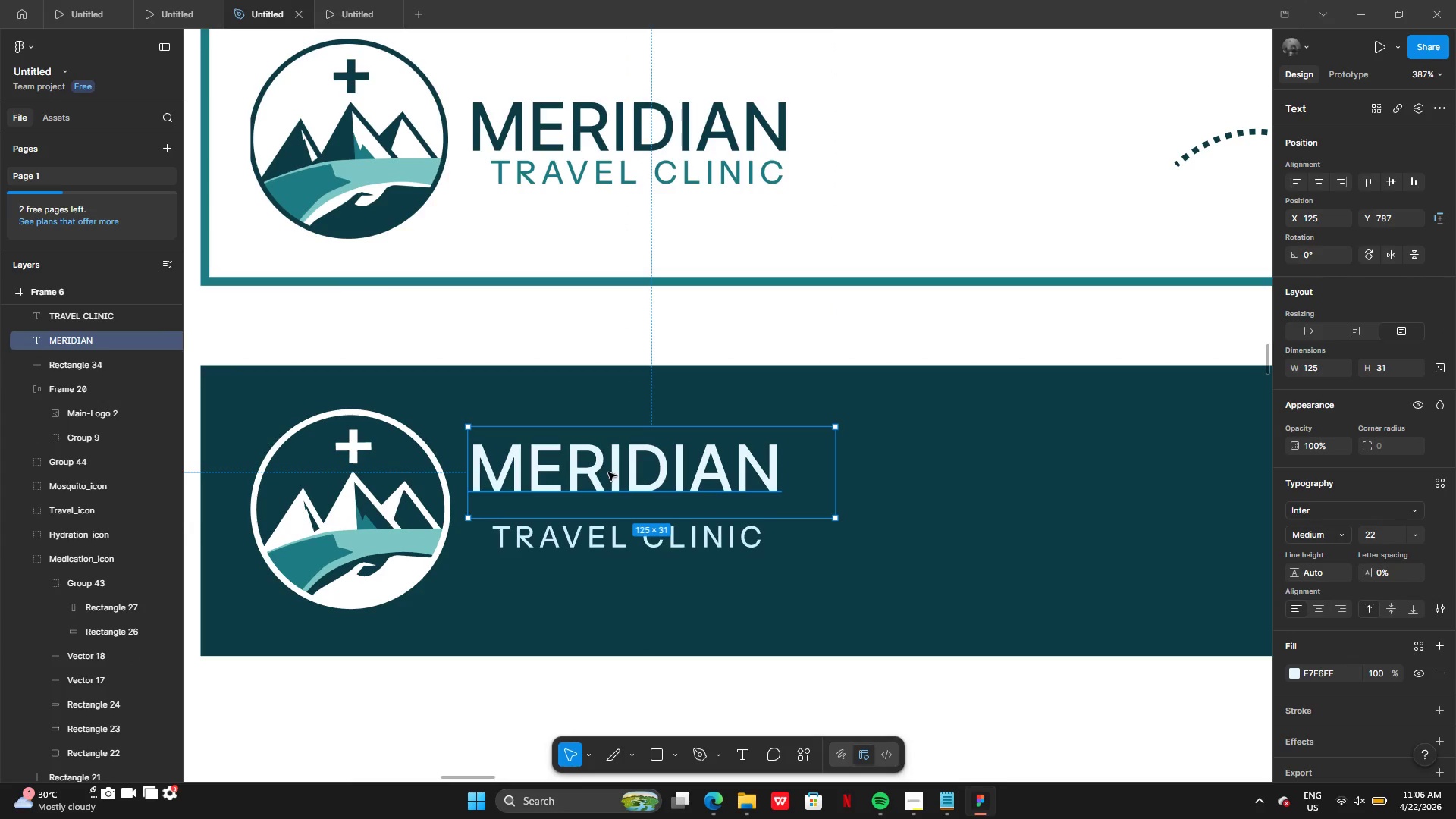 
left_click_drag(start_coordinate=[608, 472], to_coordinate=[613, 493])
 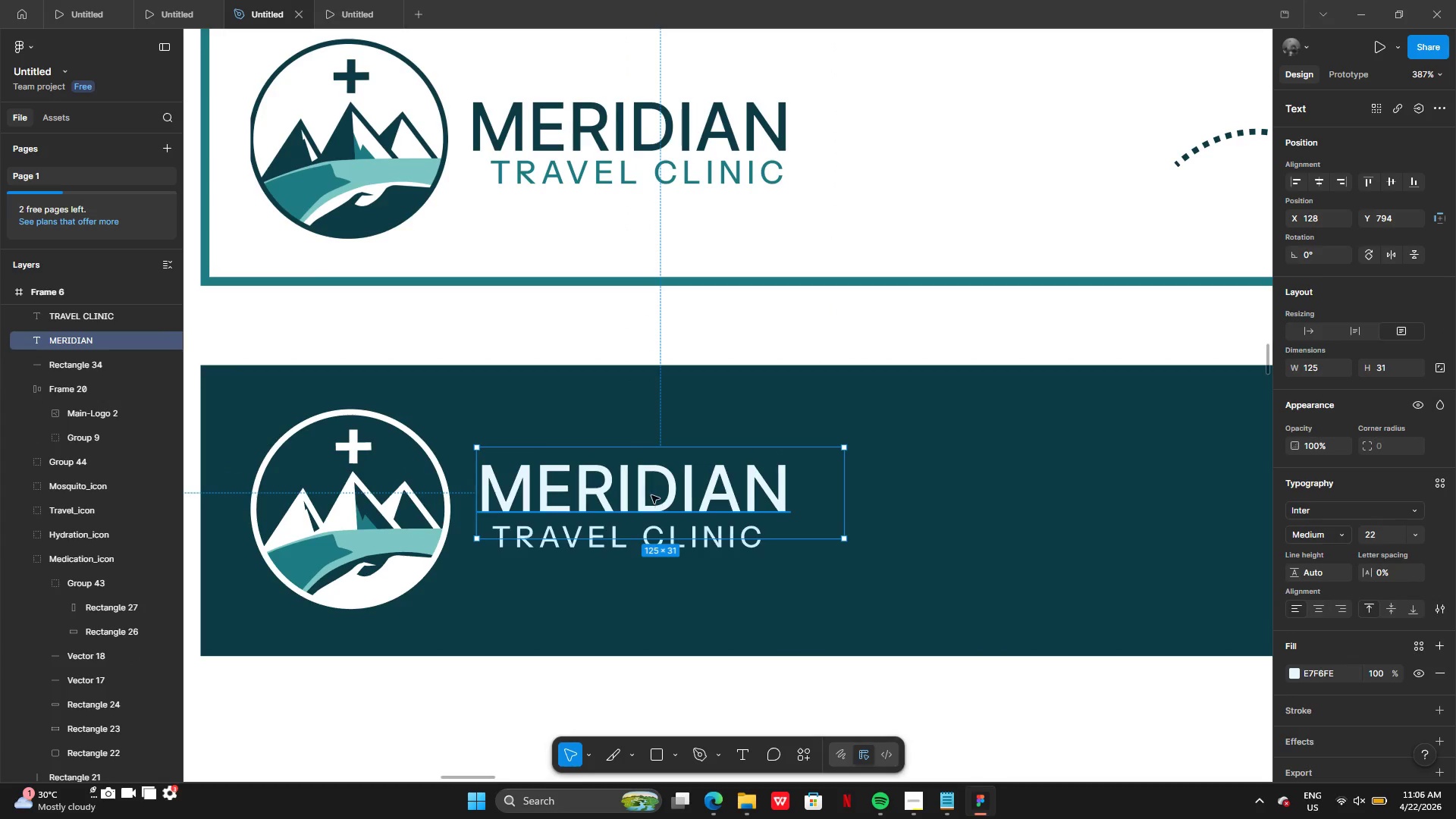 
left_click_drag(start_coordinate=[651, 495], to_coordinate=[647, 495])
 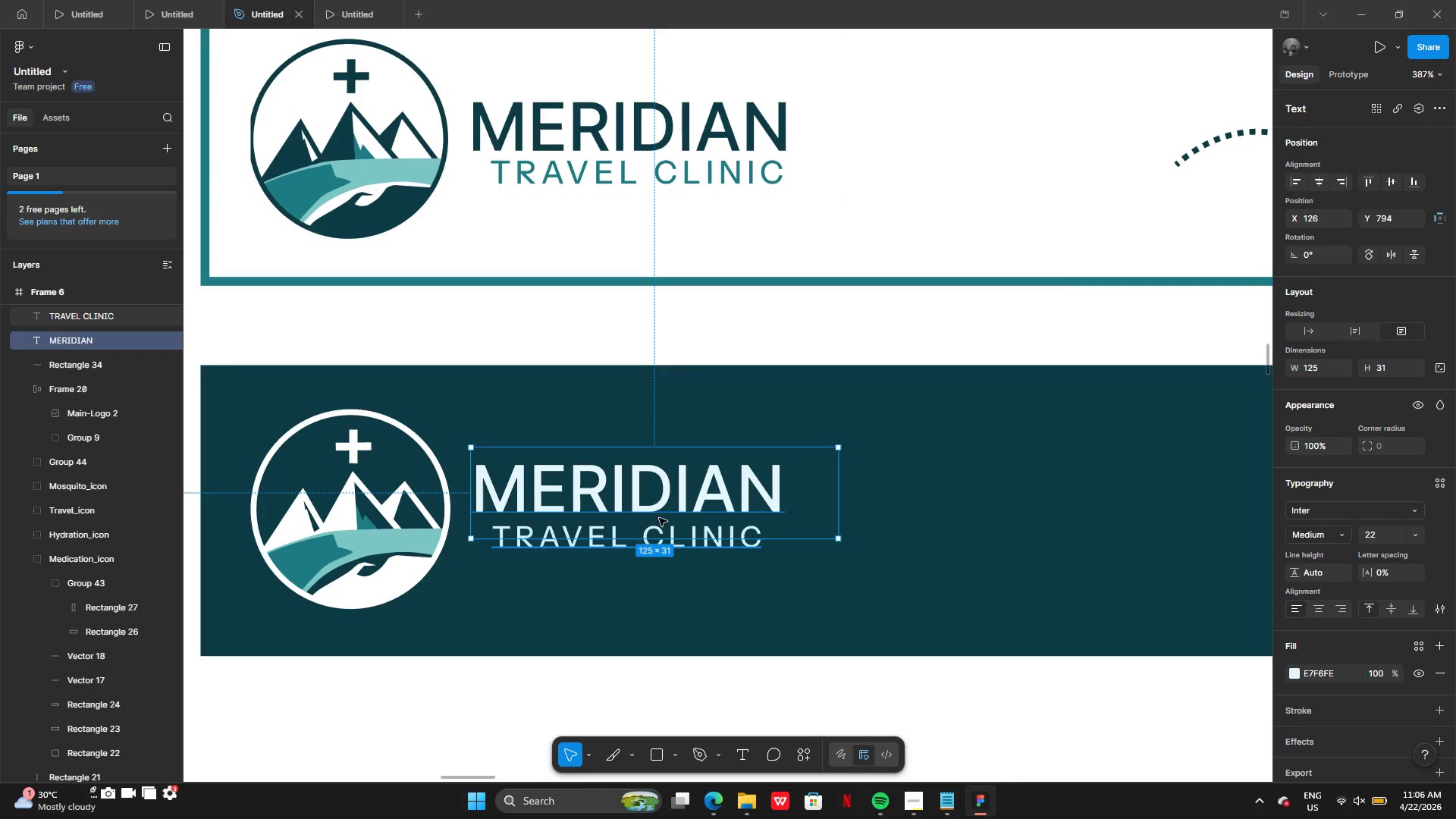 
key(Control+Z)
 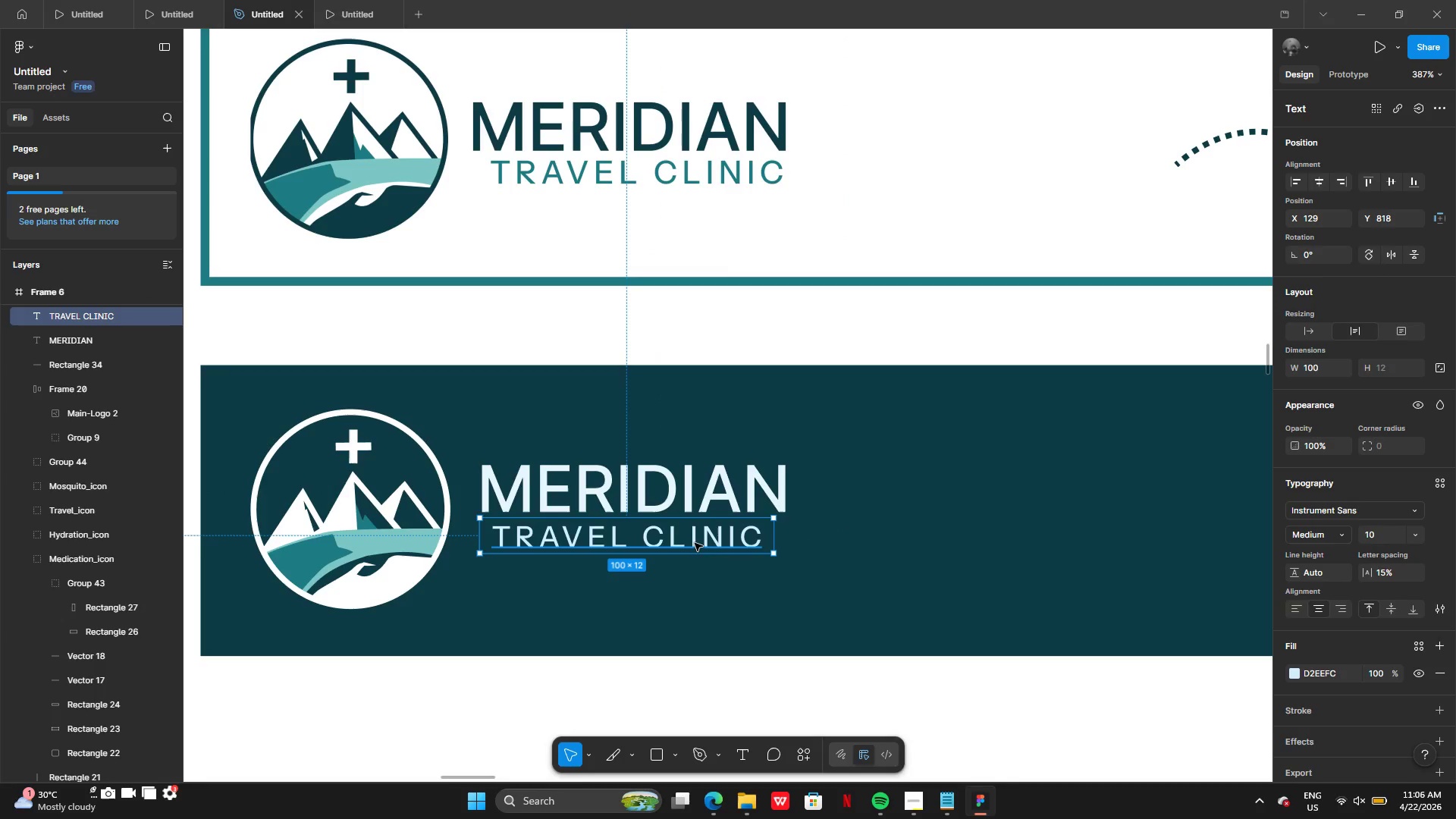 
left_click_drag(start_coordinate=[695, 543], to_coordinate=[706, 545])
 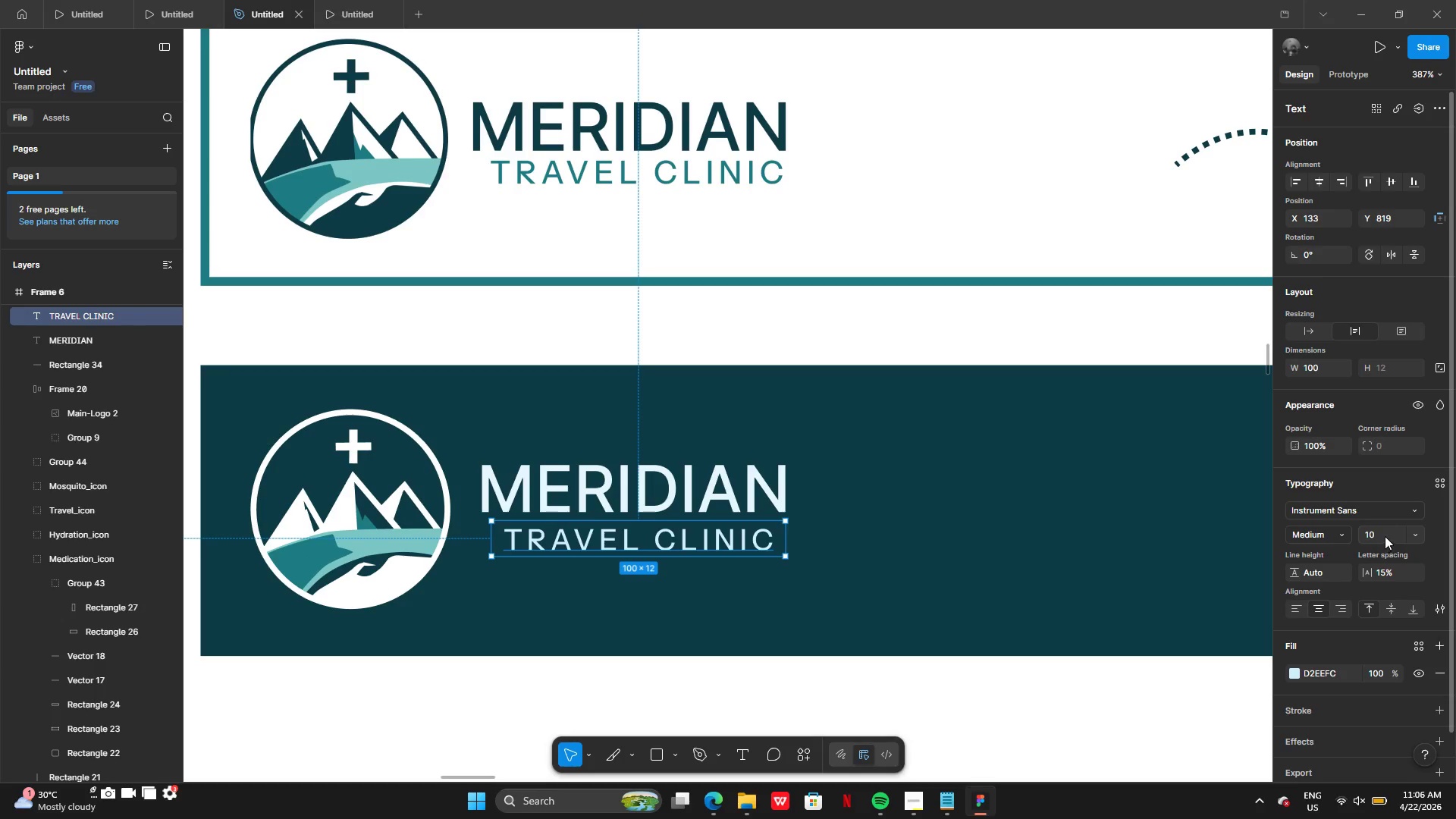 
left_click([1417, 535])
 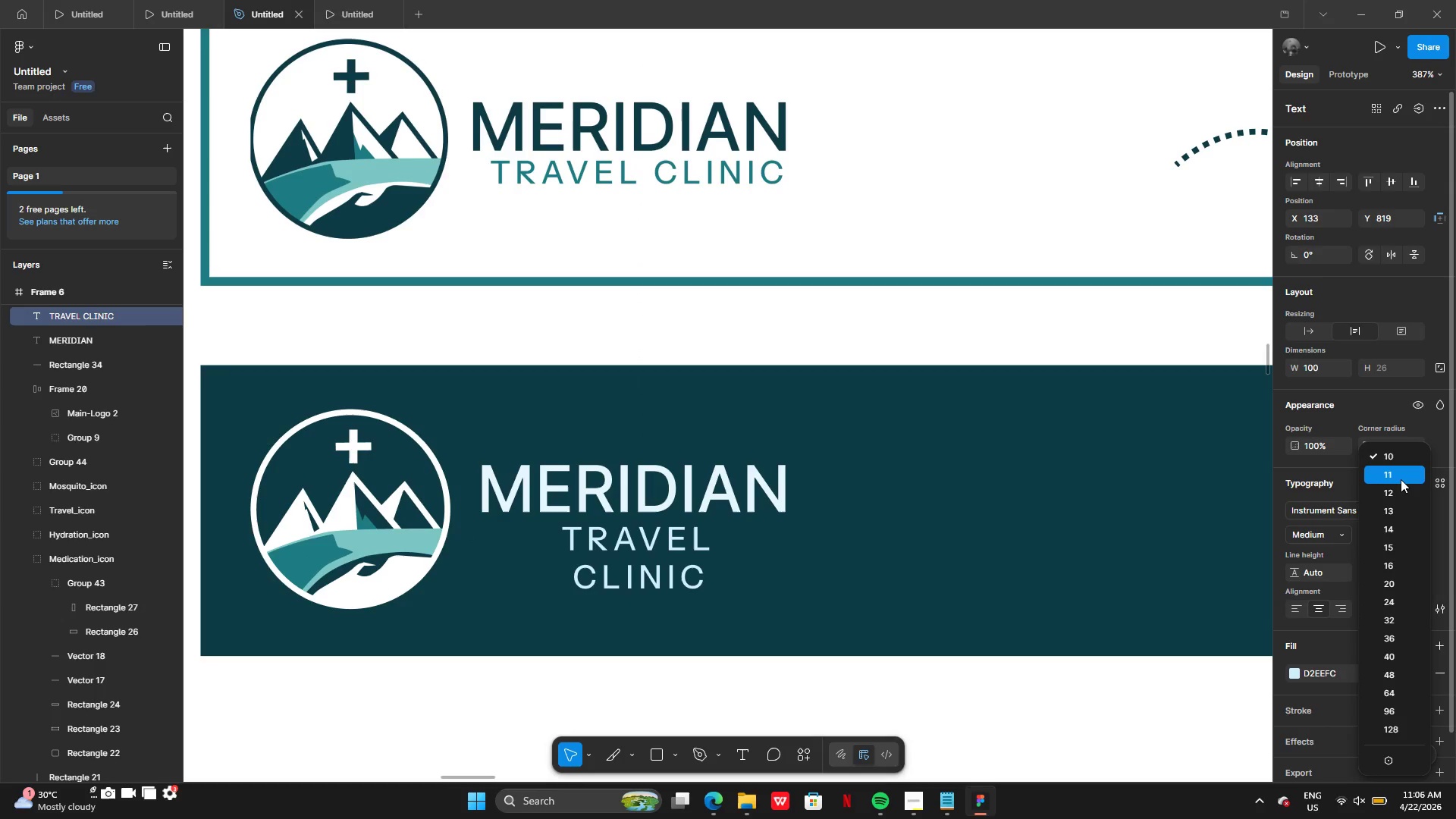 
left_click_drag(start_coordinate=[1401, 479], to_coordinate=[1392, 479])
 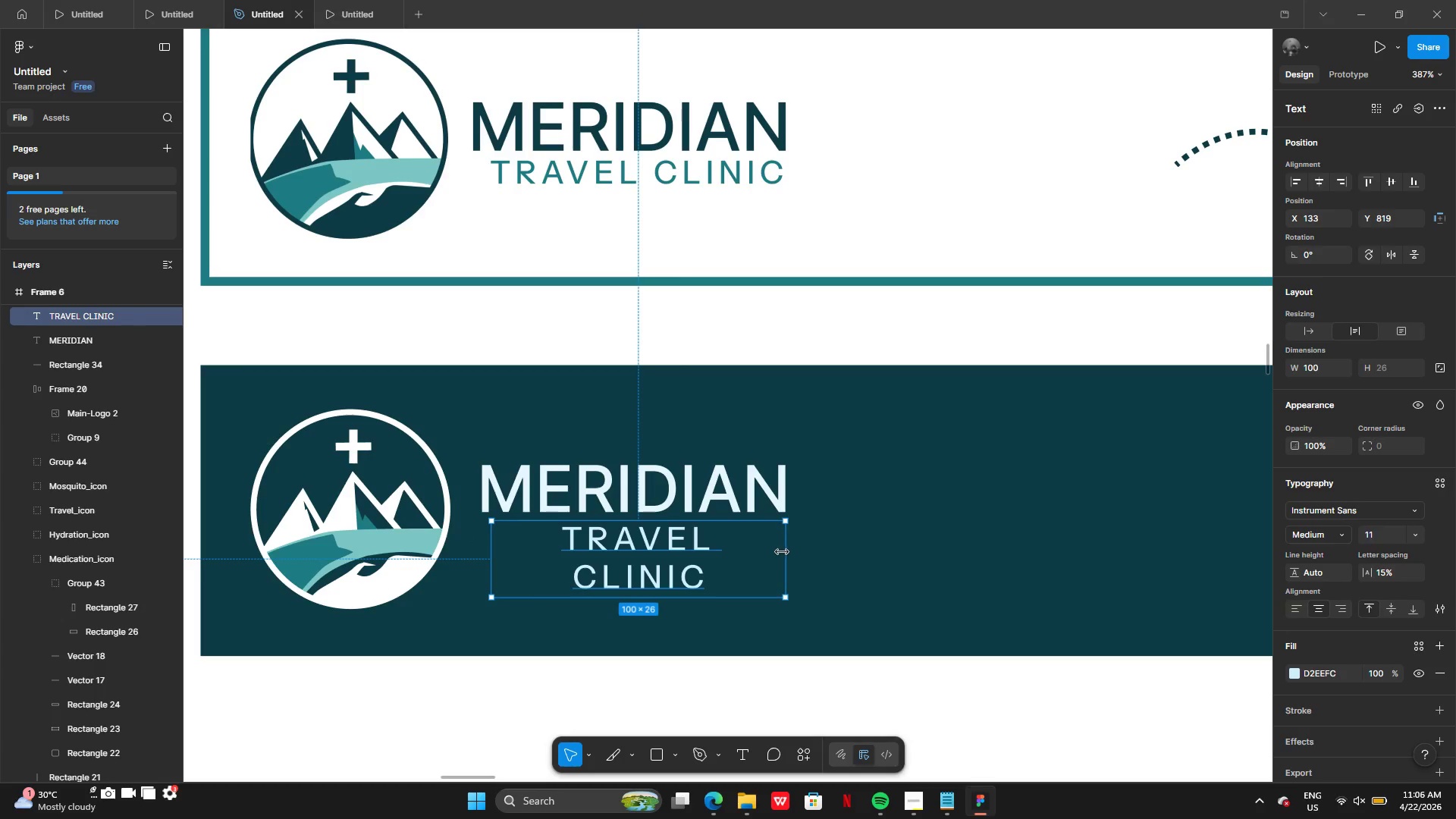 
left_click_drag(start_coordinate=[789, 554], to_coordinate=[795, 550])
 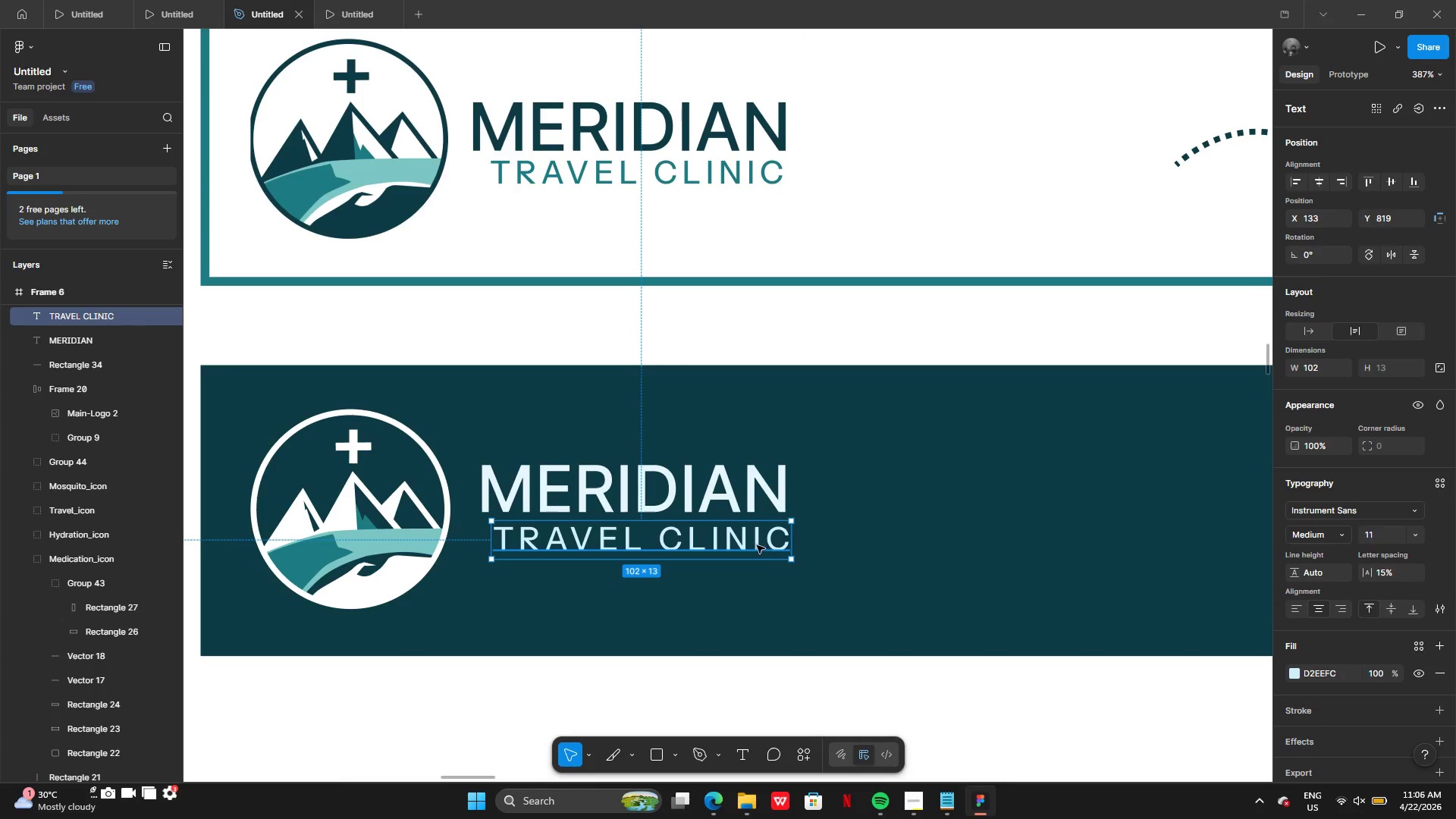 
left_click_drag(start_coordinate=[757, 545], to_coordinate=[746, 545])
 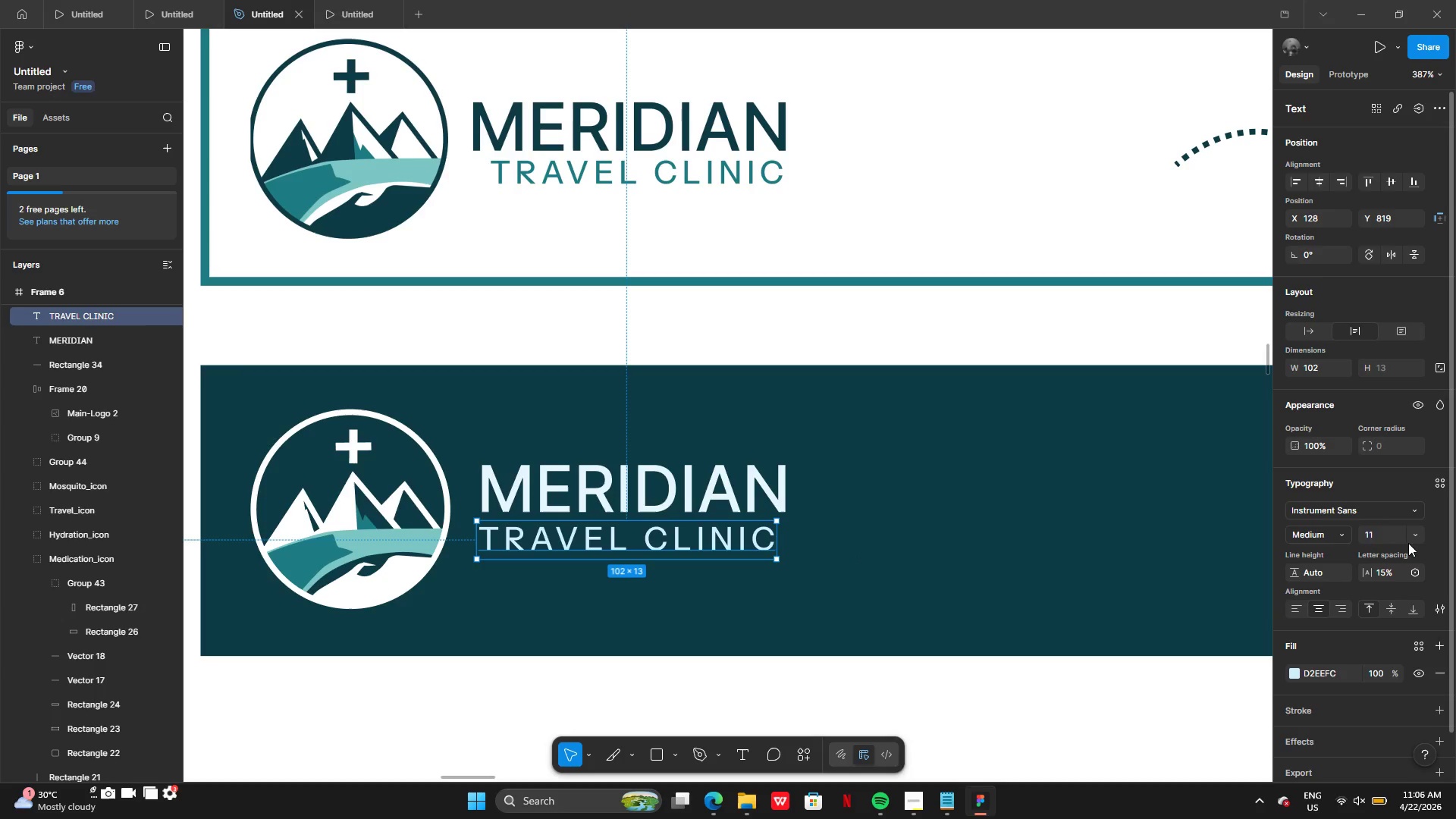 
left_click([1408, 538])
 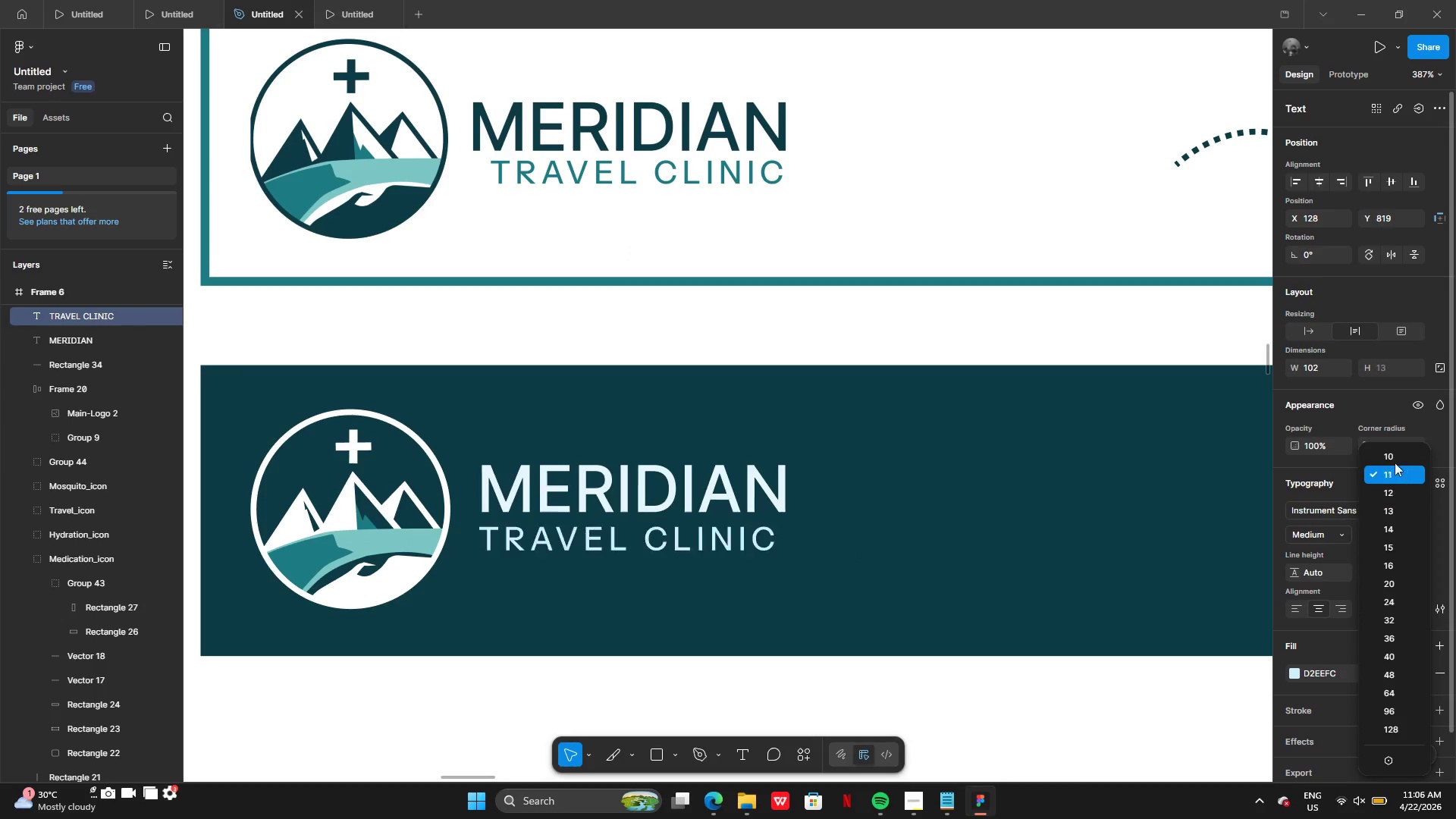 
left_click([1393, 461])
 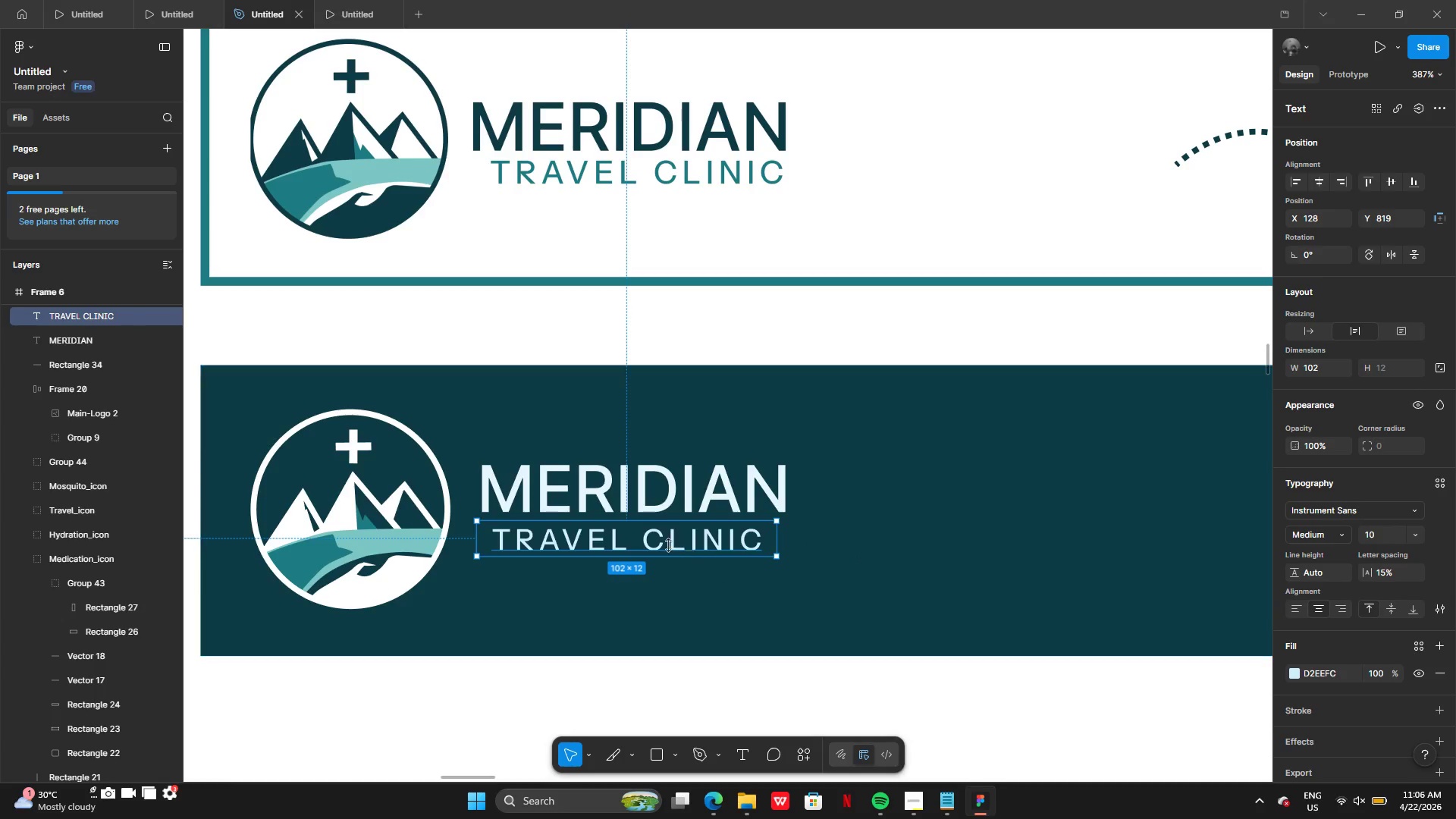 
left_click_drag(start_coordinate=[665, 543], to_coordinate=[671, 543])
 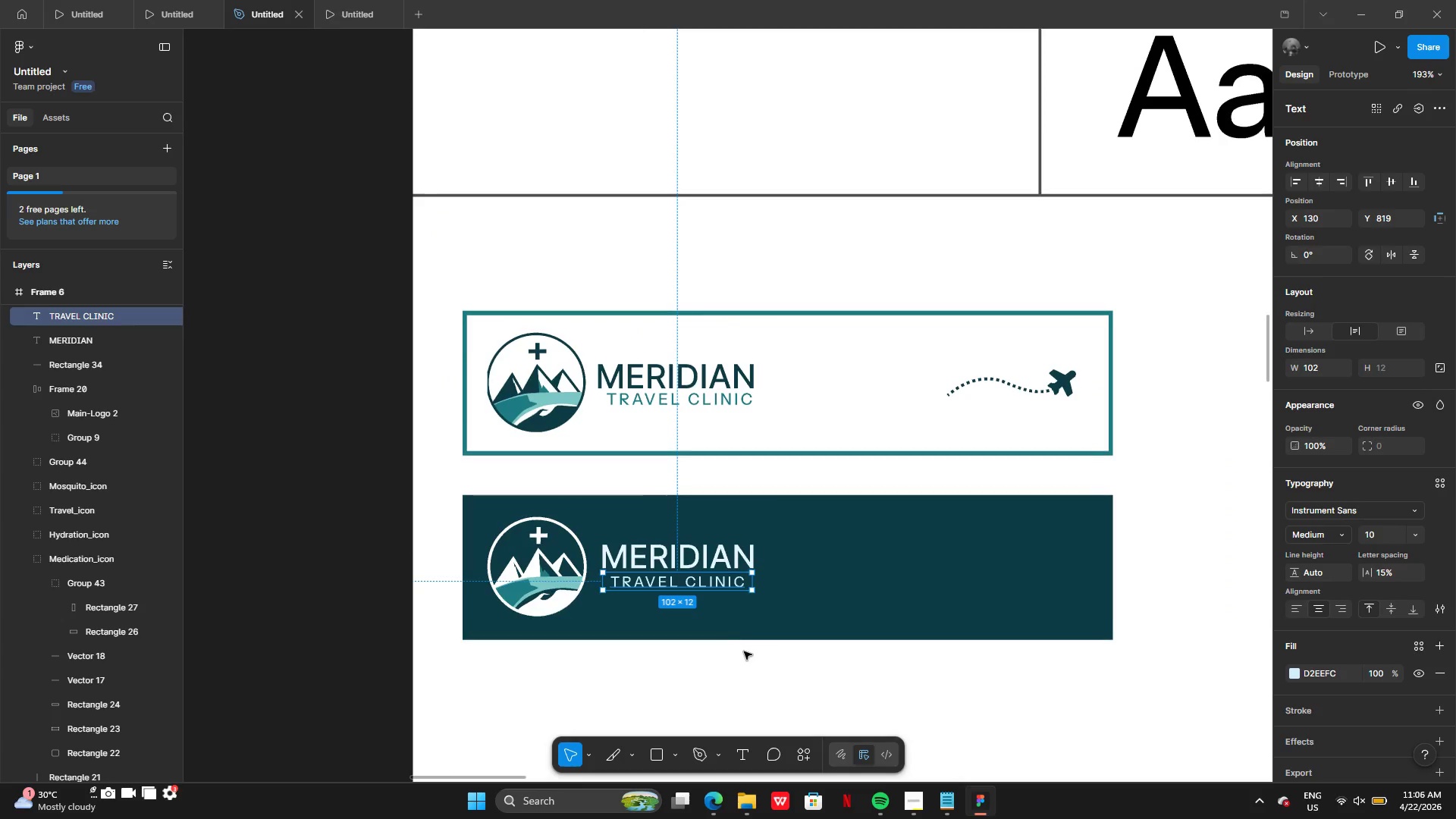 
left_click([752, 664])
 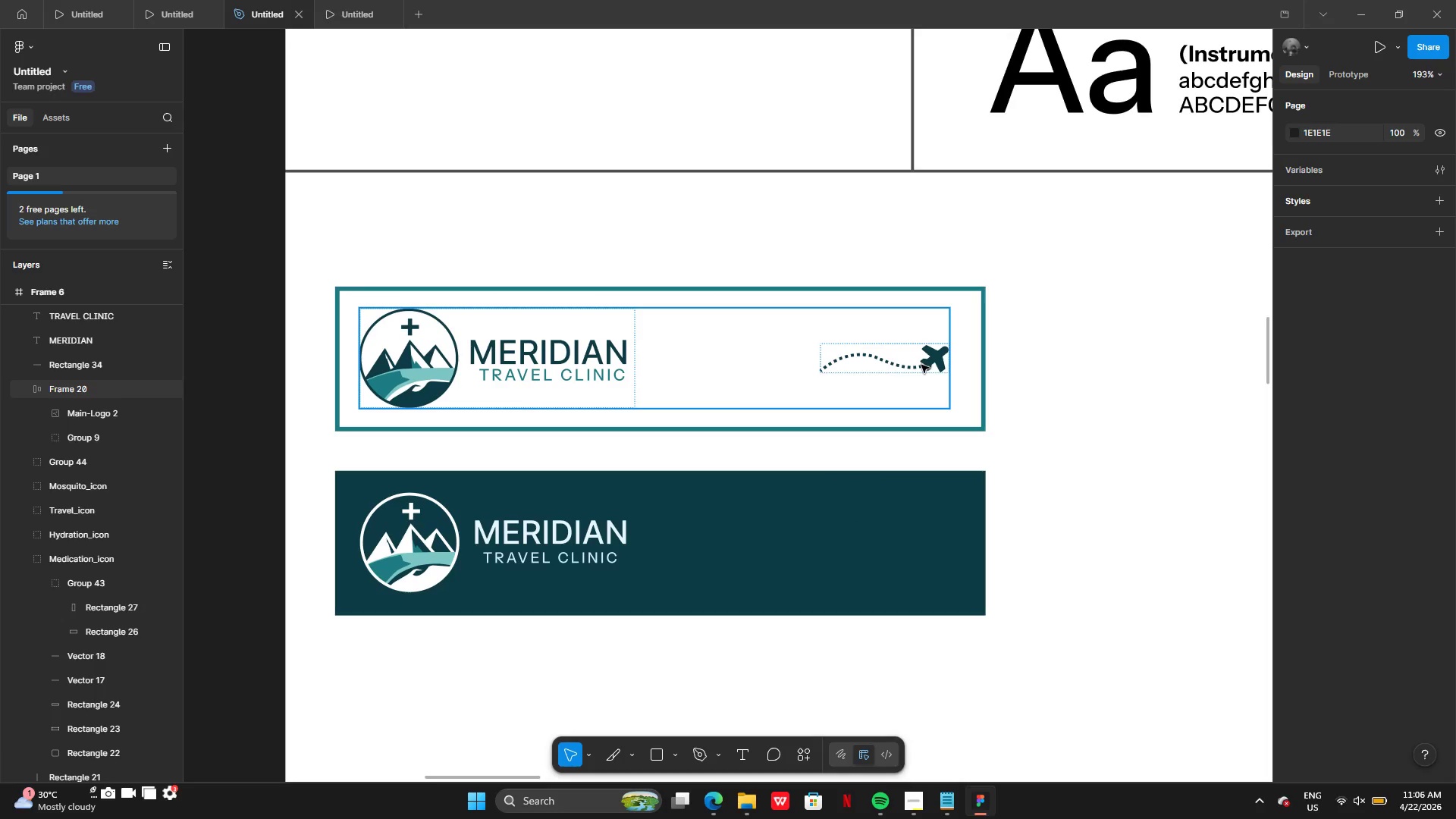 
wait(5.14)
 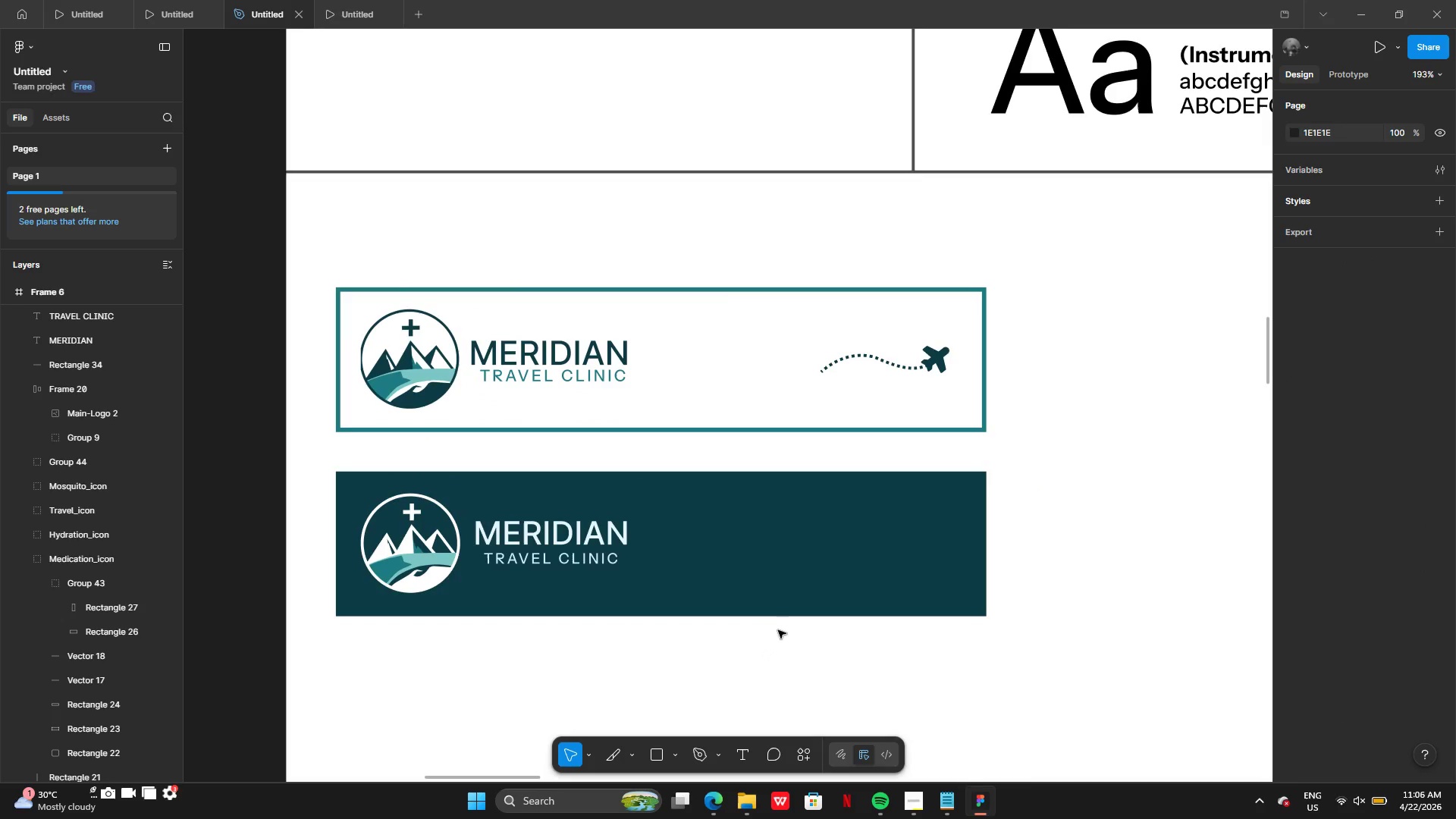 
double_click([921, 365])
 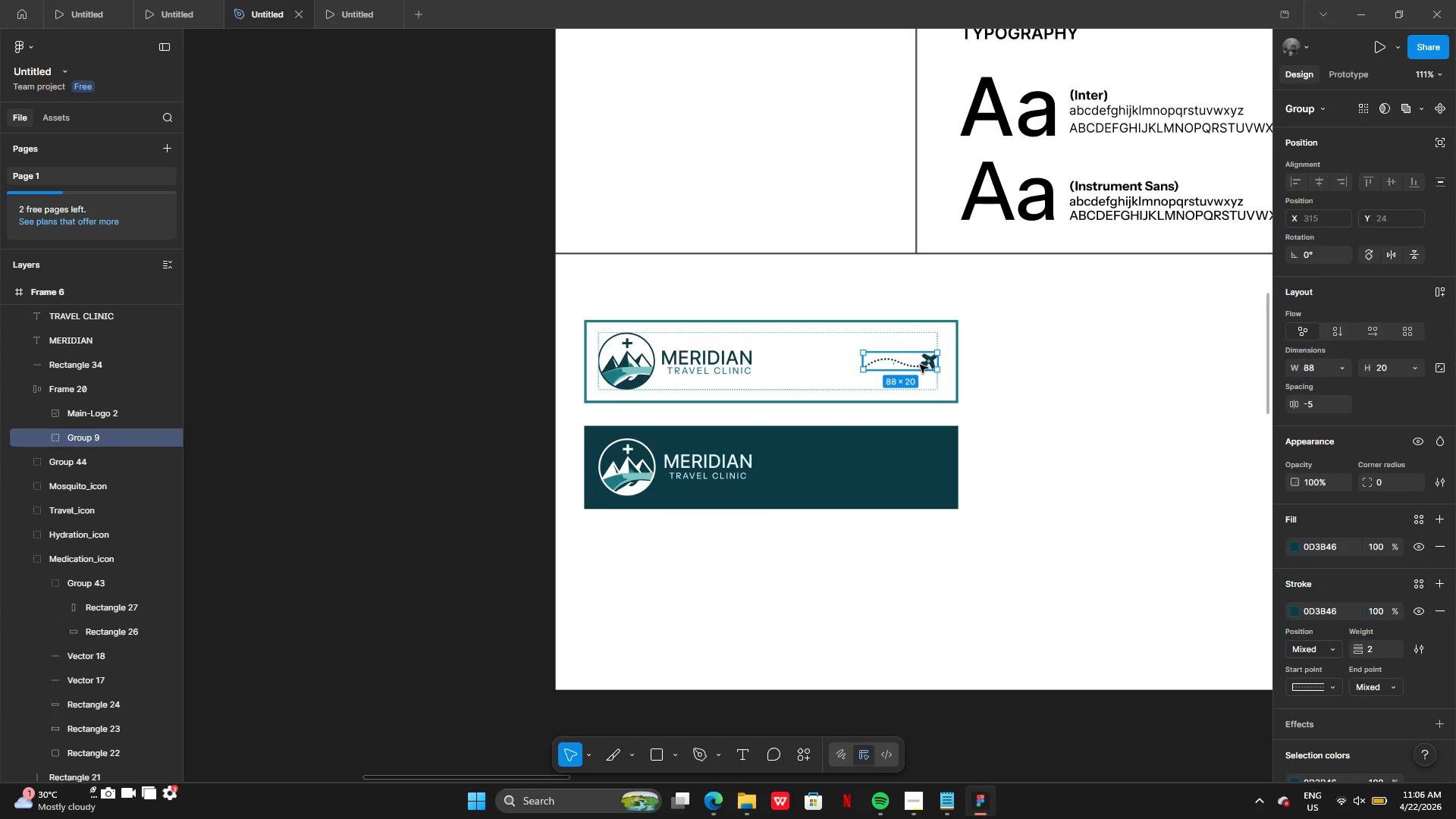 
hold_key(key=AltLeft, duration=0.75)
left_click_drag(start_coordinate=[919, 363], to_coordinate=[333, 518])
 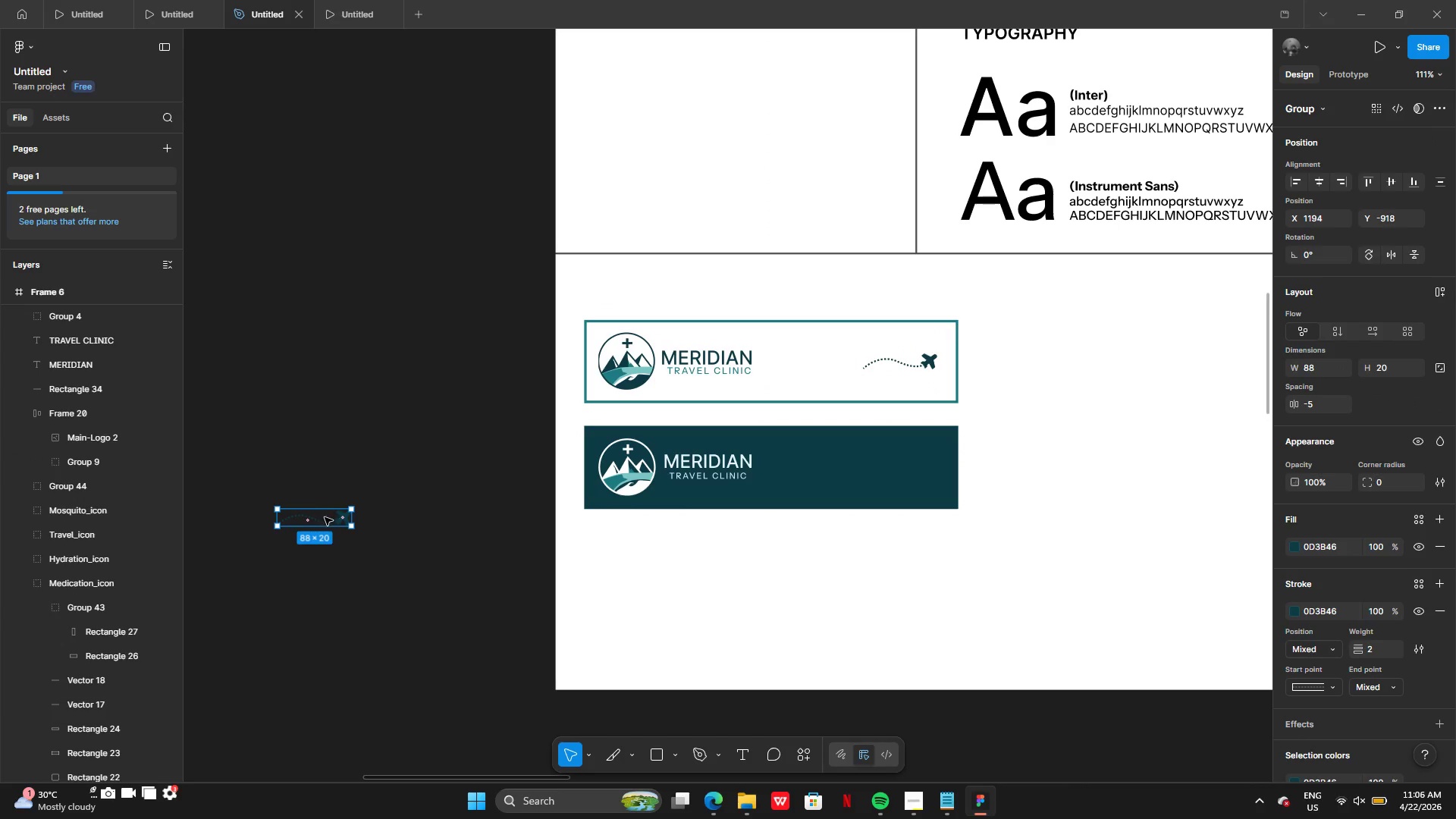 
left_click_drag(start_coordinate=[321, 519], to_coordinate=[859, 474])
 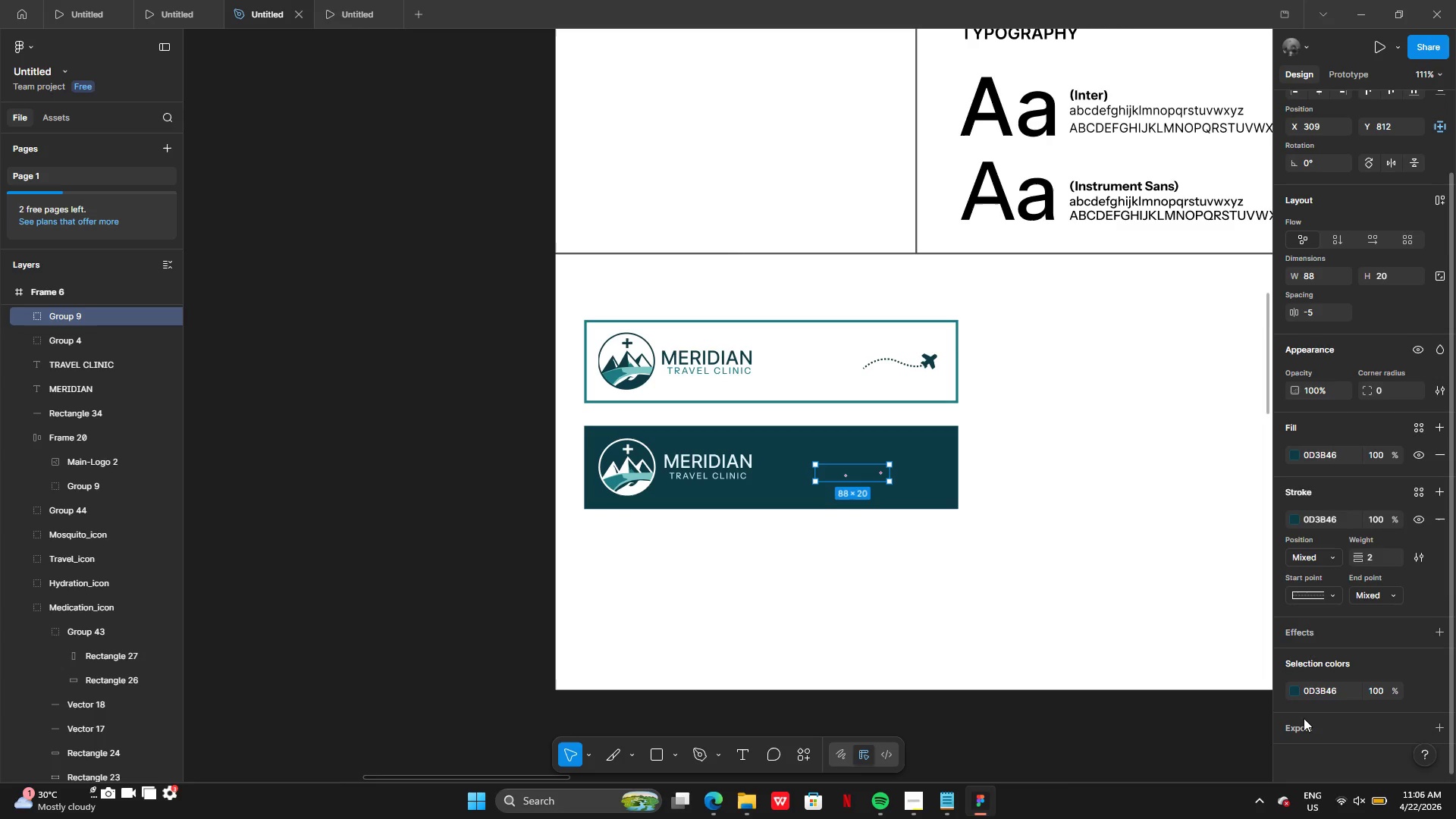 
left_click([1294, 689])
 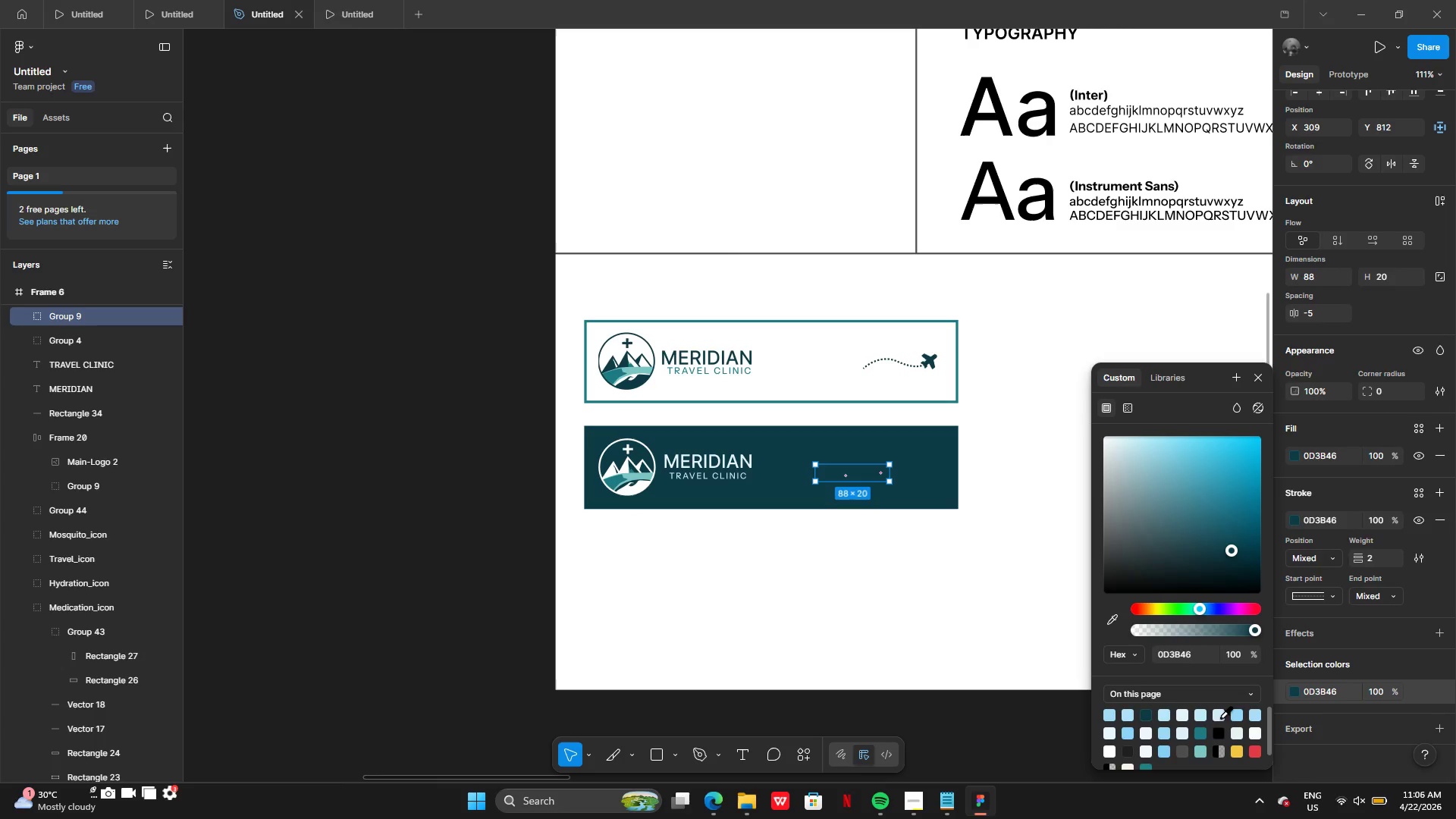 
left_click([1222, 716])
 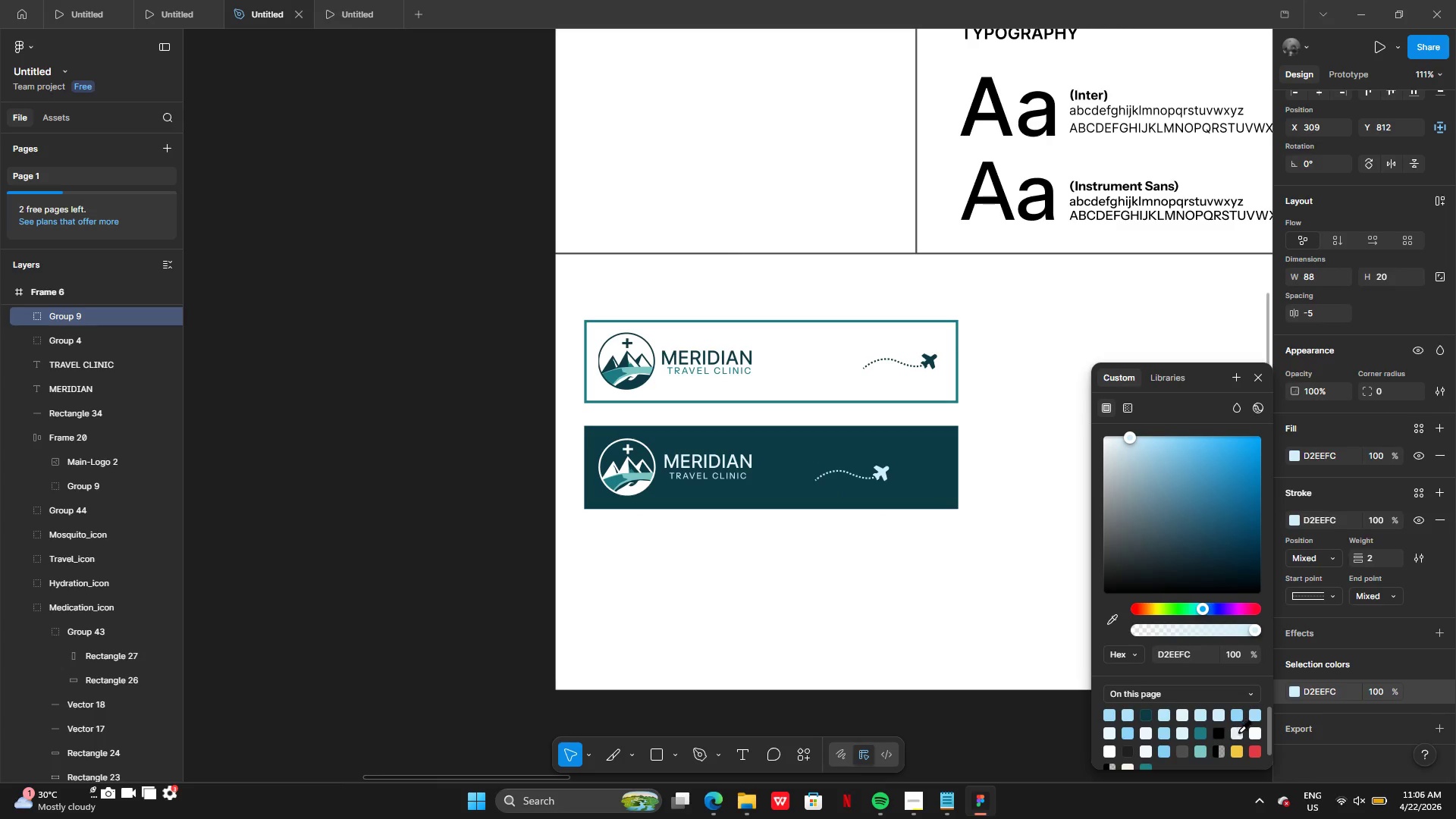 
left_click([1240, 735])
 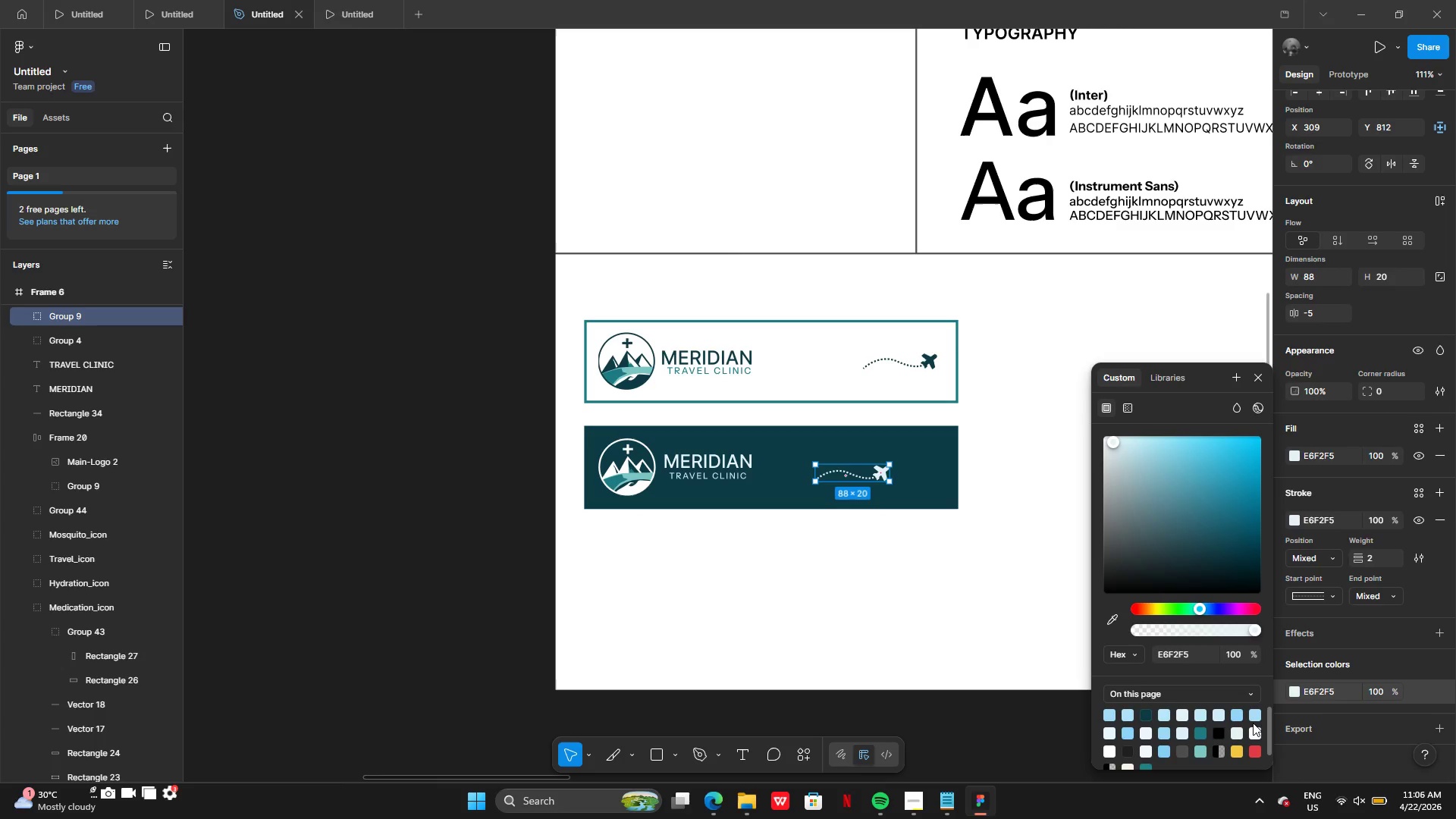 
left_click([1256, 718])
 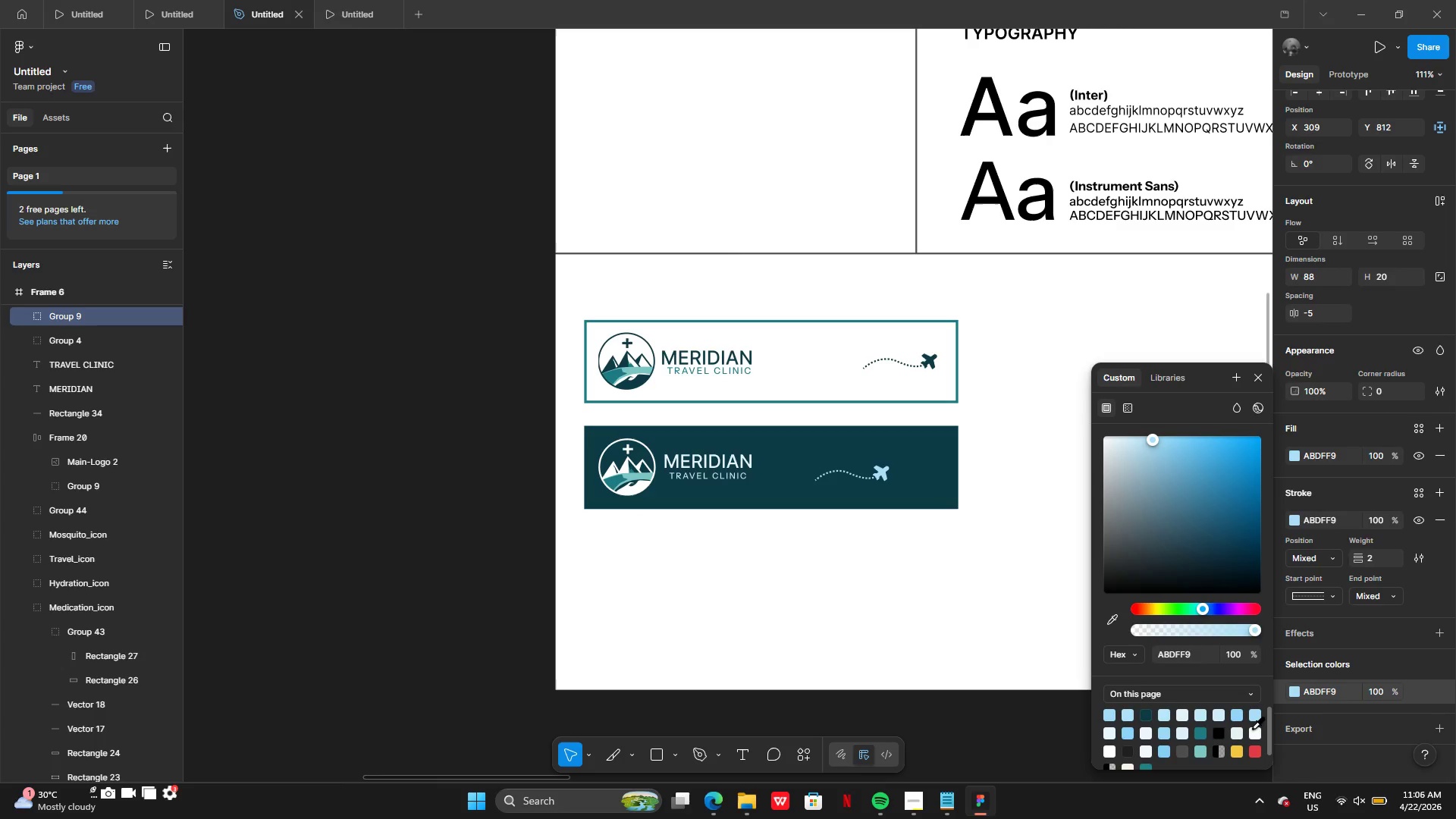 
left_click([1252, 728])
 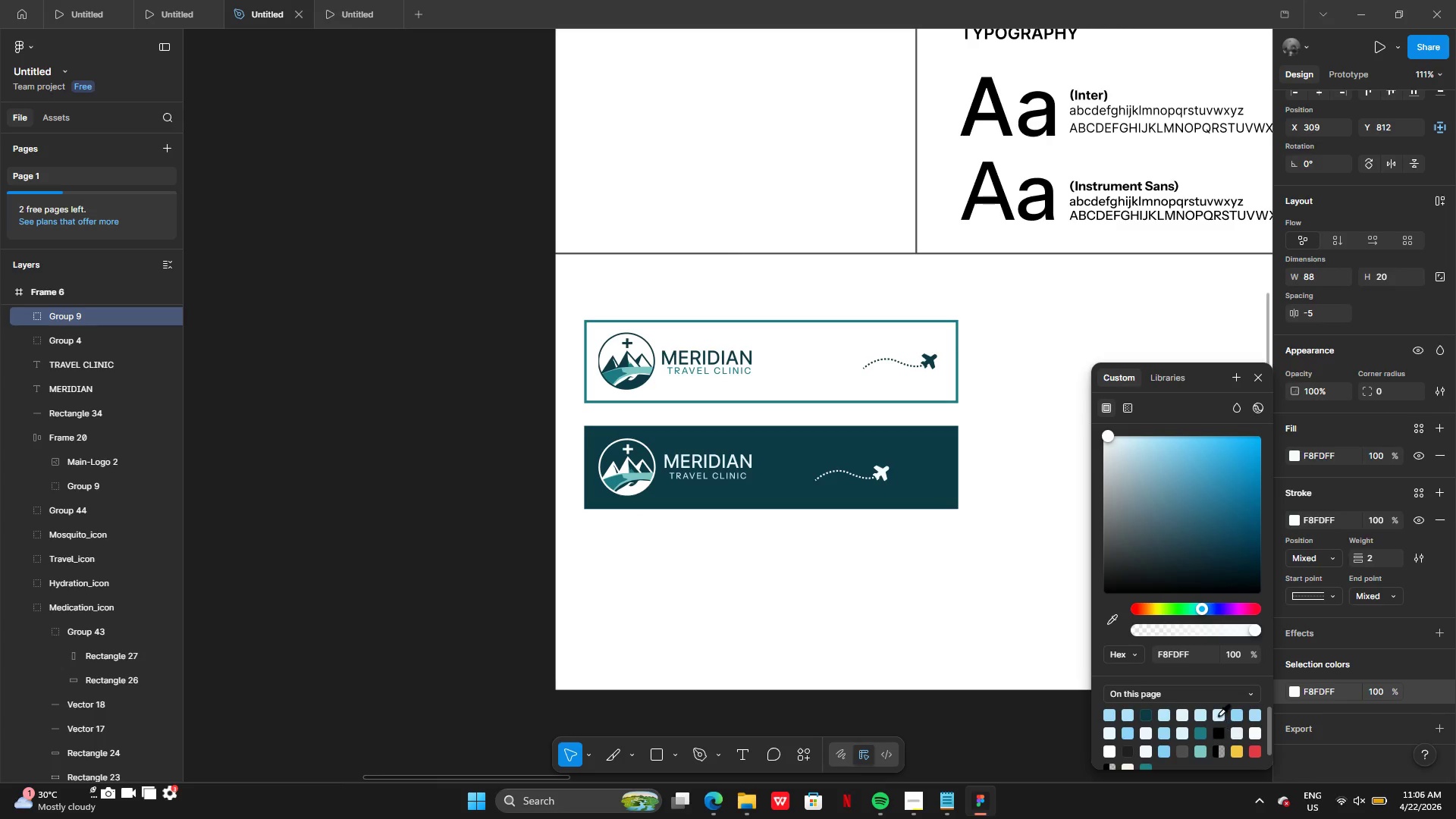 
left_click([1218, 714])
 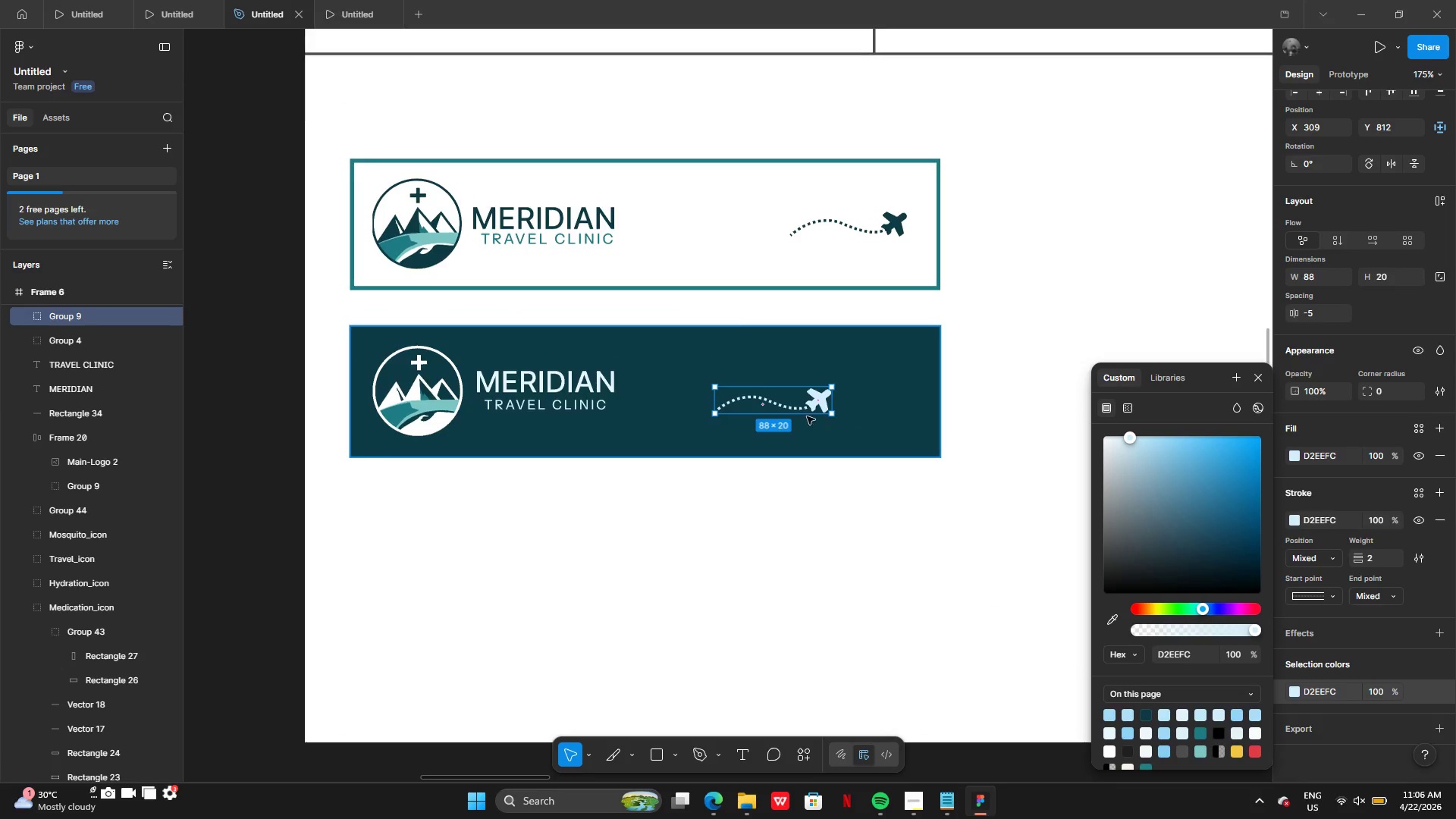 
left_click_drag(start_coordinate=[795, 402], to_coordinate=[870, 394])
 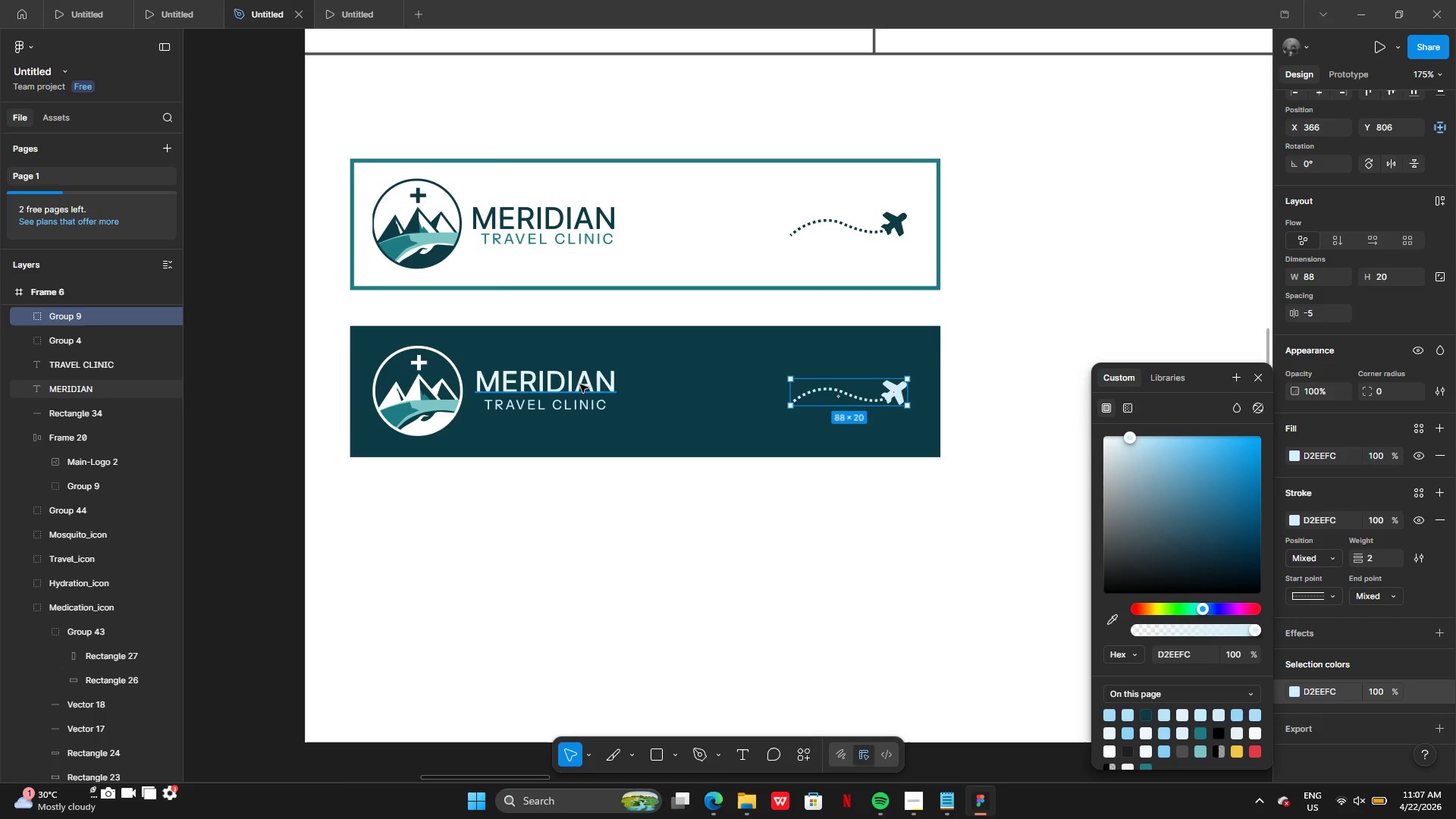 
hold_key(key=Z, duration=0.73)
 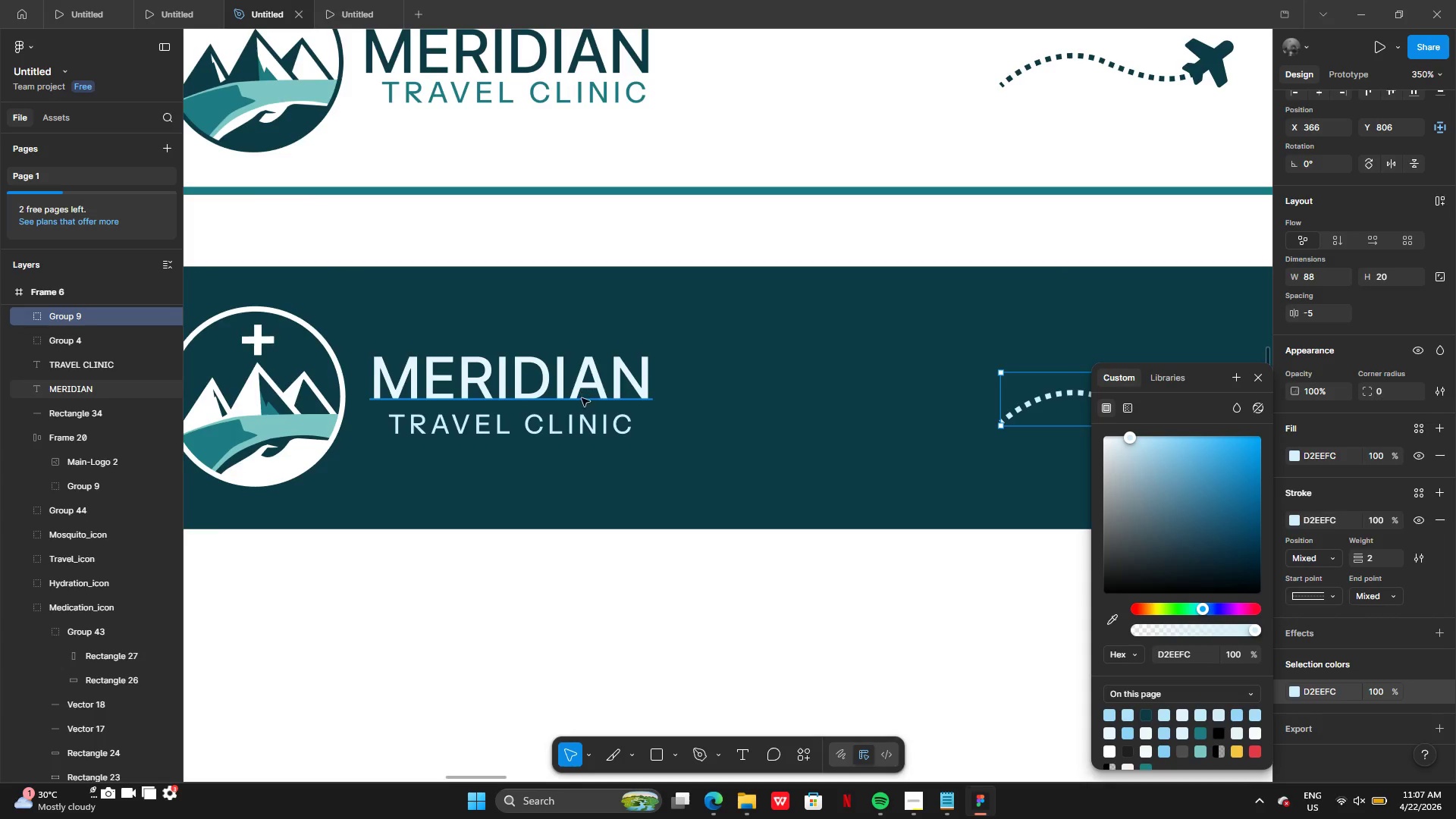 
left_click([580, 385])
 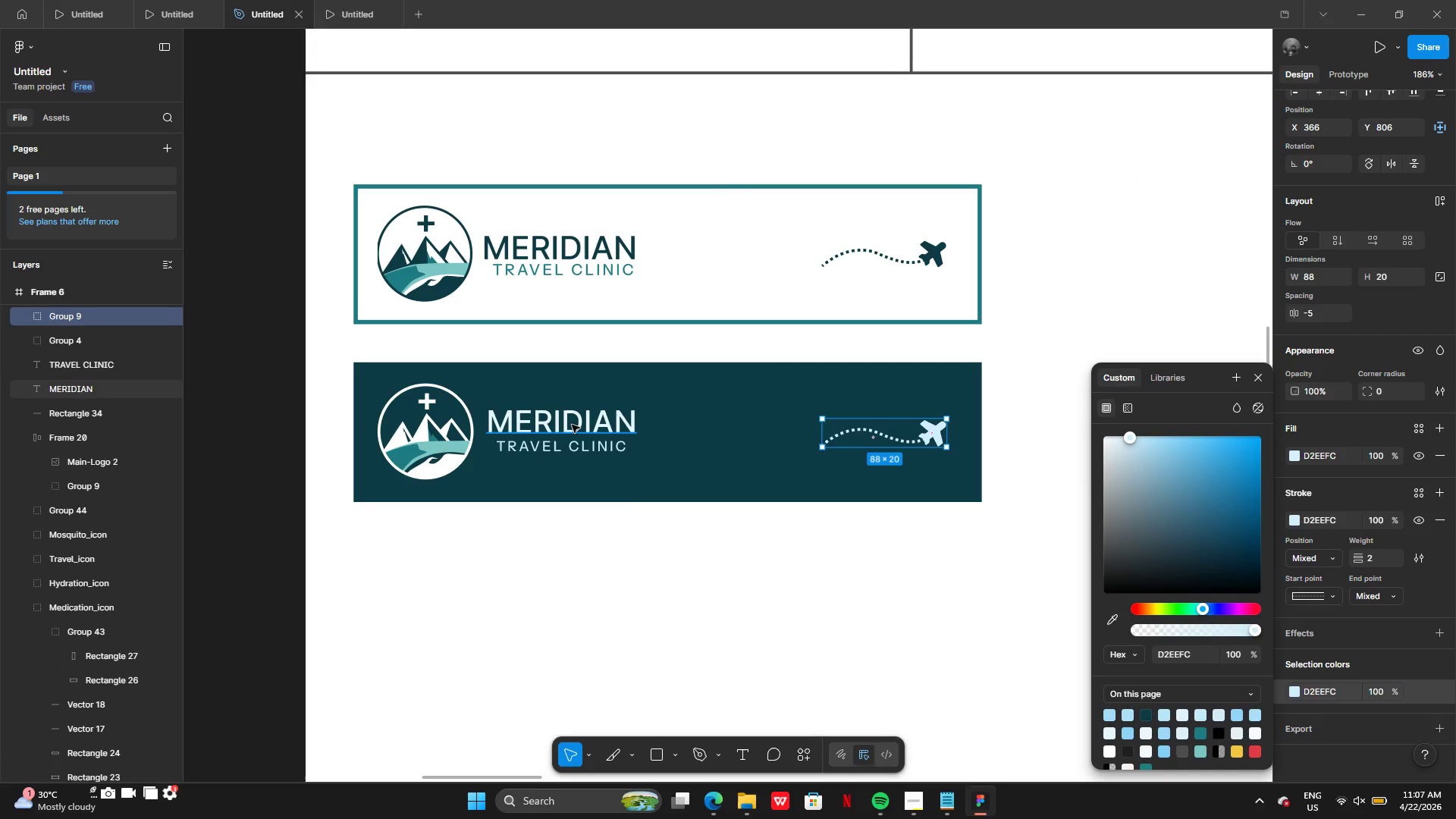 
hold_key(key=ShiftLeft, duration=1.19)
left_click([572, 425])
 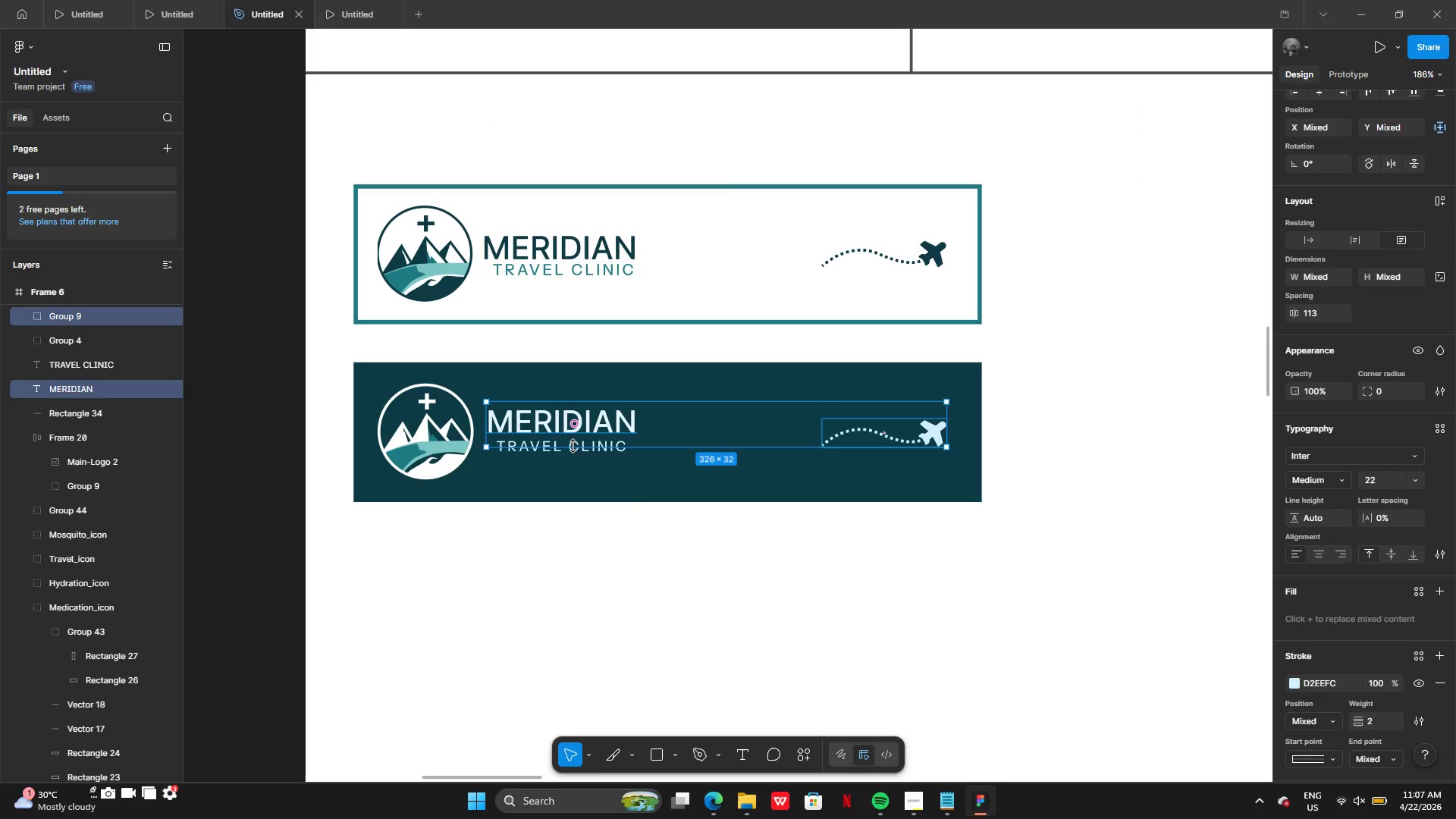 
left_click([567, 465])
 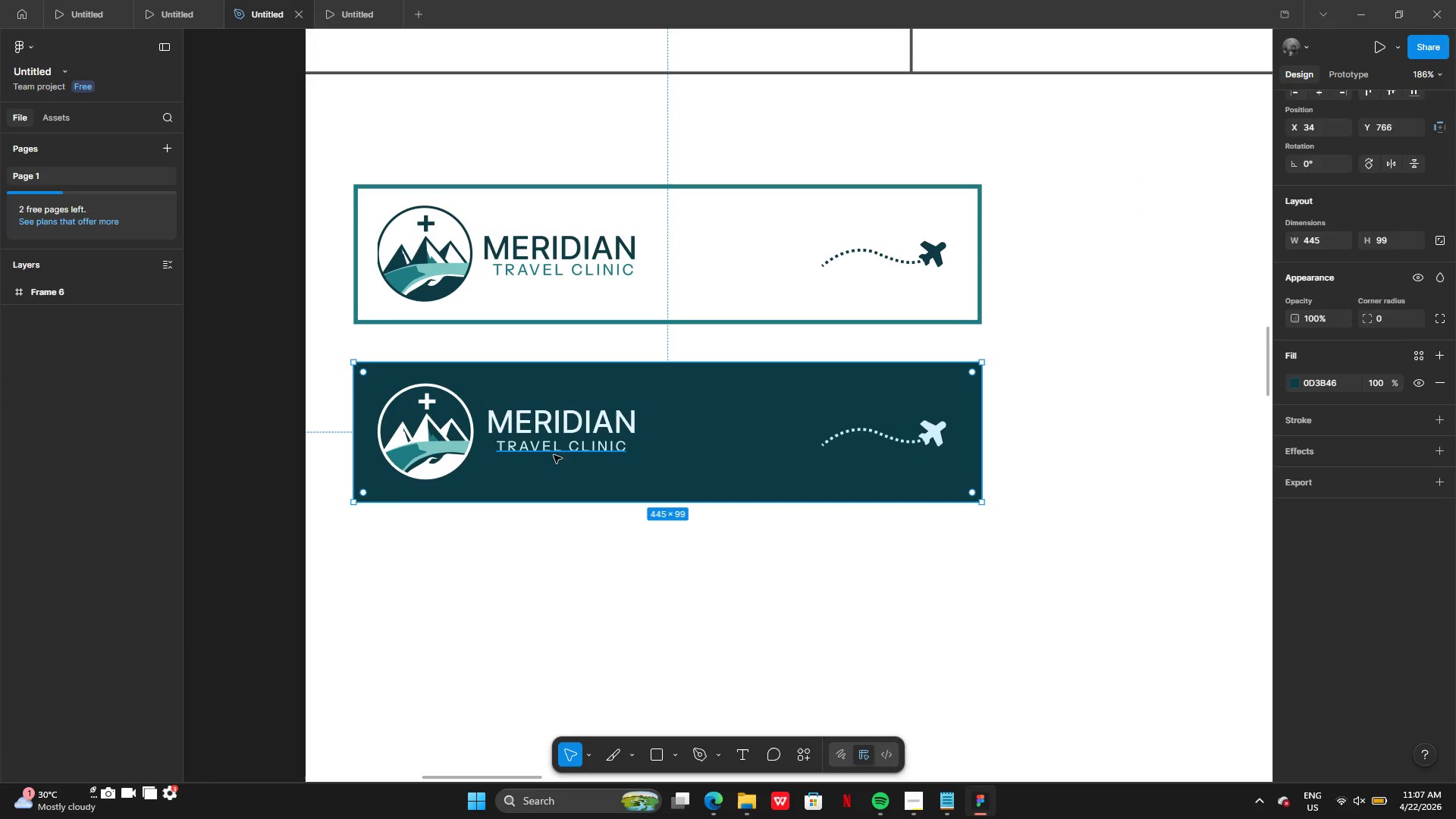 
left_click([554, 446])
 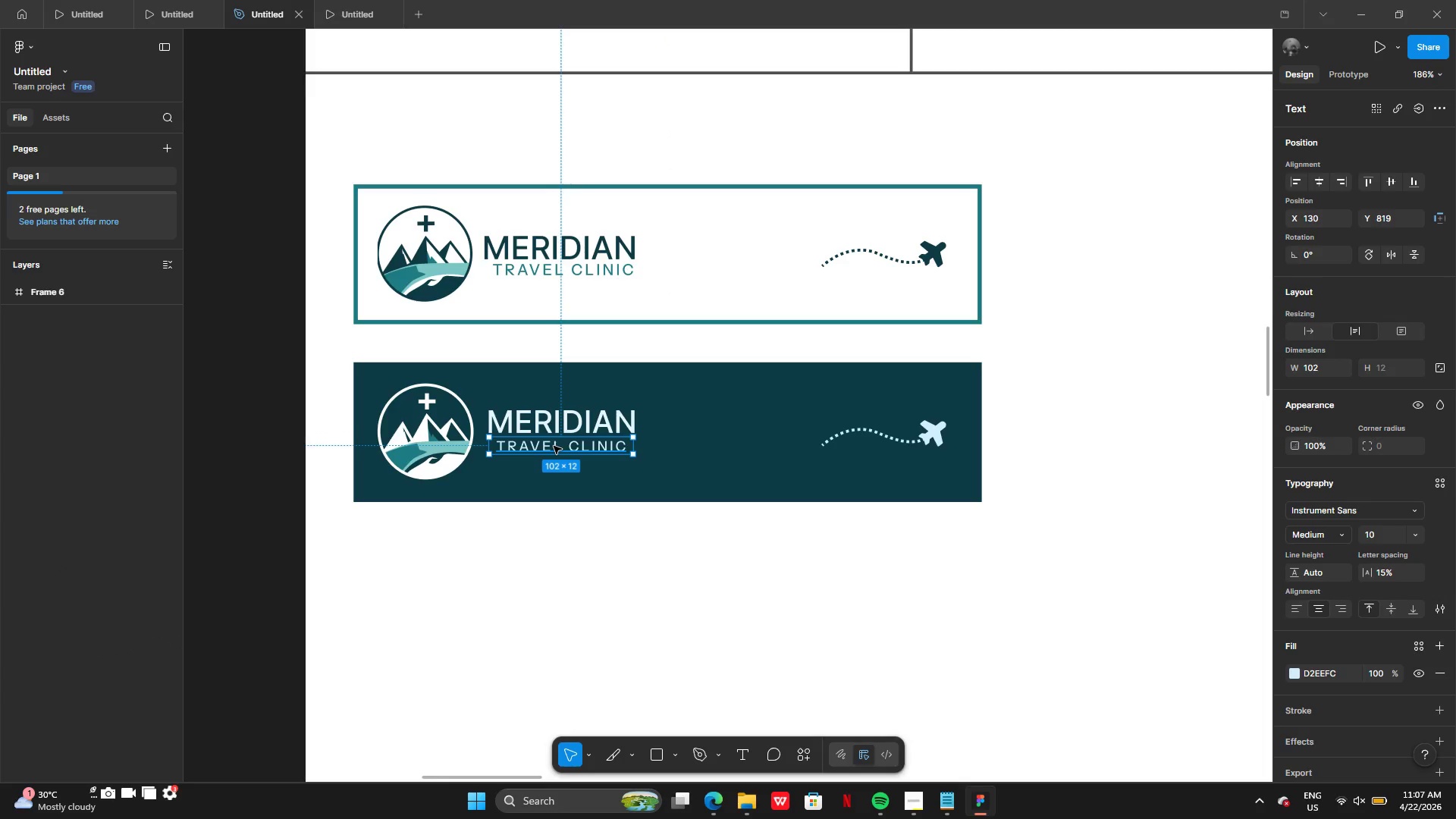 
hold_key(key=ShiftLeft, duration=1.23)
left_click([541, 419])
 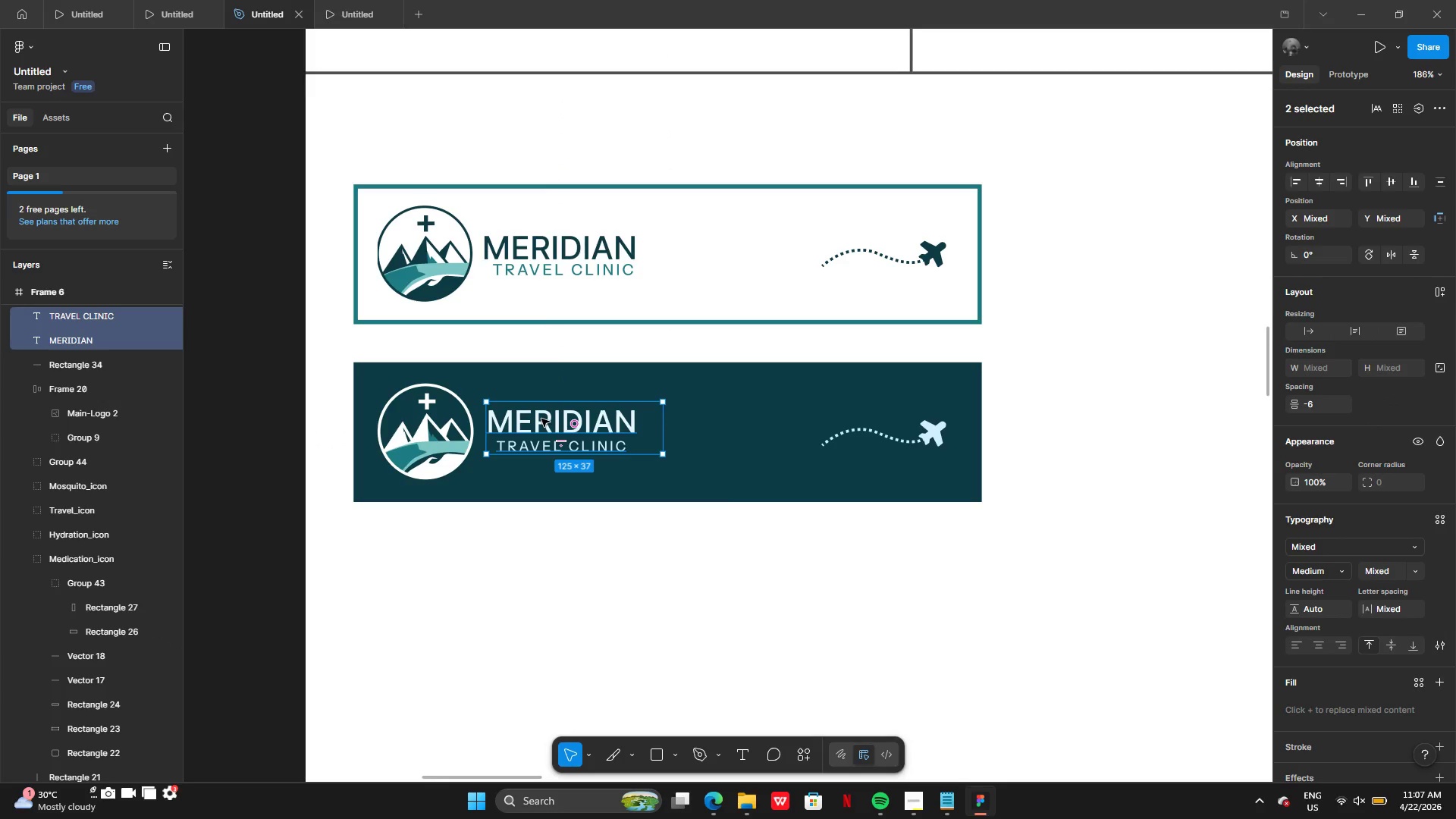 
key(Control+G)
 